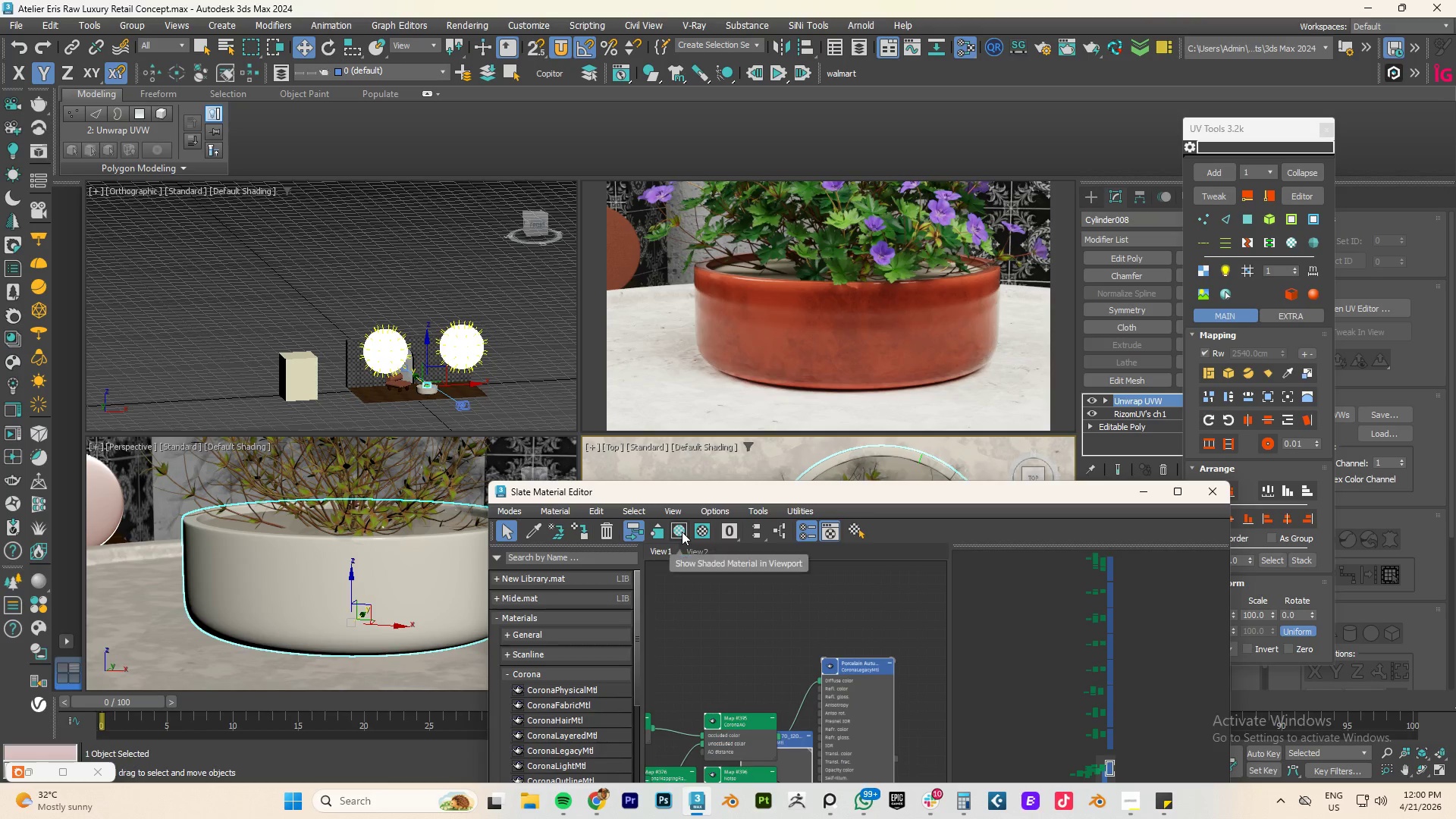 
left_click([682, 532])
 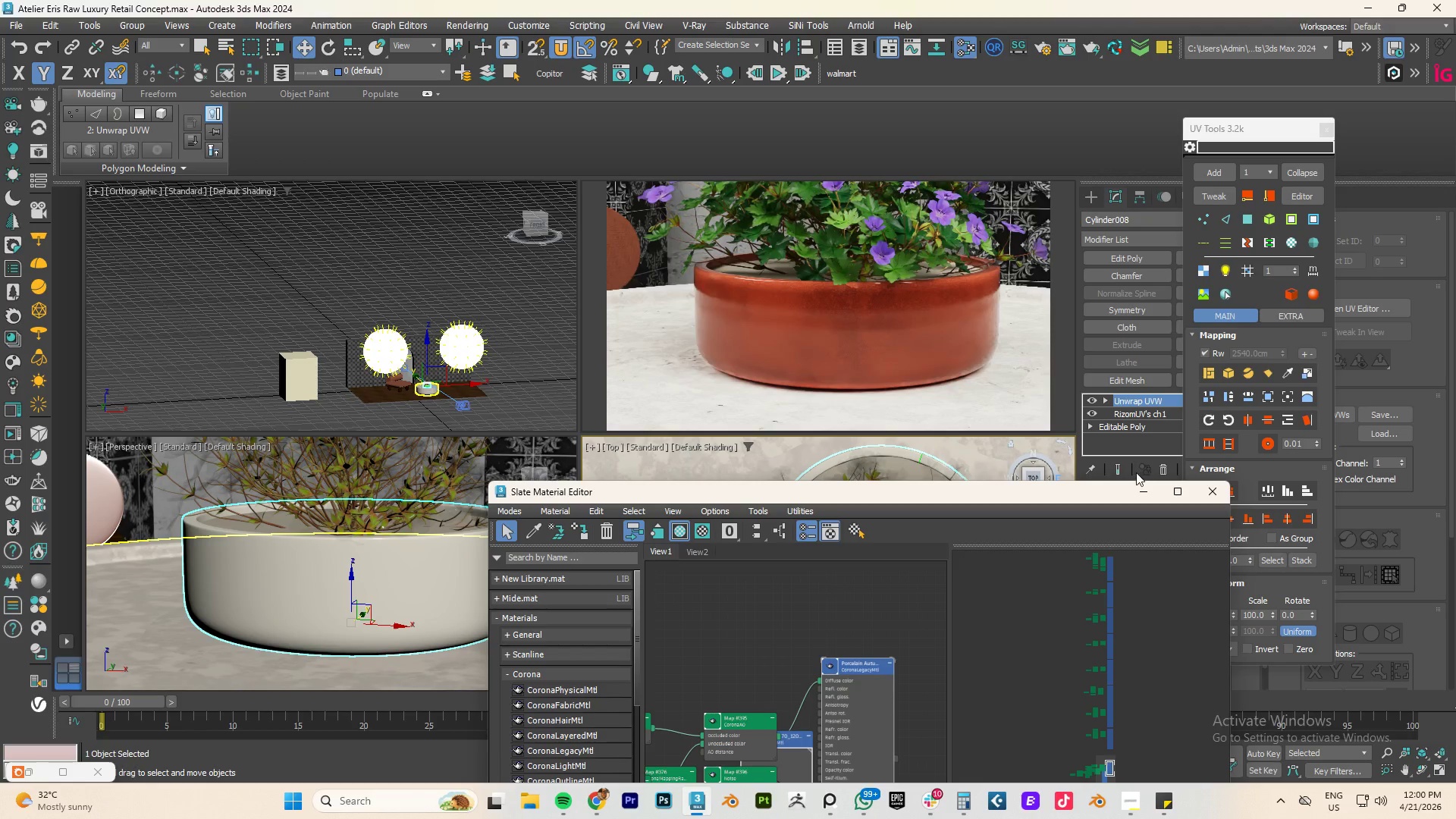 
left_click([1141, 491])
 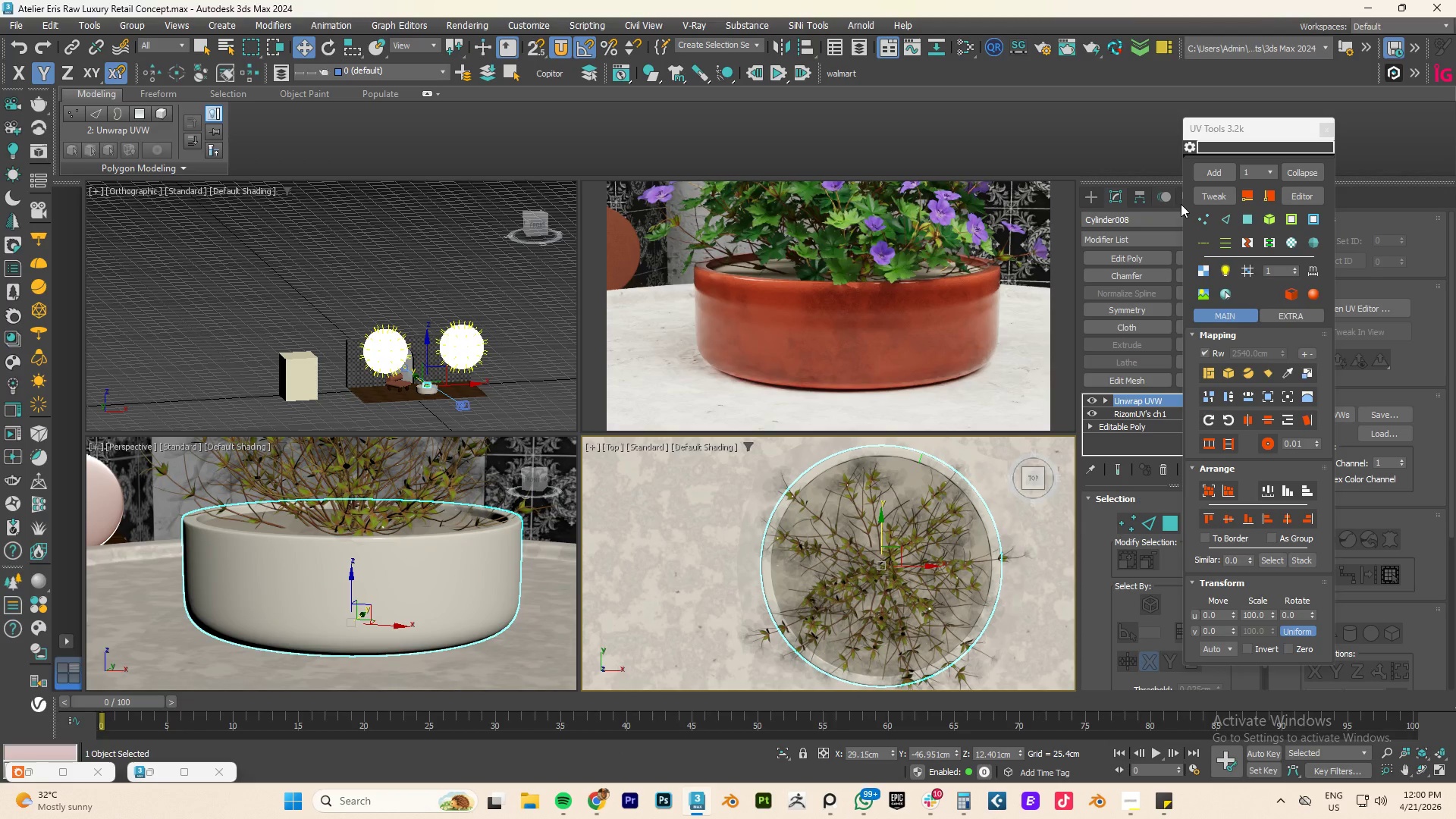 
left_click([1219, 195])
 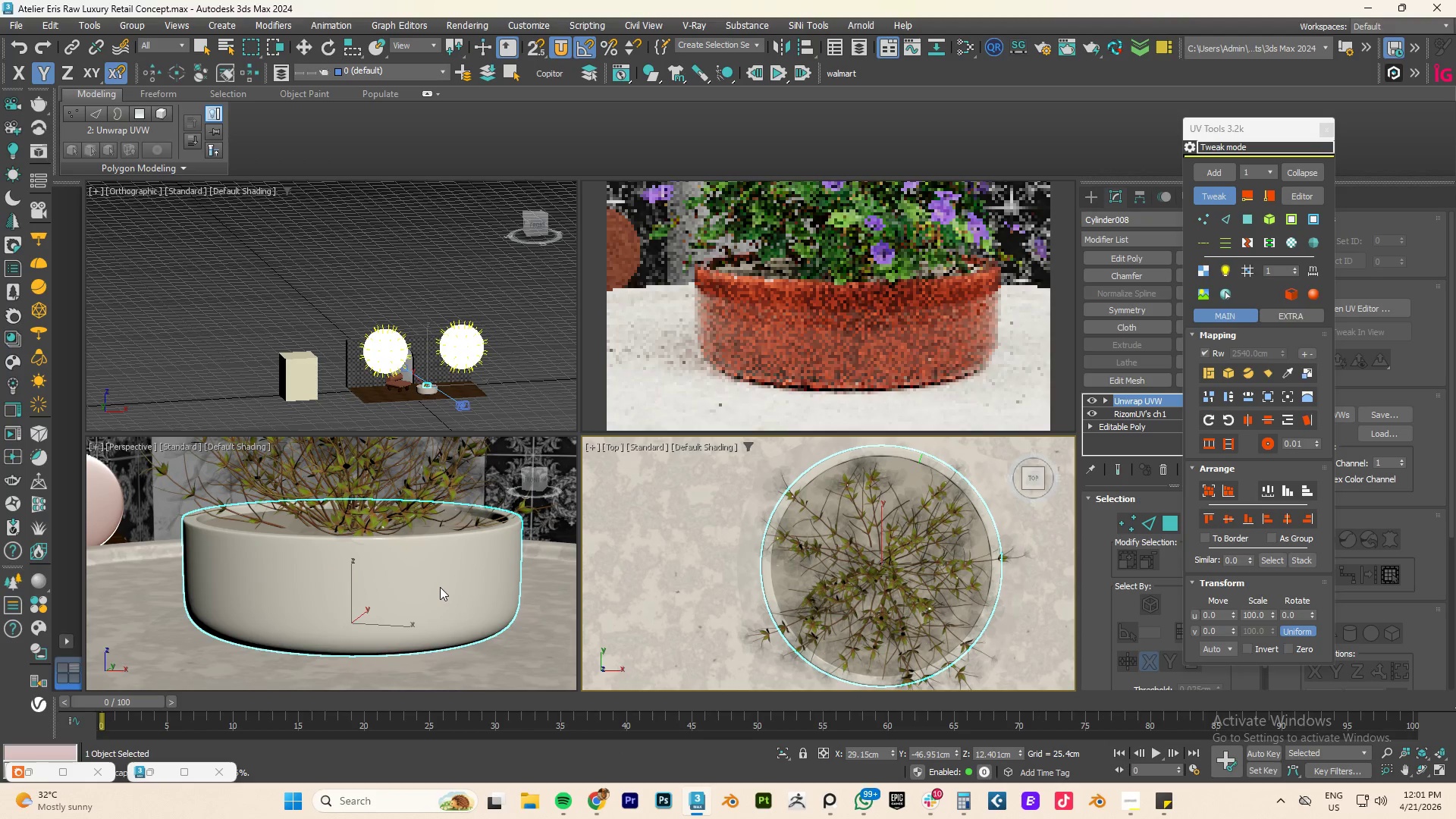 
left_click([440, 587])
 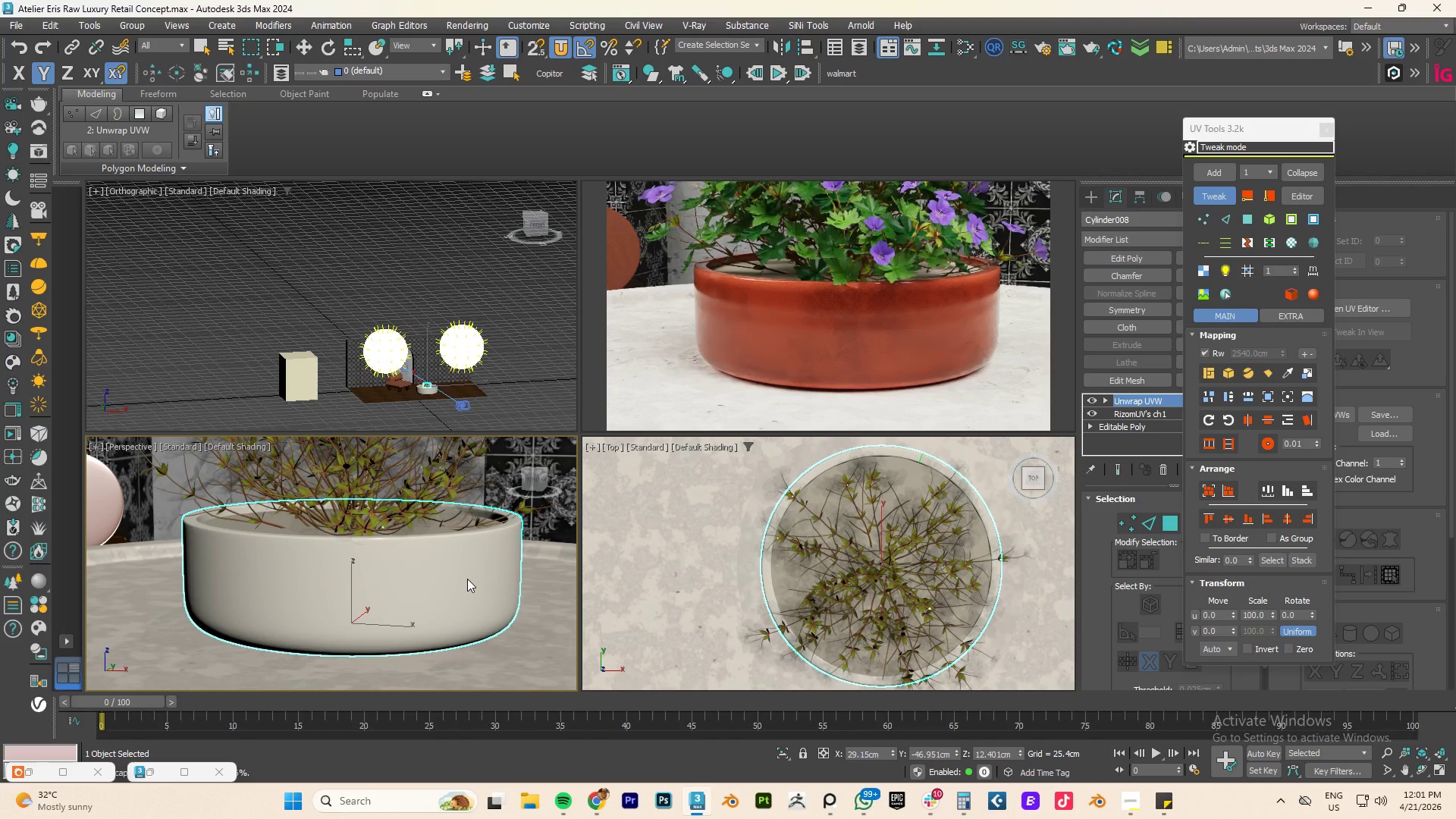 
left_click_drag(start_coordinate=[468, 577], to_coordinate=[379, 580])
 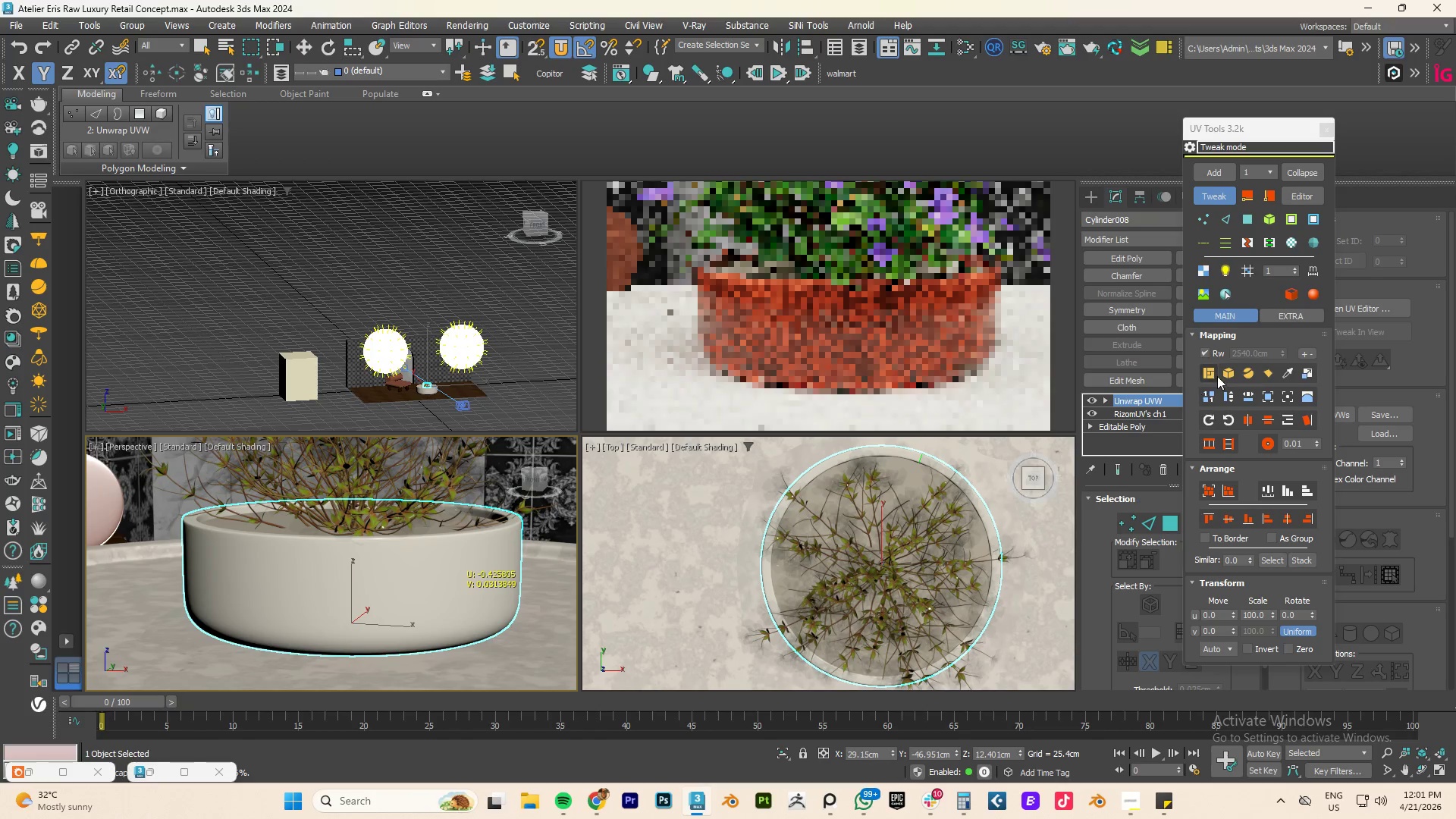 
left_click([1232, 370])
 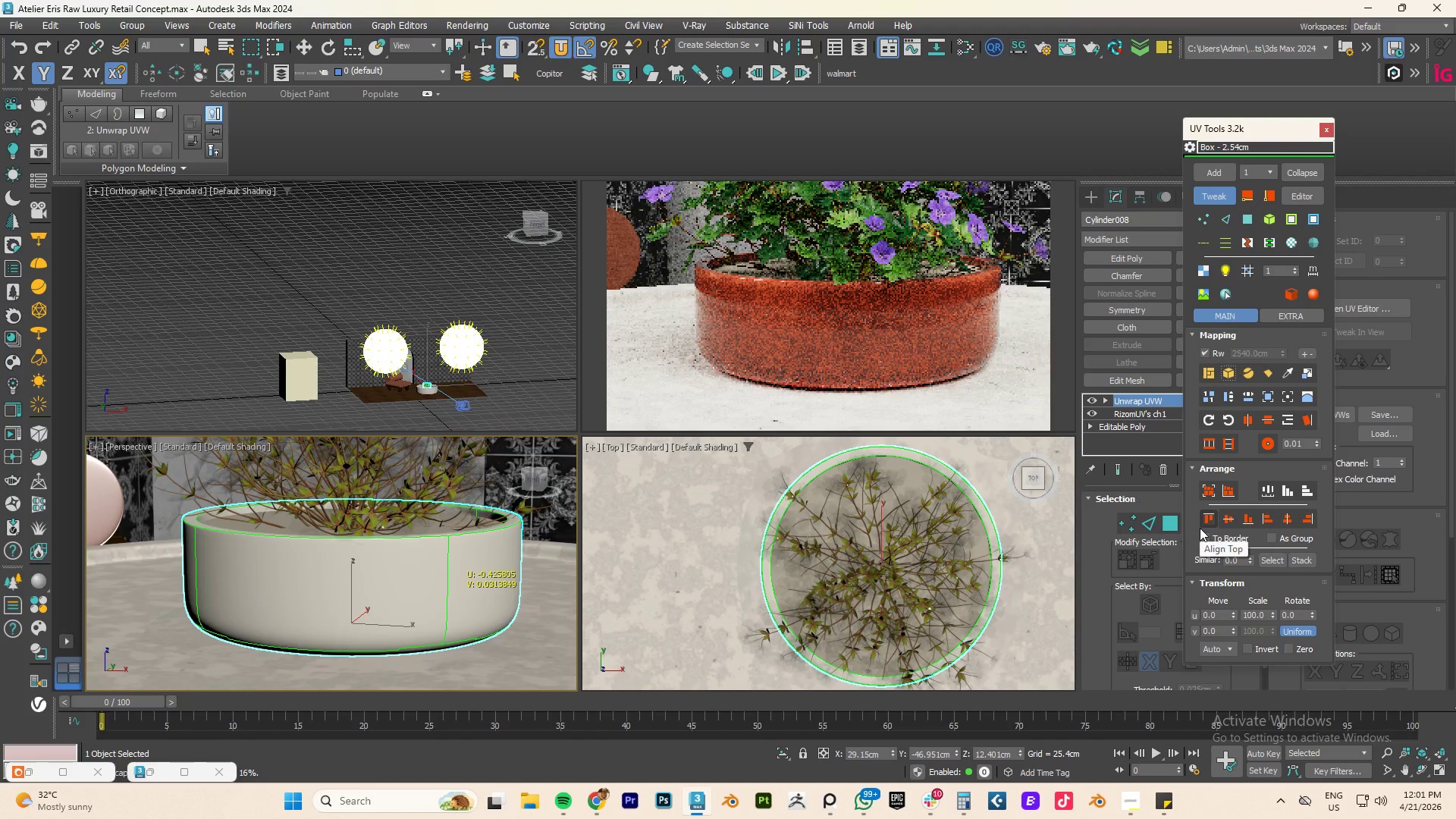 
key(Control+Z)
 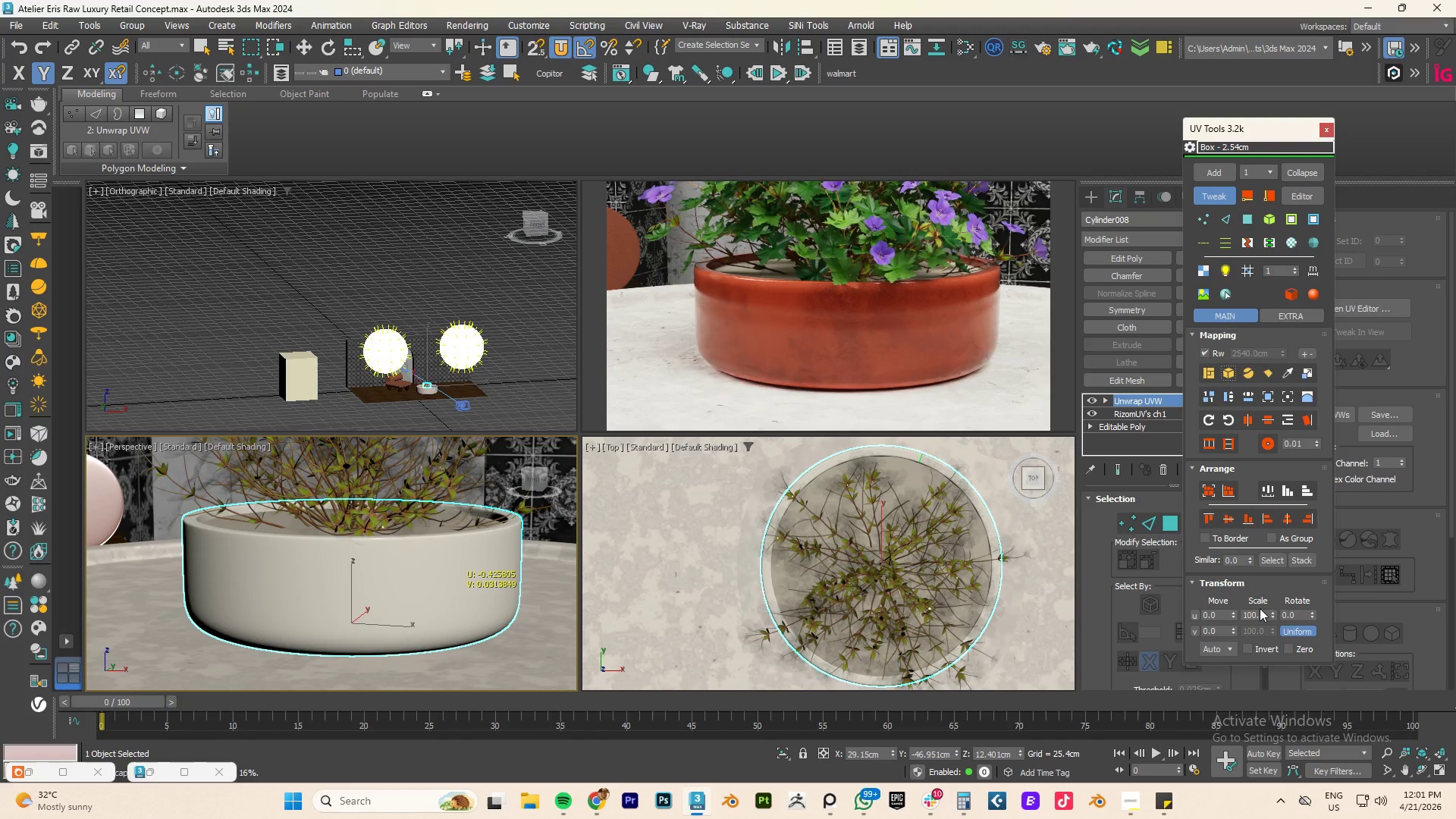 
left_click_drag(start_coordinate=[1272, 614], to_coordinate=[259, 340])
 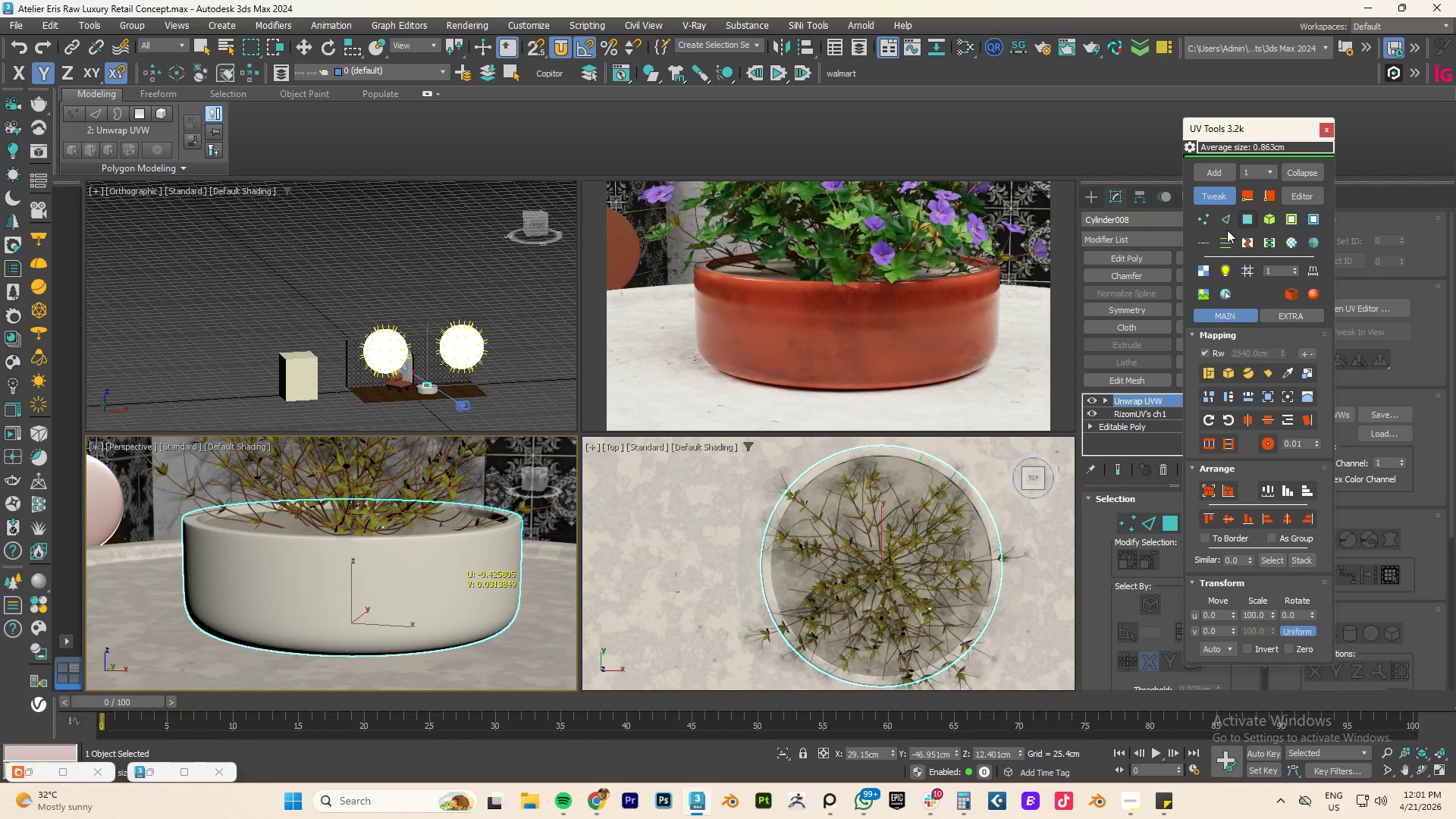 
left_click([1322, 127])
 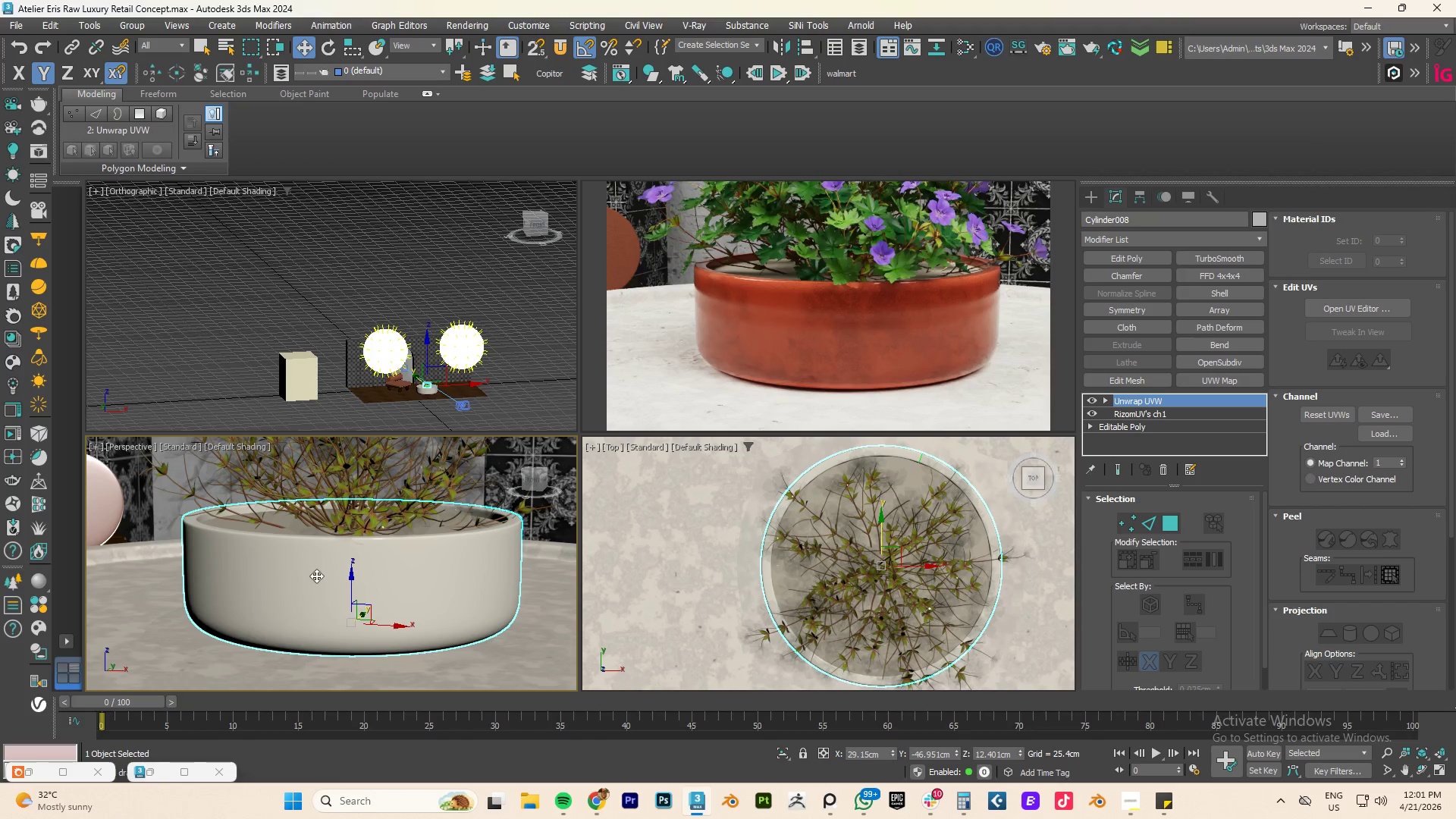 
hold_key(key=AltLeft, duration=0.61)
 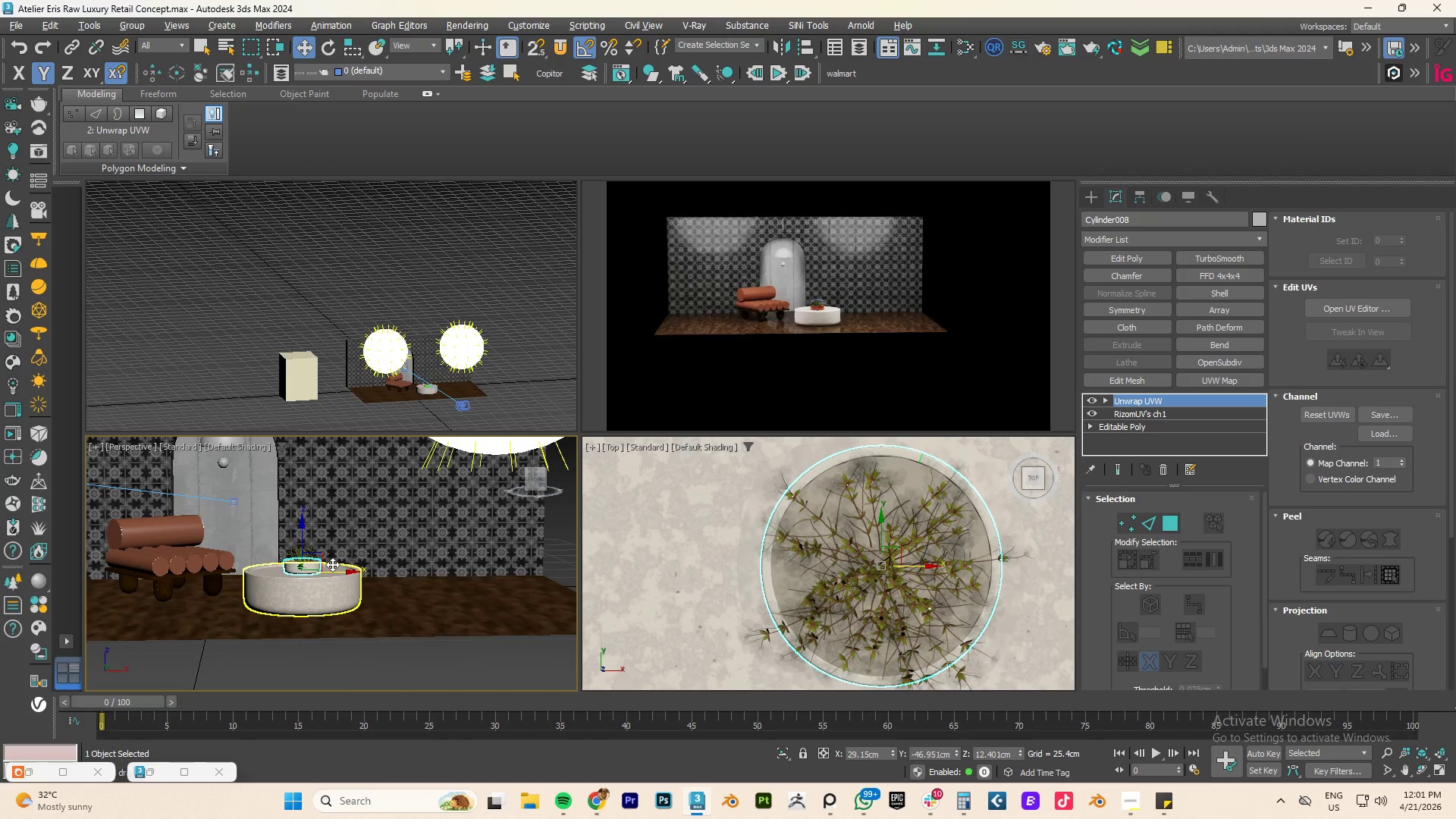 
scroll: coordinate [318, 564], scroll_direction: down, amount: 8.0
 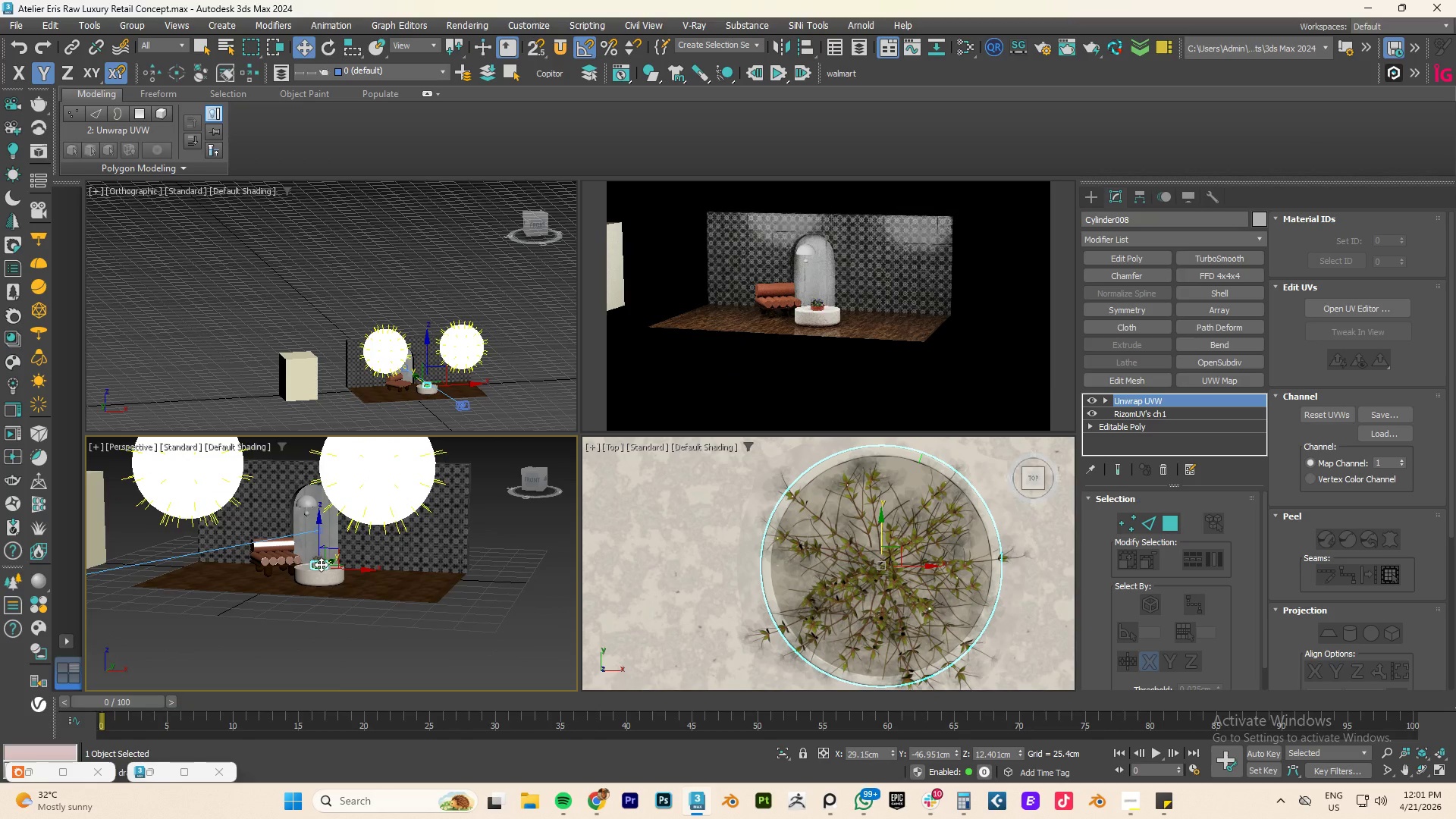 
scroll: coordinate [332, 564], scroll_direction: up, amount: 2.0
 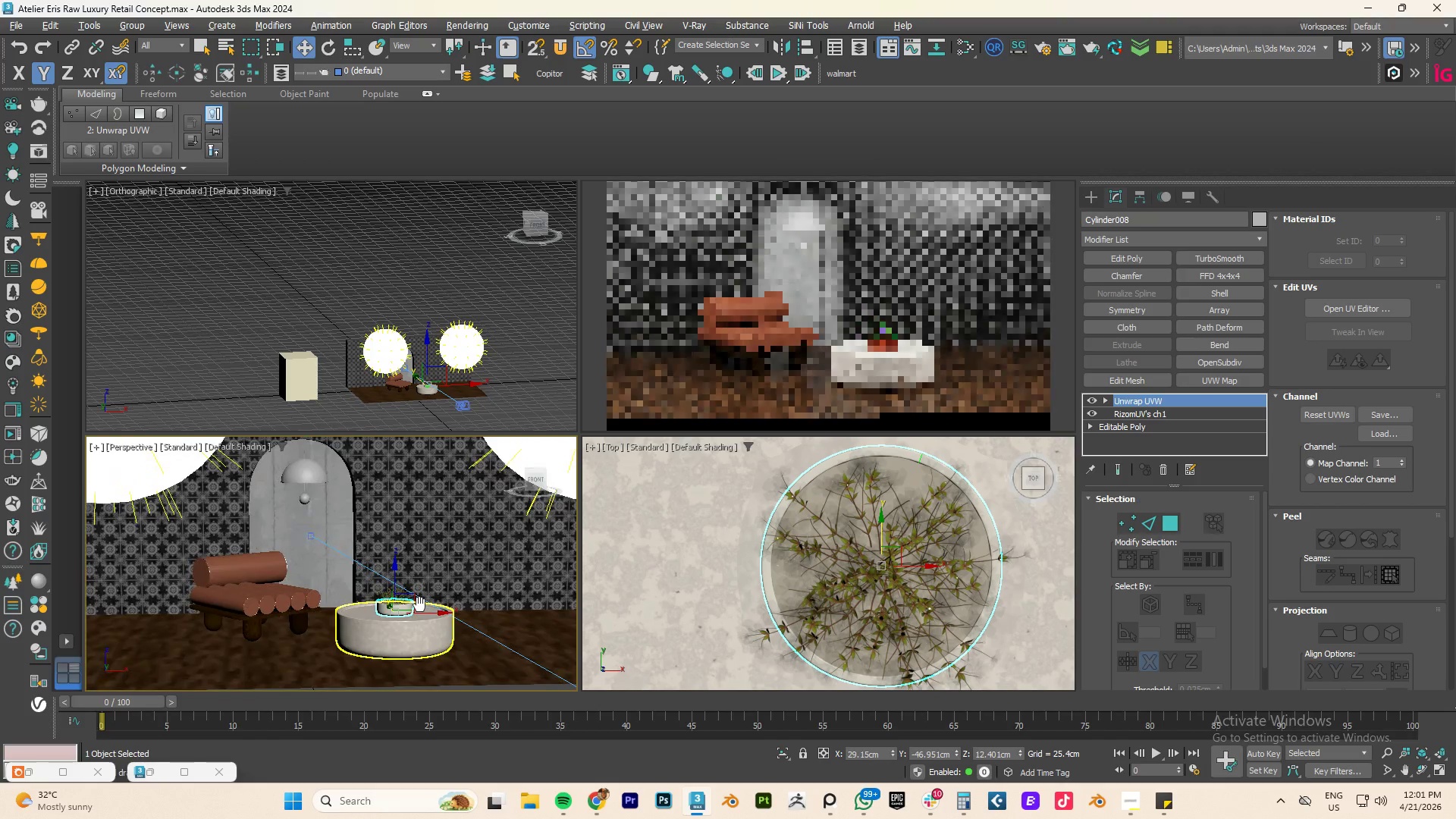 
hold_key(key=AltLeft, duration=1.75)
 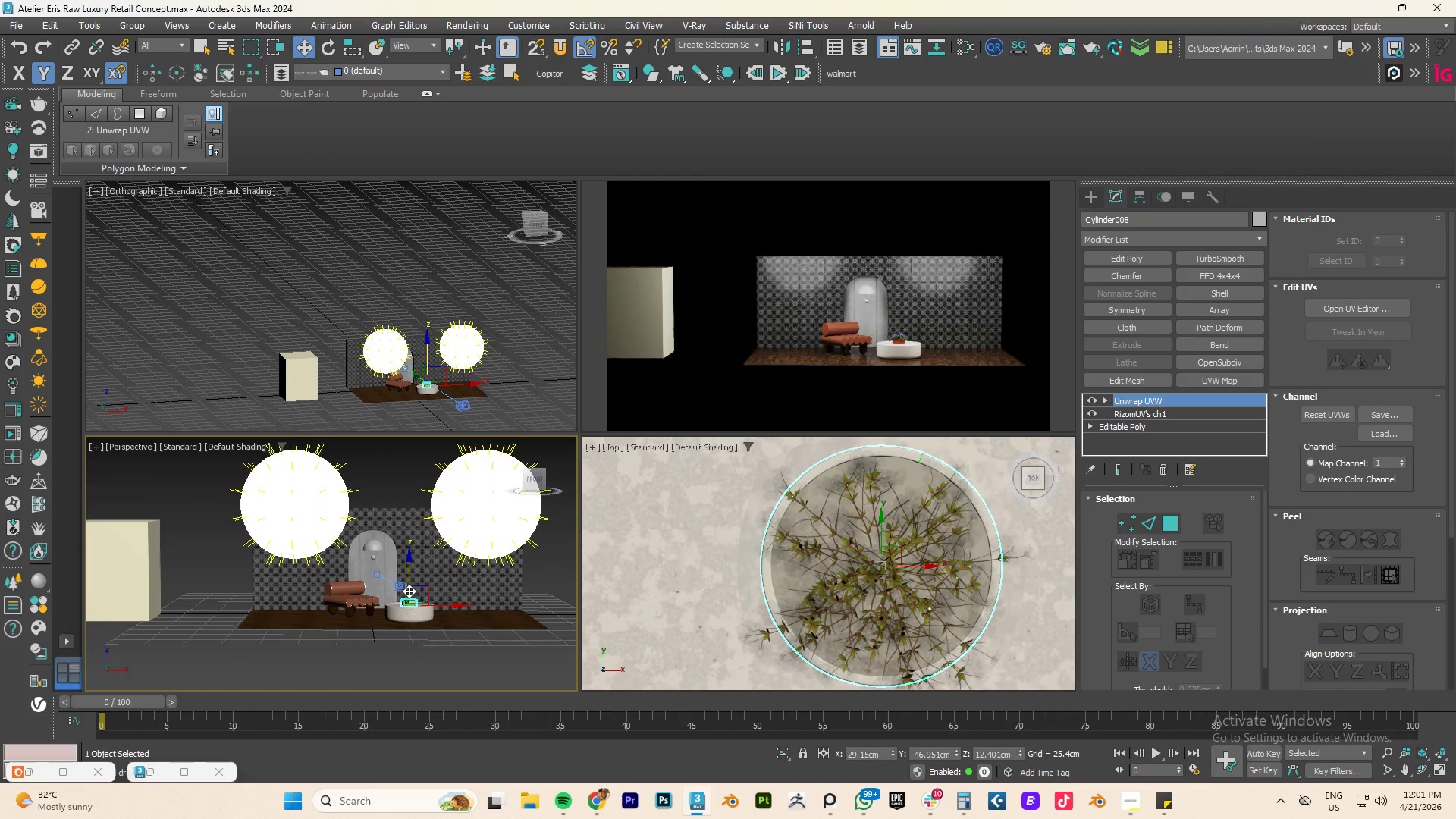 
scroll: coordinate [419, 597], scroll_direction: down, amount: 2.0
 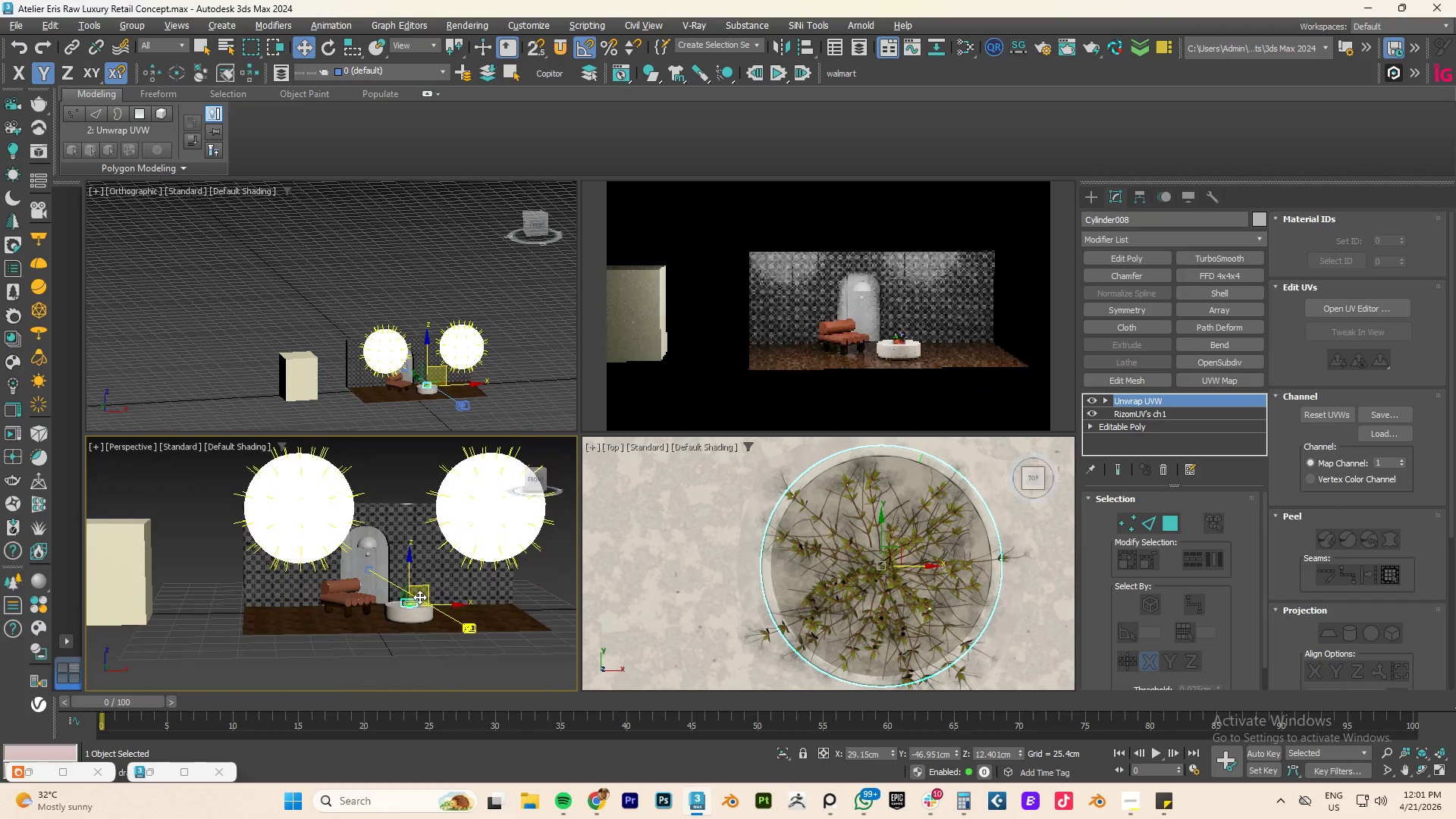 
scroll: coordinate [409, 591], scroll_direction: up, amount: 1.0
 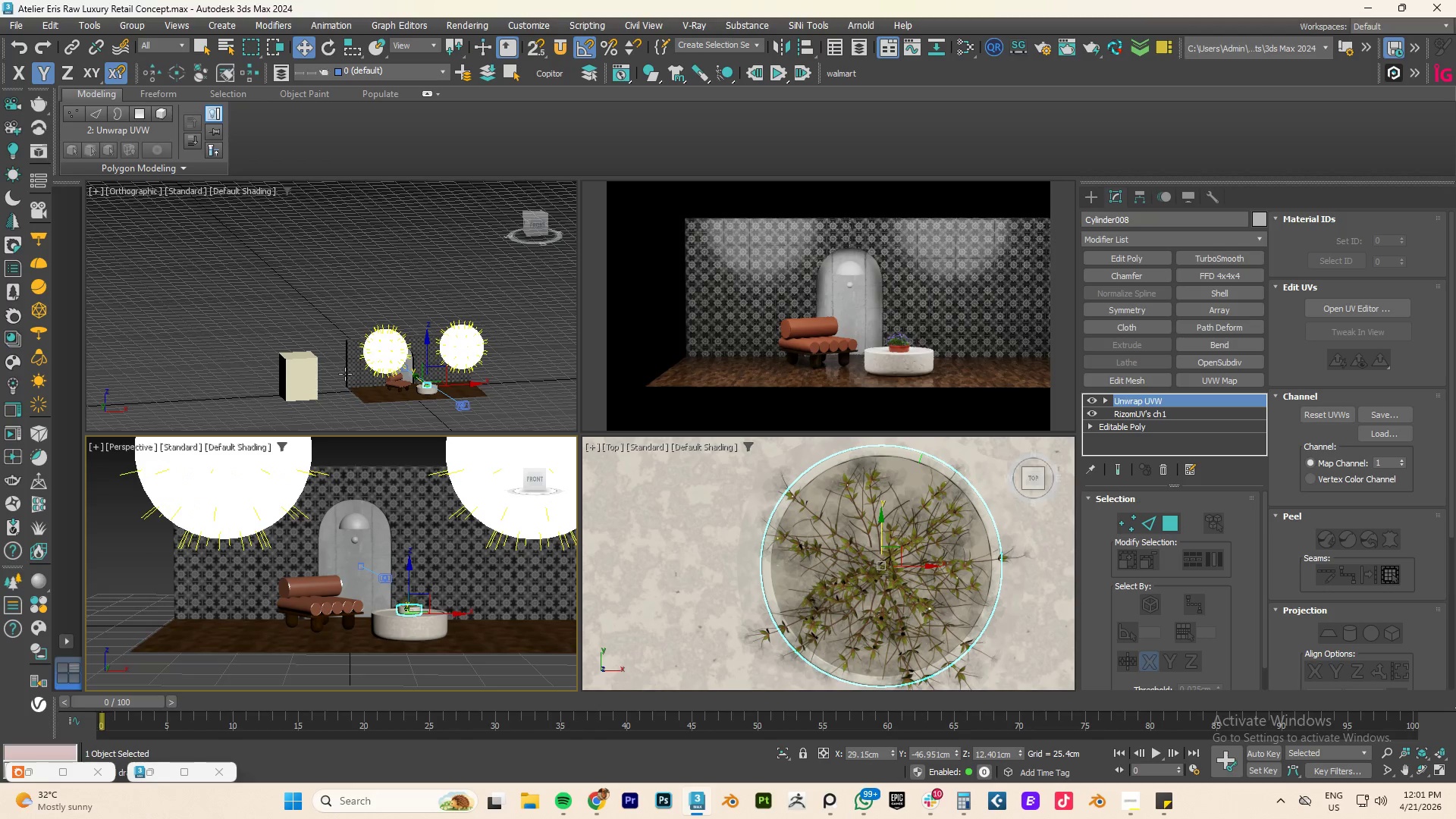 
left_click([304, 382])
 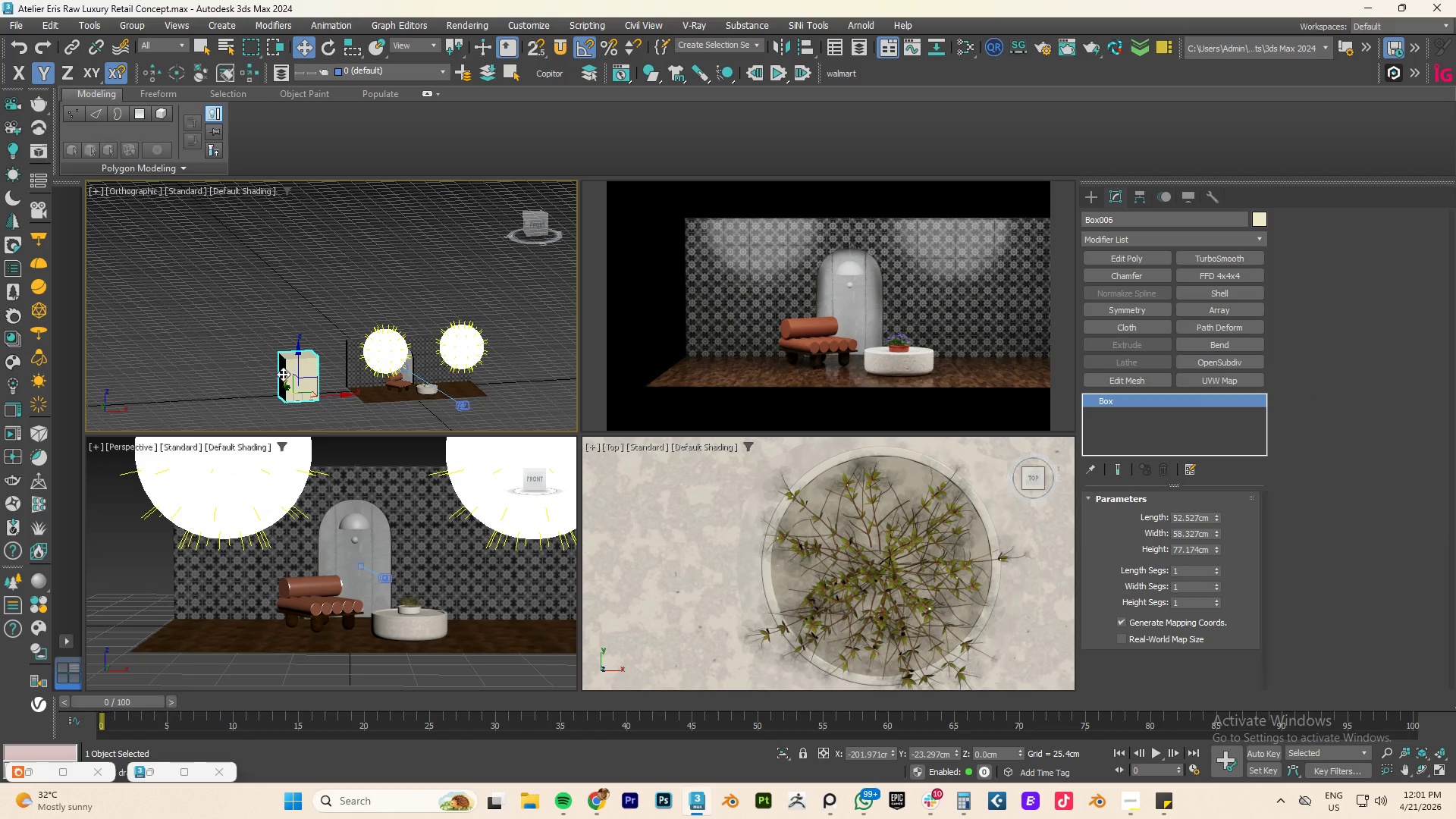 
left_click([293, 370])
 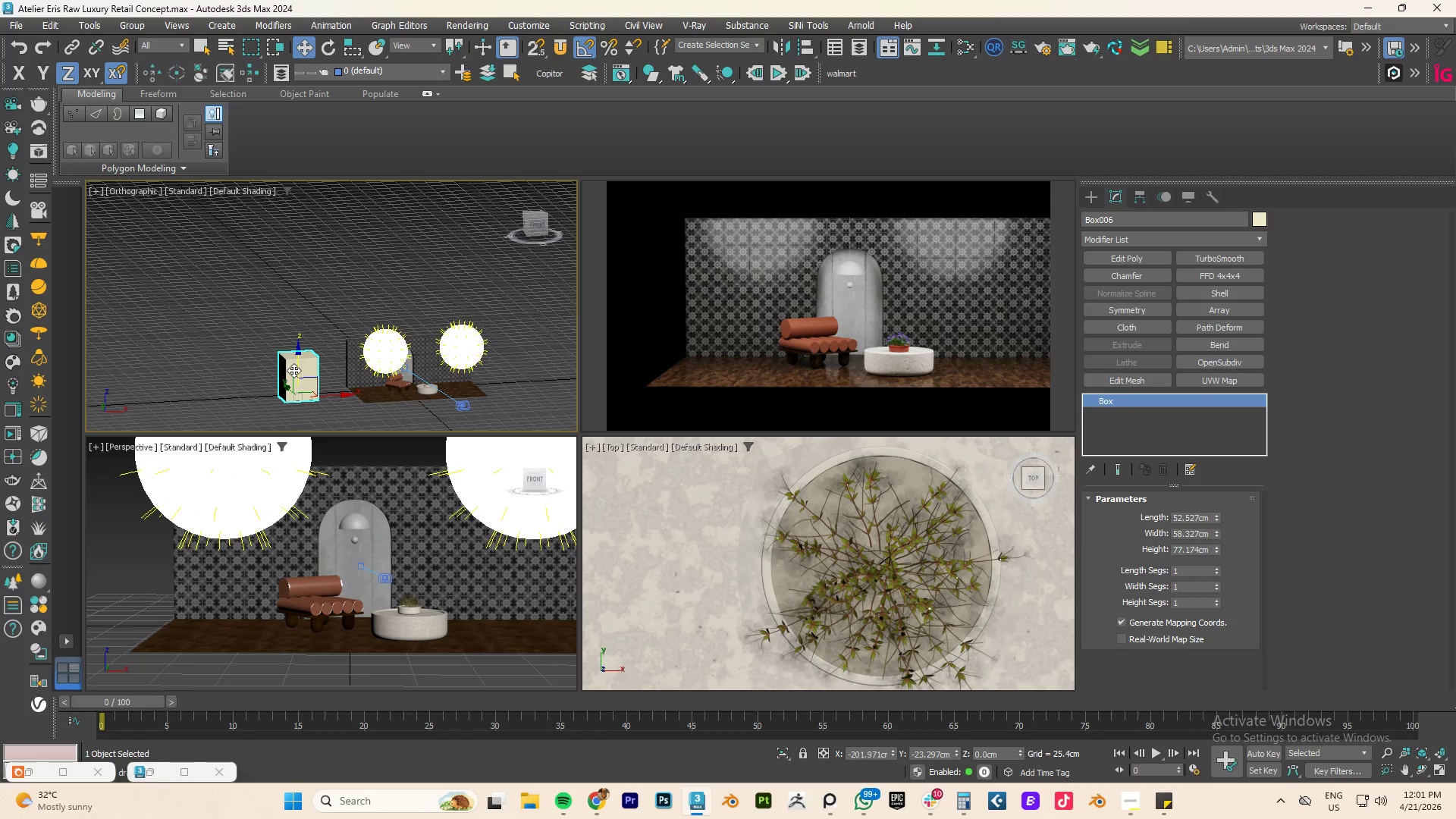 
key(Delete)
 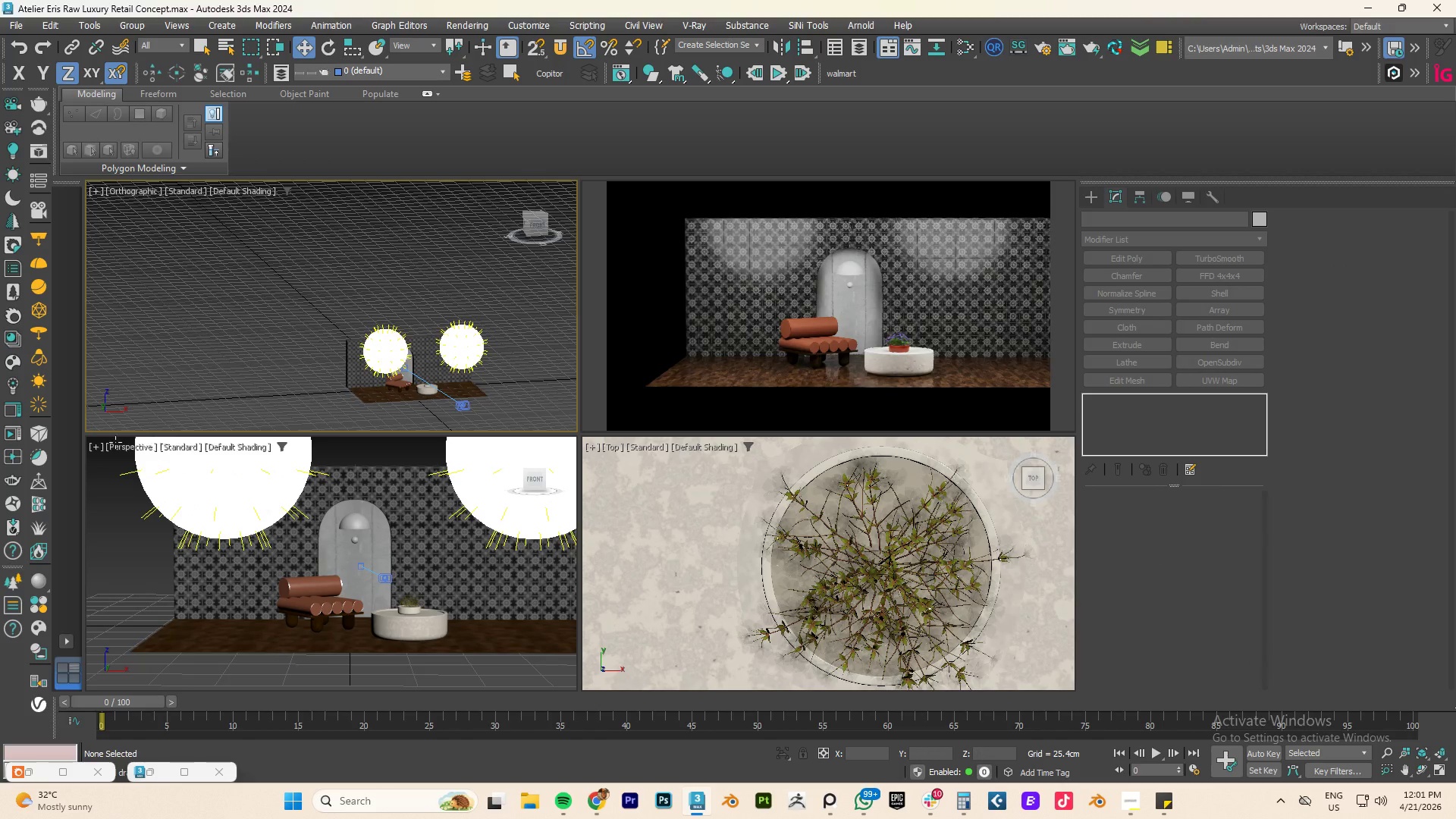 
left_click([122, 450])
 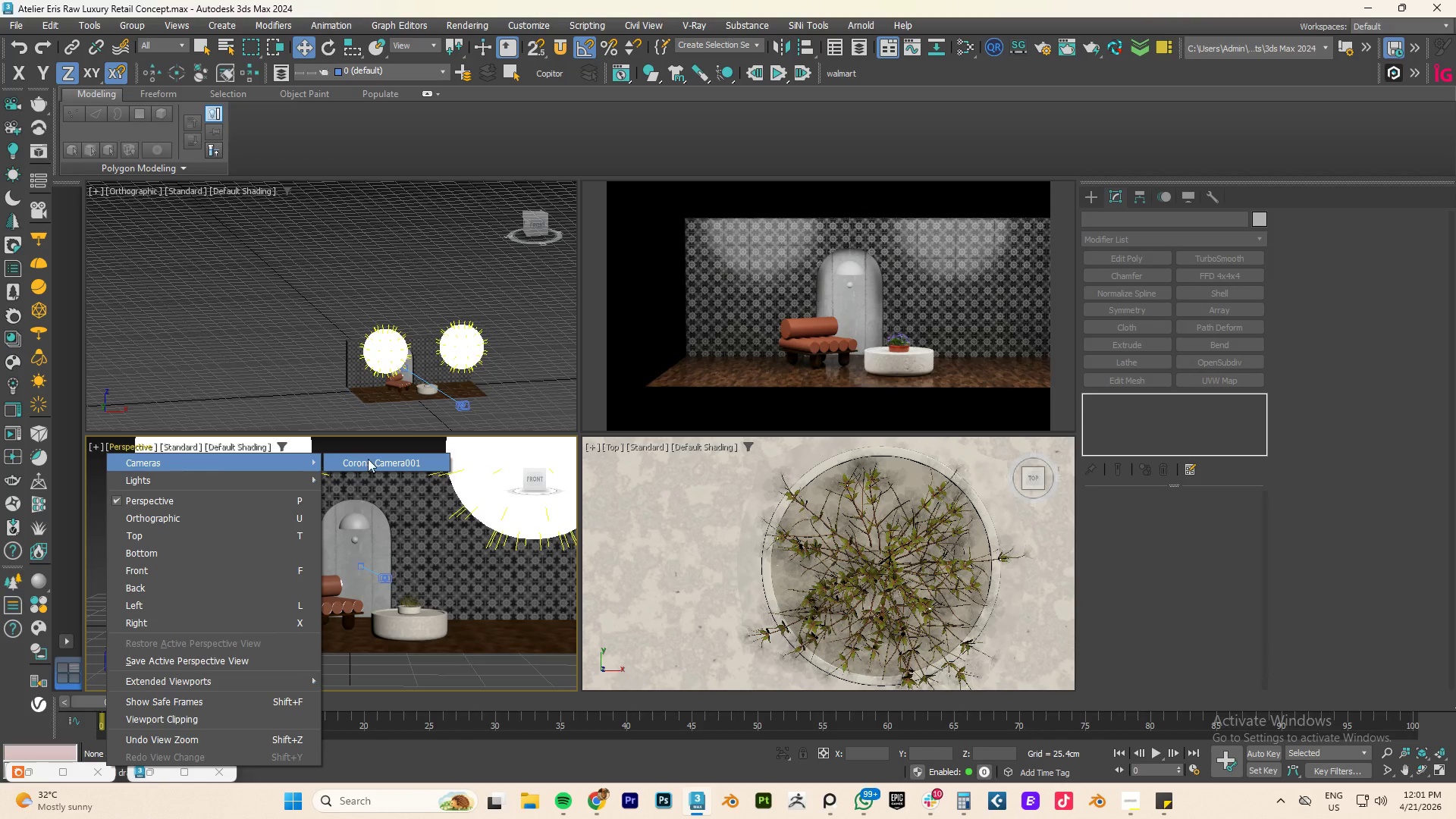 
left_click([371, 458])
 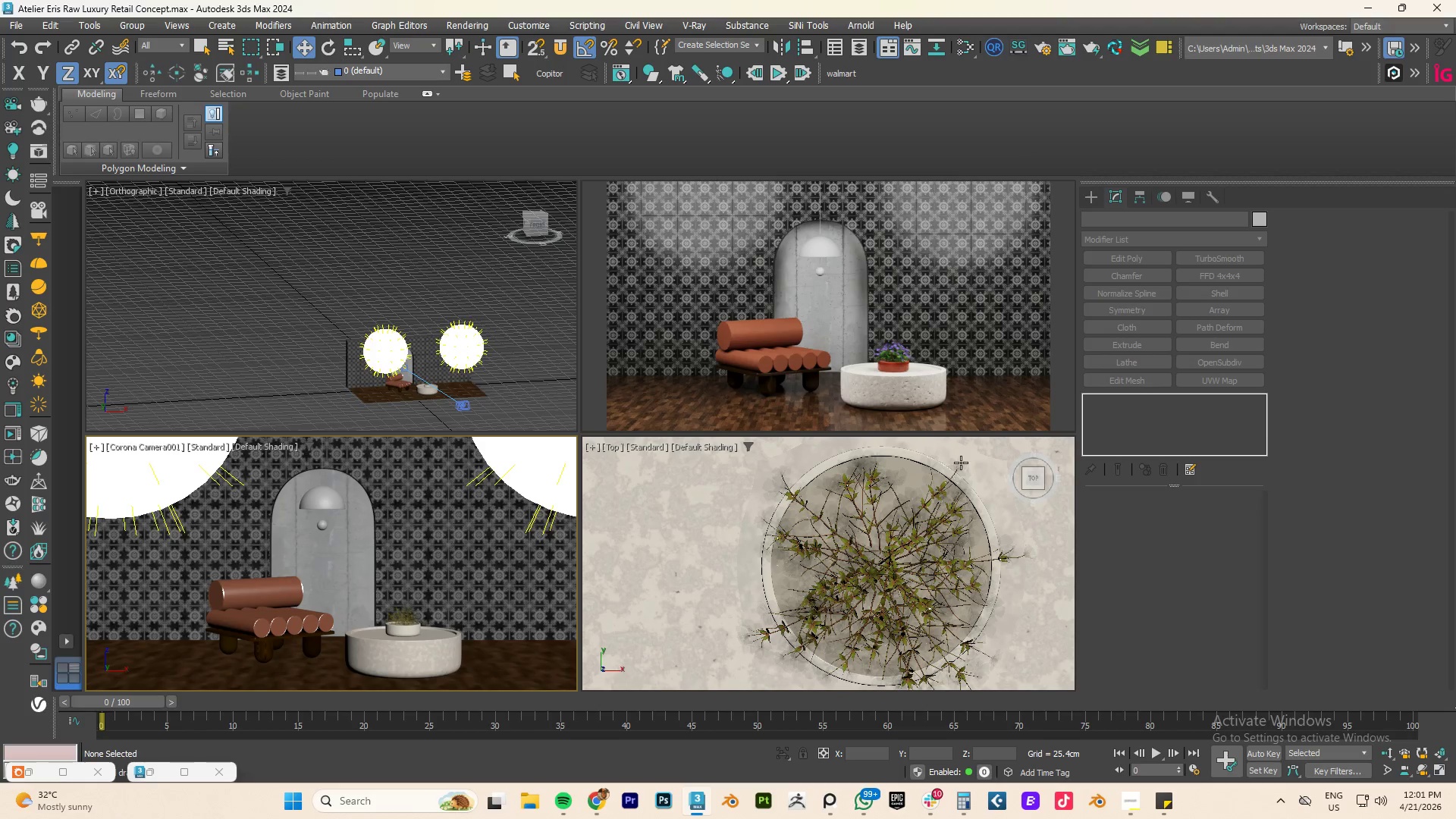 
wait(10.28)
 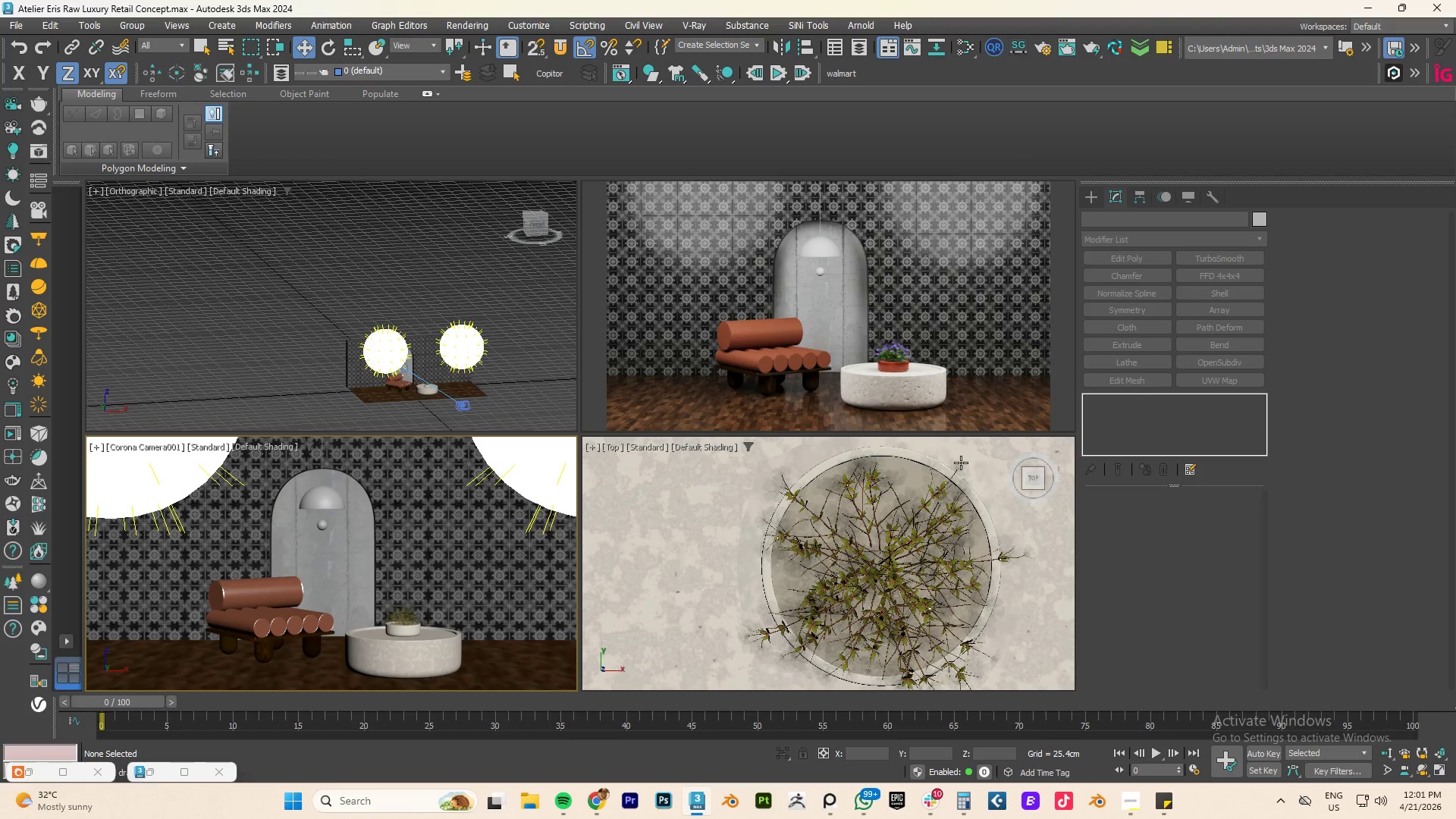 
key(M)
 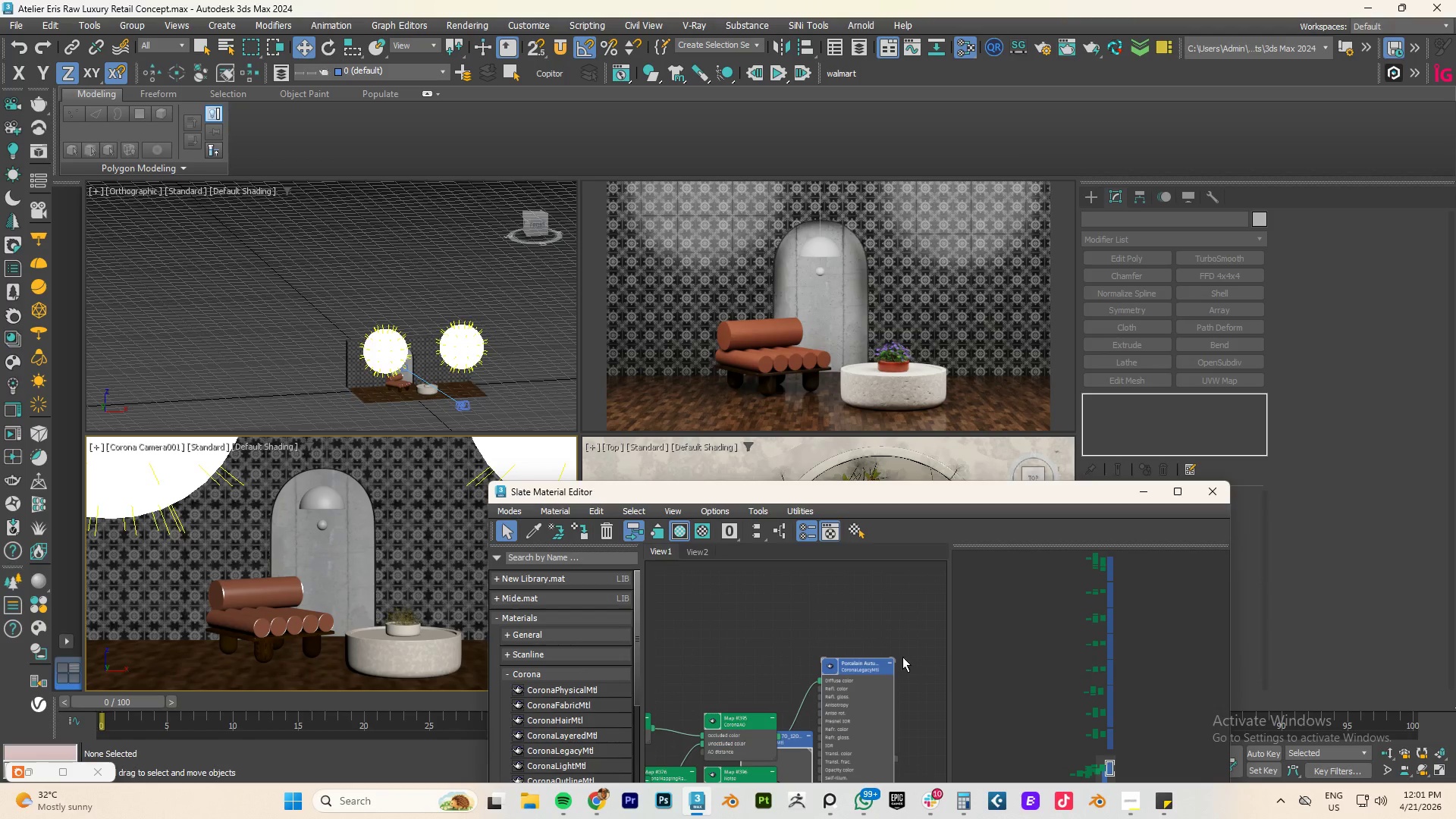 
scroll: coordinate [866, 629], scroll_direction: down, amount: 4.0
 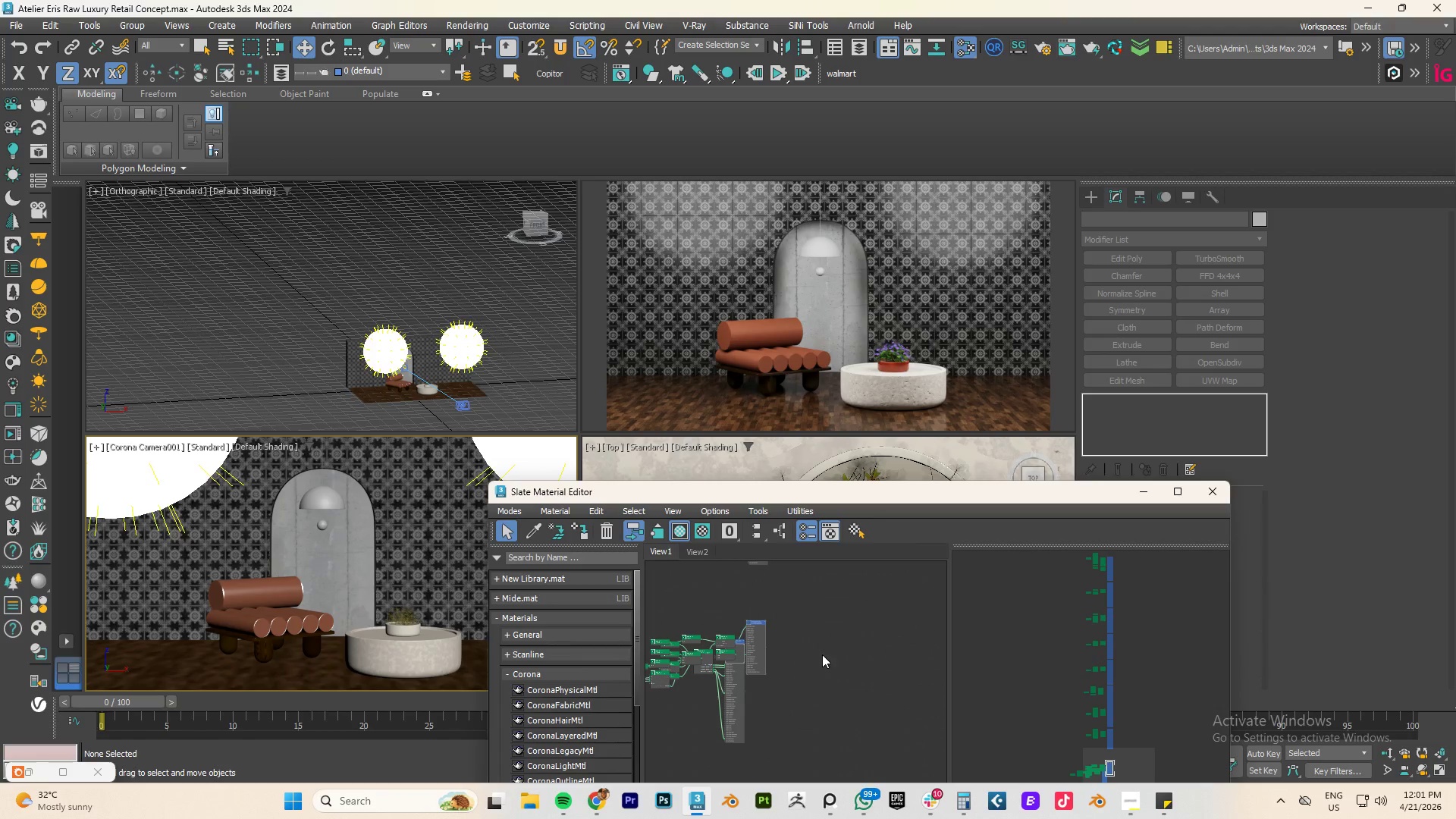 
right_click([825, 655])
 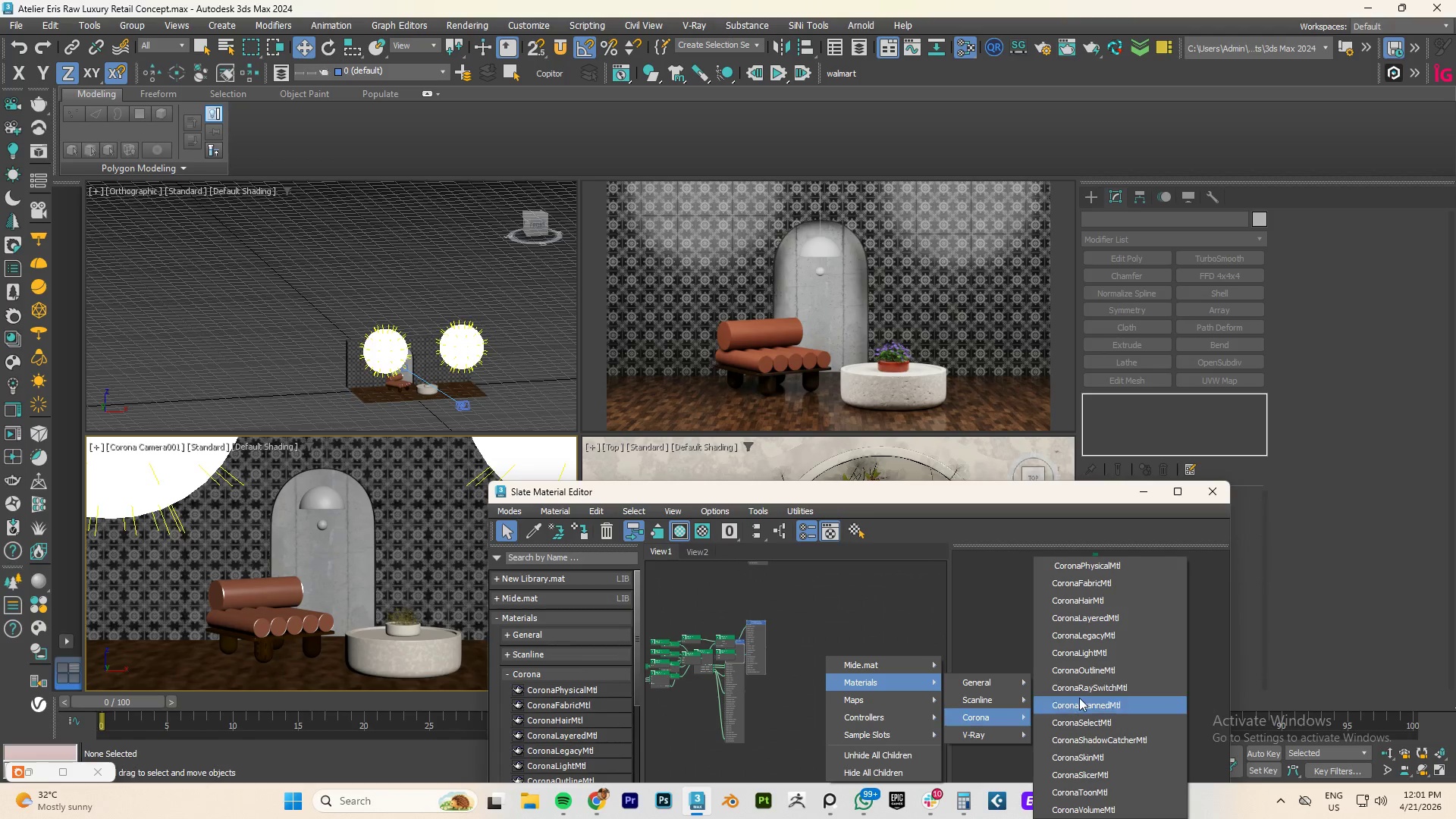 
left_click([1113, 565])
 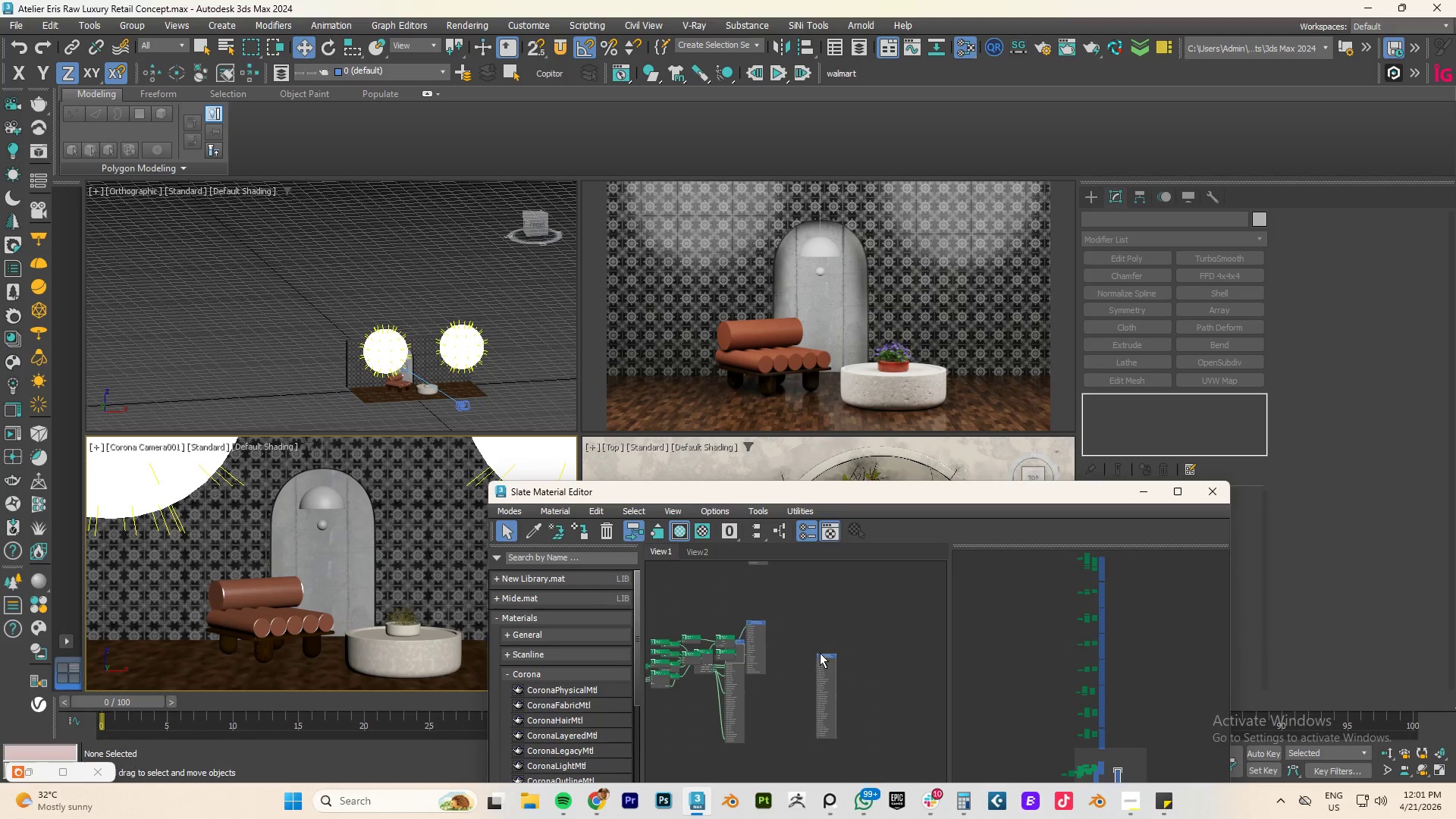 
double_click([820, 652])
 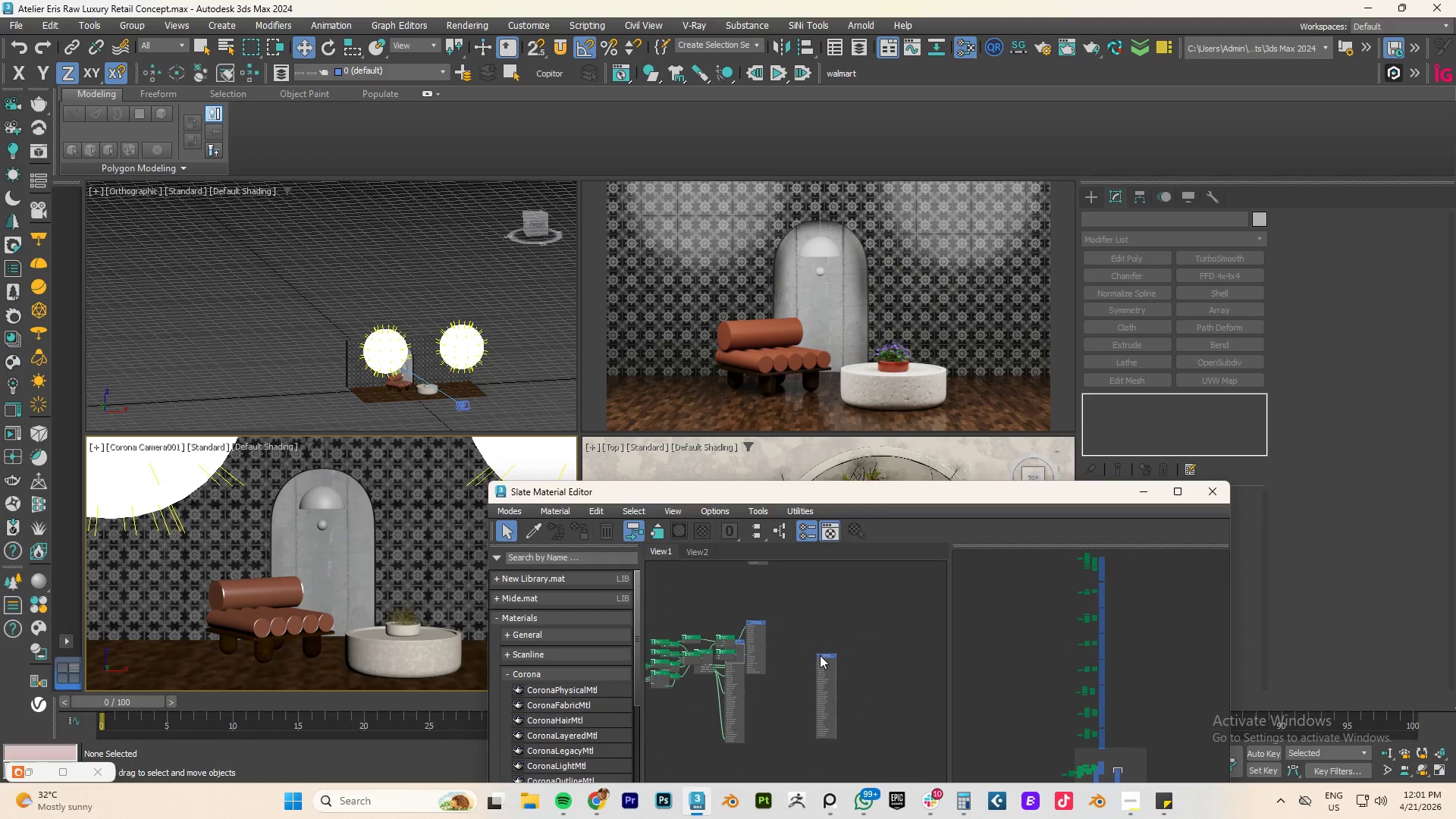 
double_click([820, 655])
 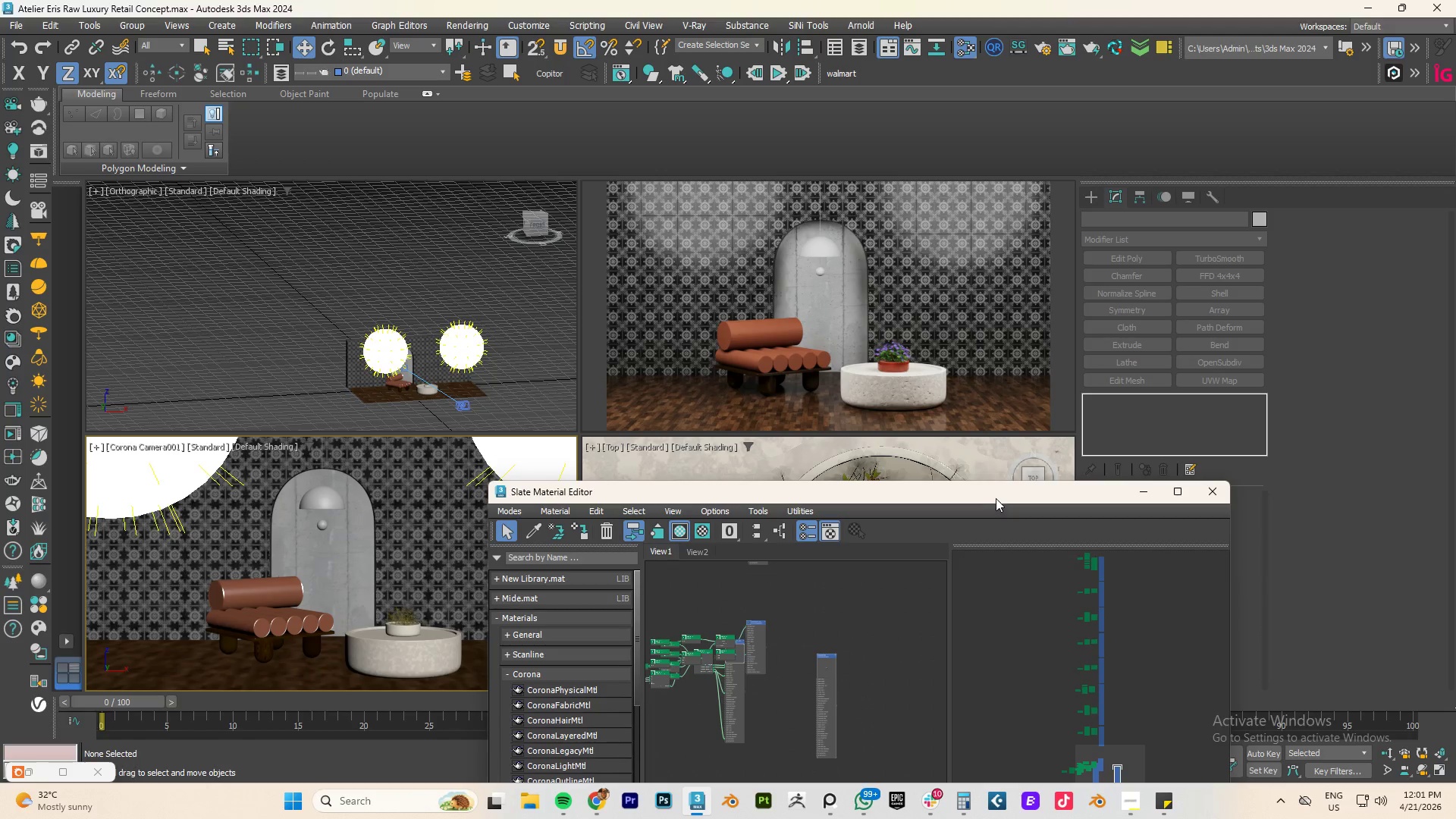 
left_click_drag(start_coordinate=[993, 494], to_coordinate=[913, 154])
 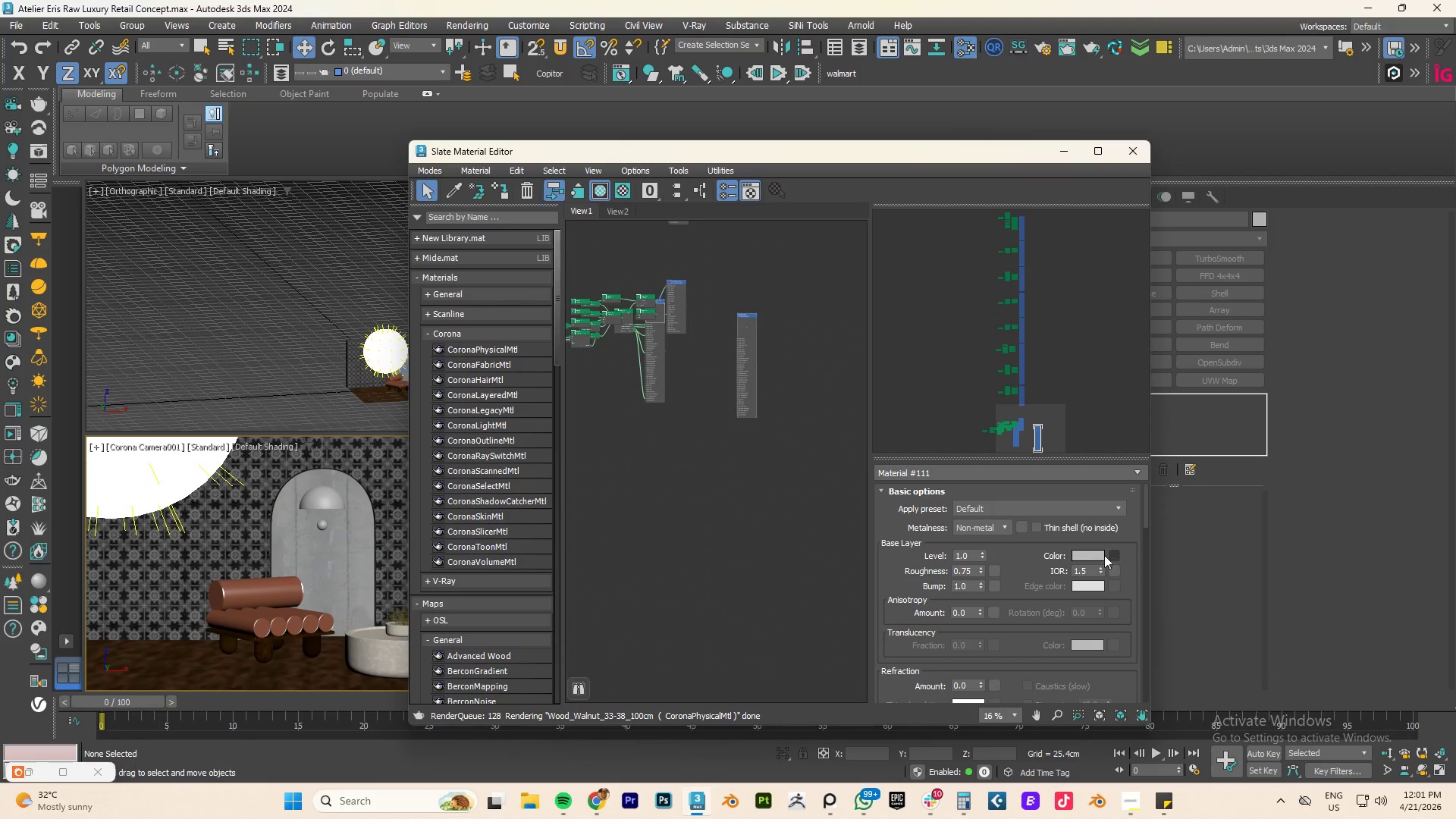 
left_click([1098, 555])
 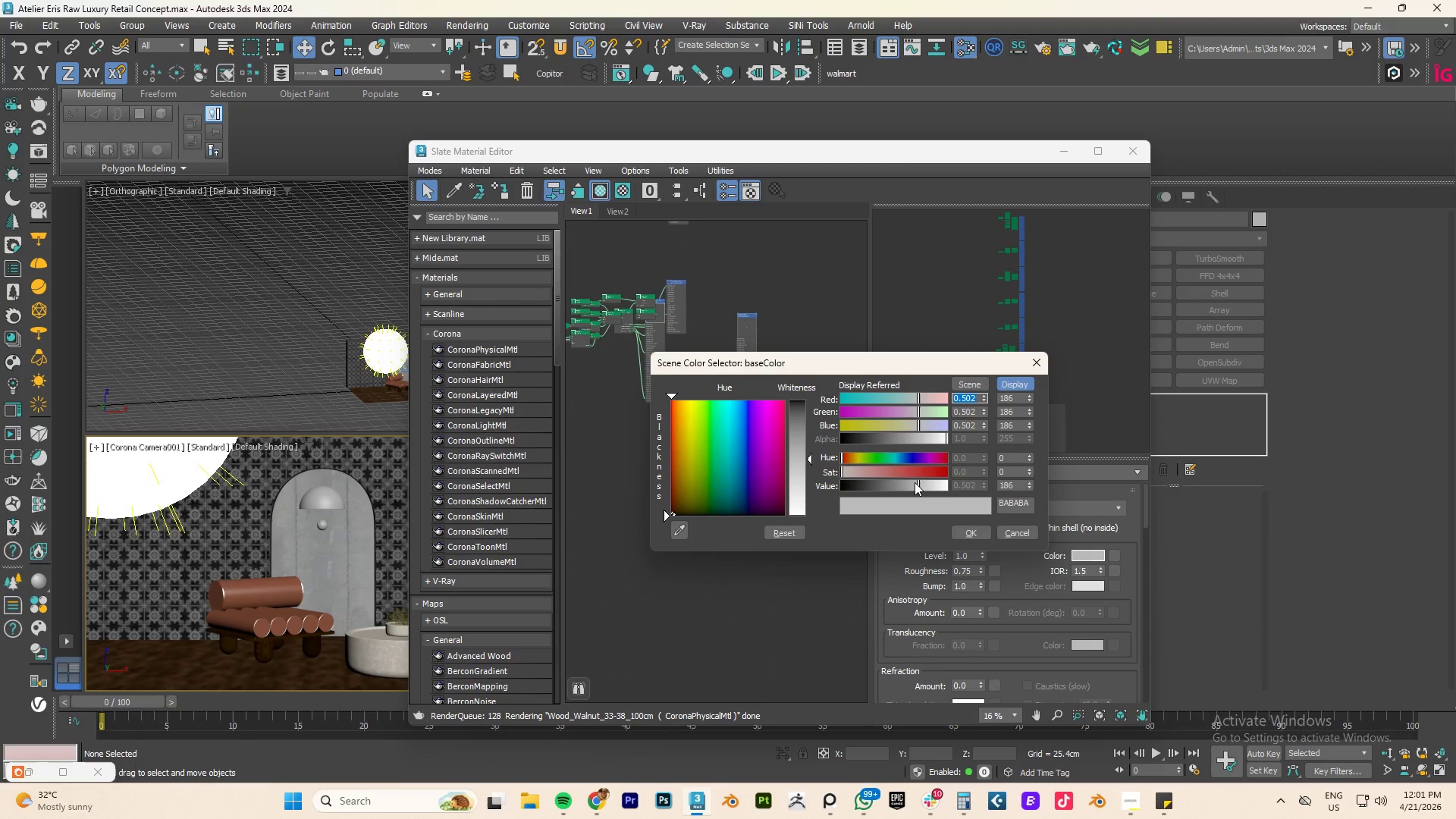 
left_click_drag(start_coordinate=[914, 482], to_coordinate=[998, 482])
 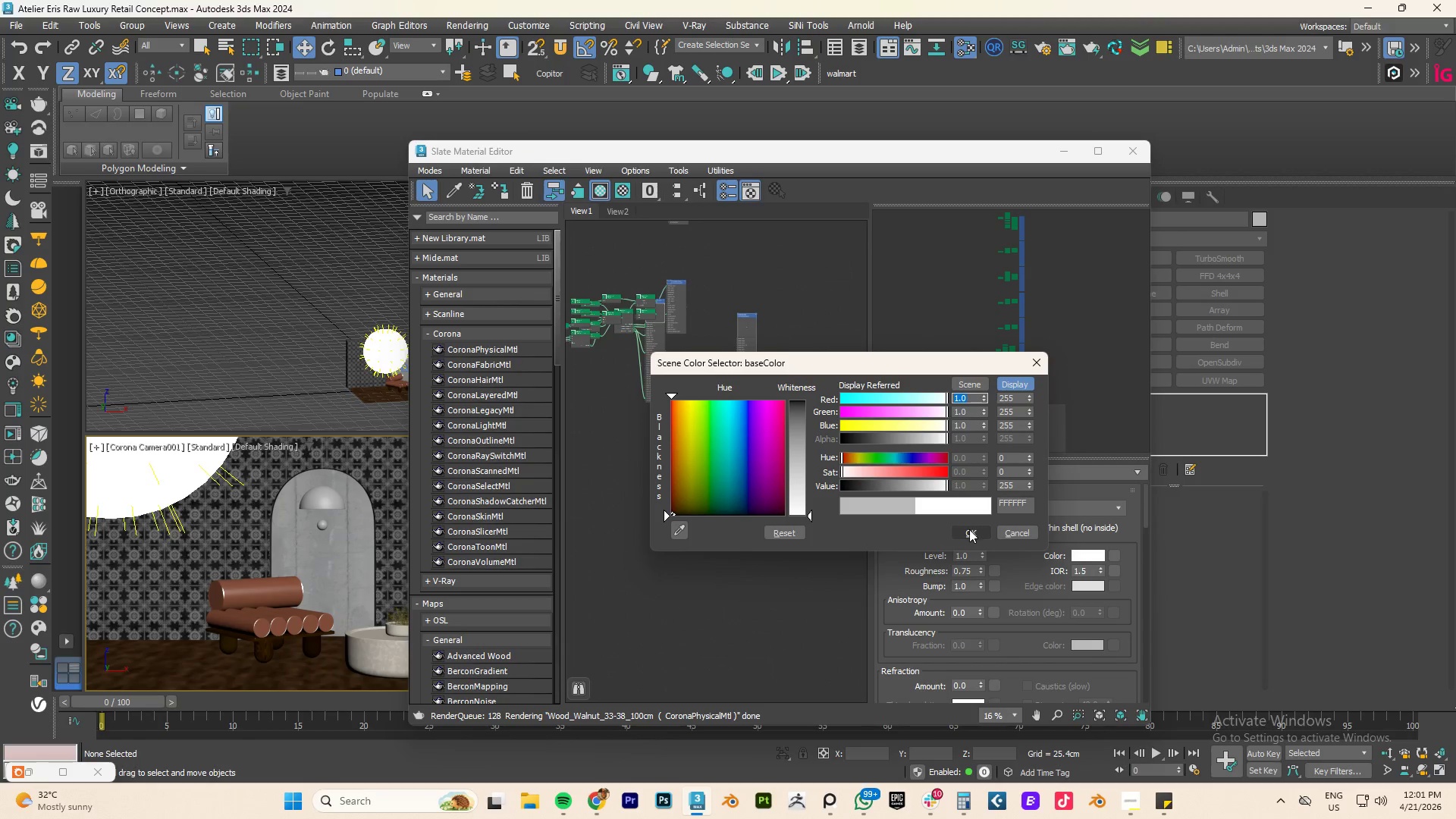 
left_click([968, 530])
 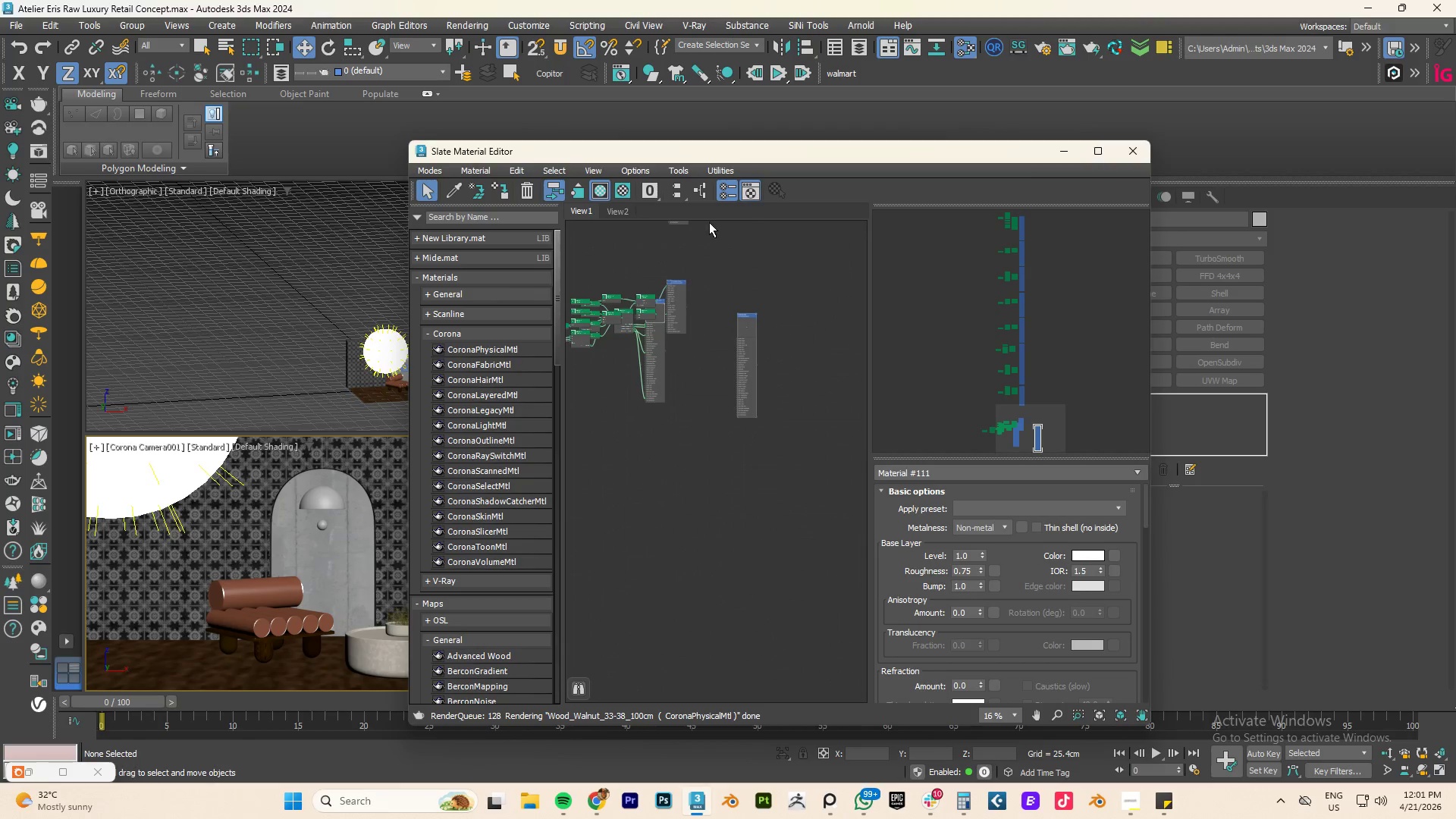 
left_click_drag(start_coordinate=[758, 154], to_coordinate=[968, 296])
 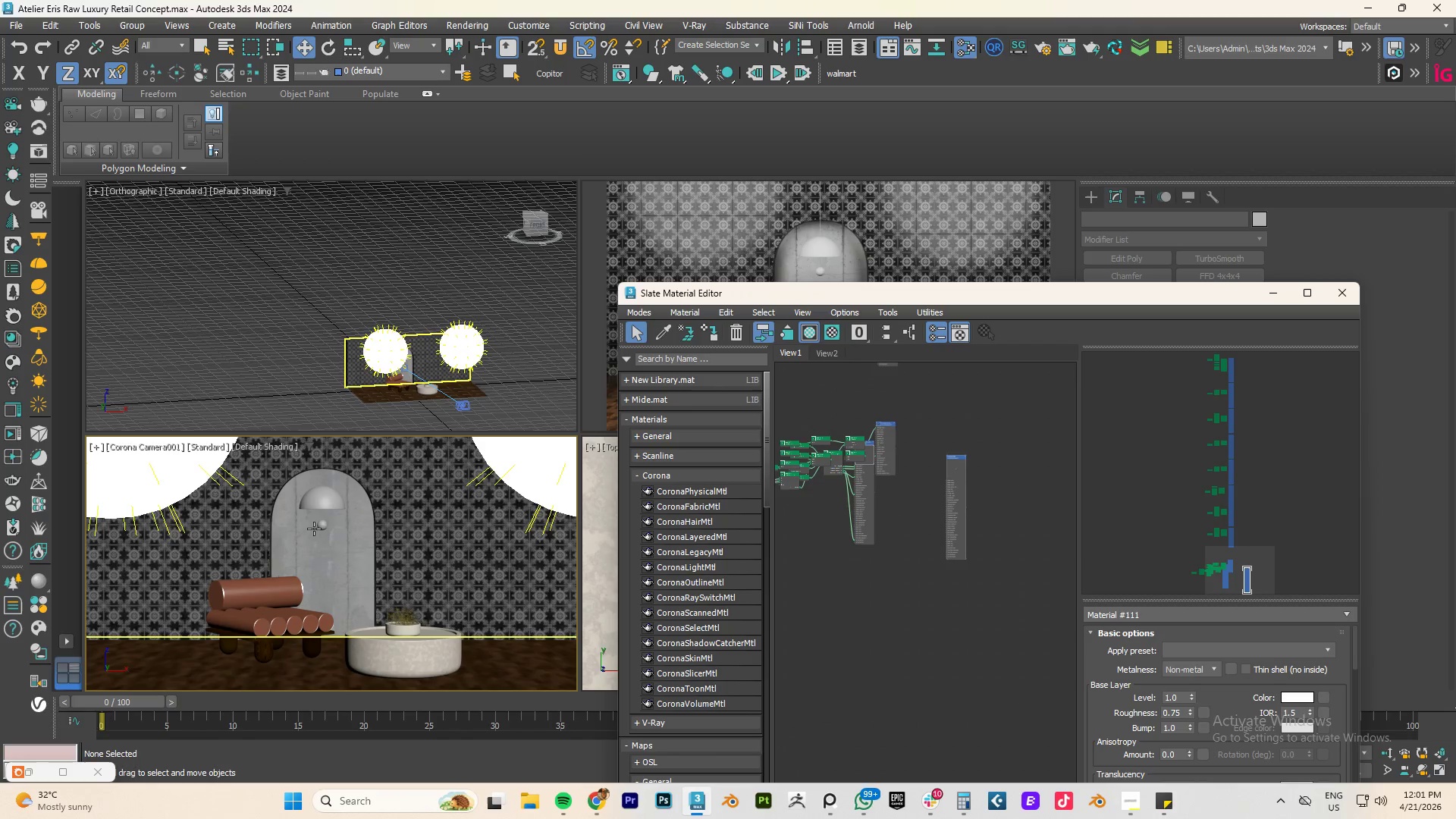 
scroll: coordinate [317, 527], scroll_direction: up, amount: 3.0
 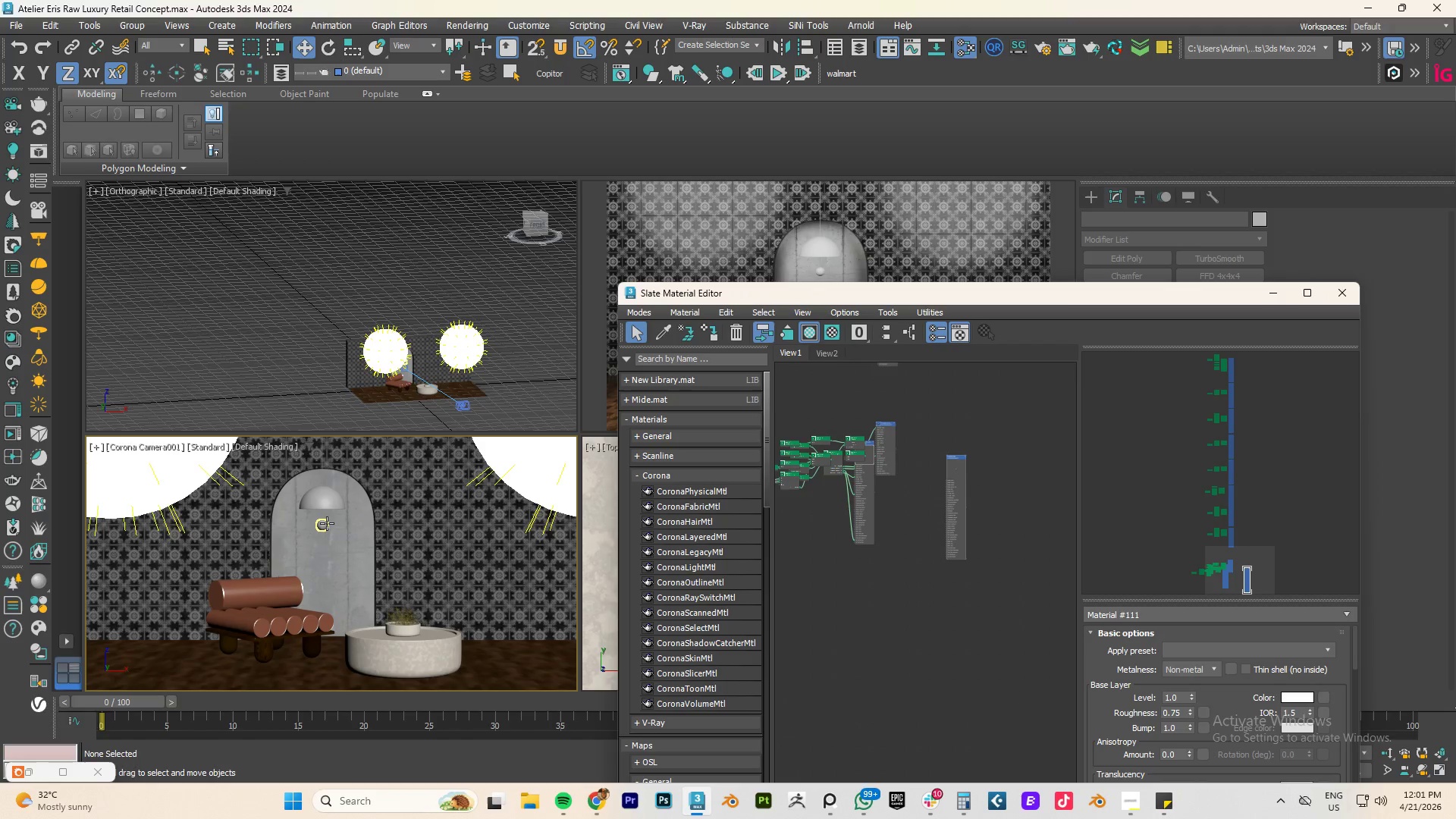 
left_click([327, 523])
 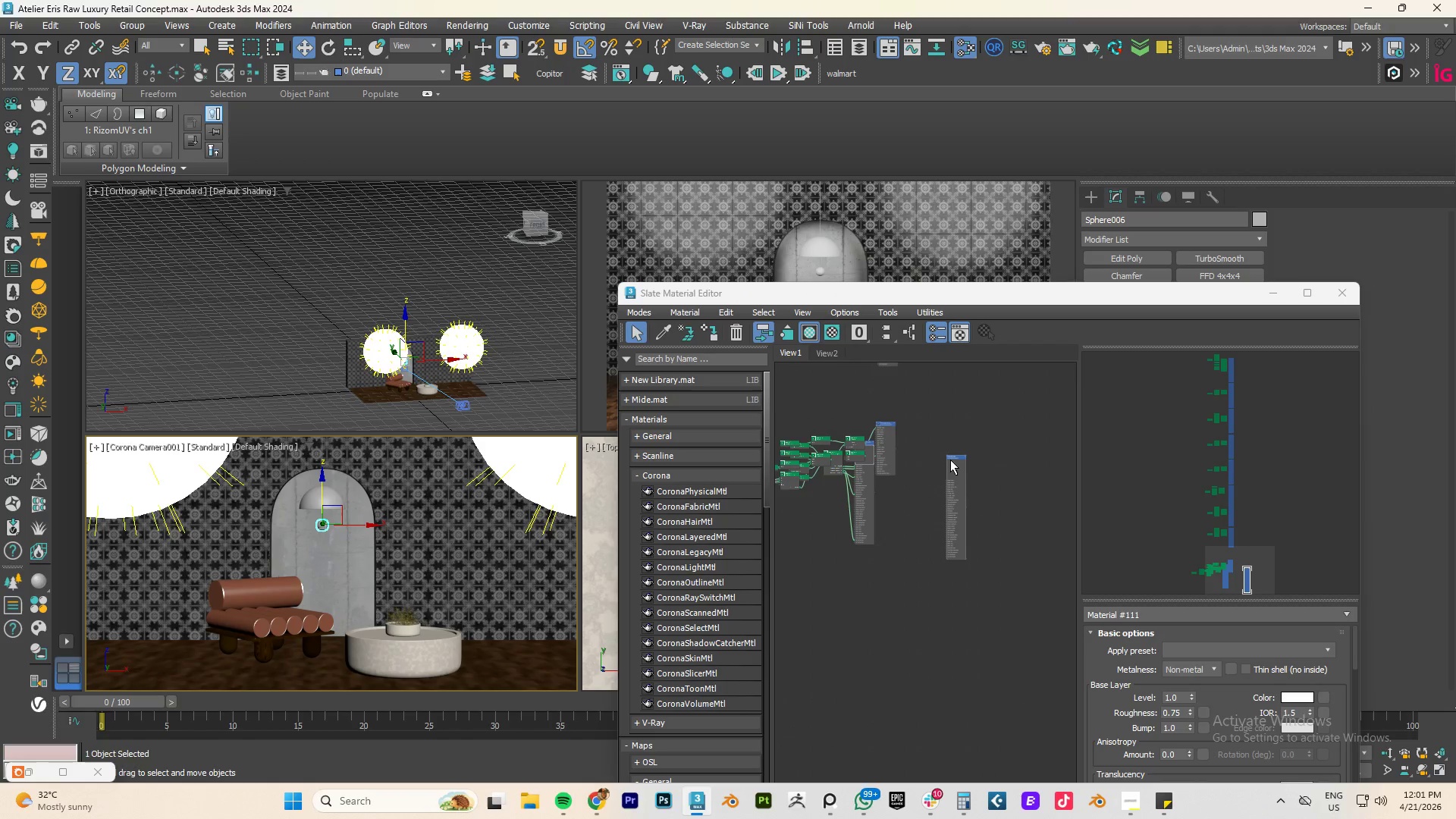 
right_click([950, 460])
 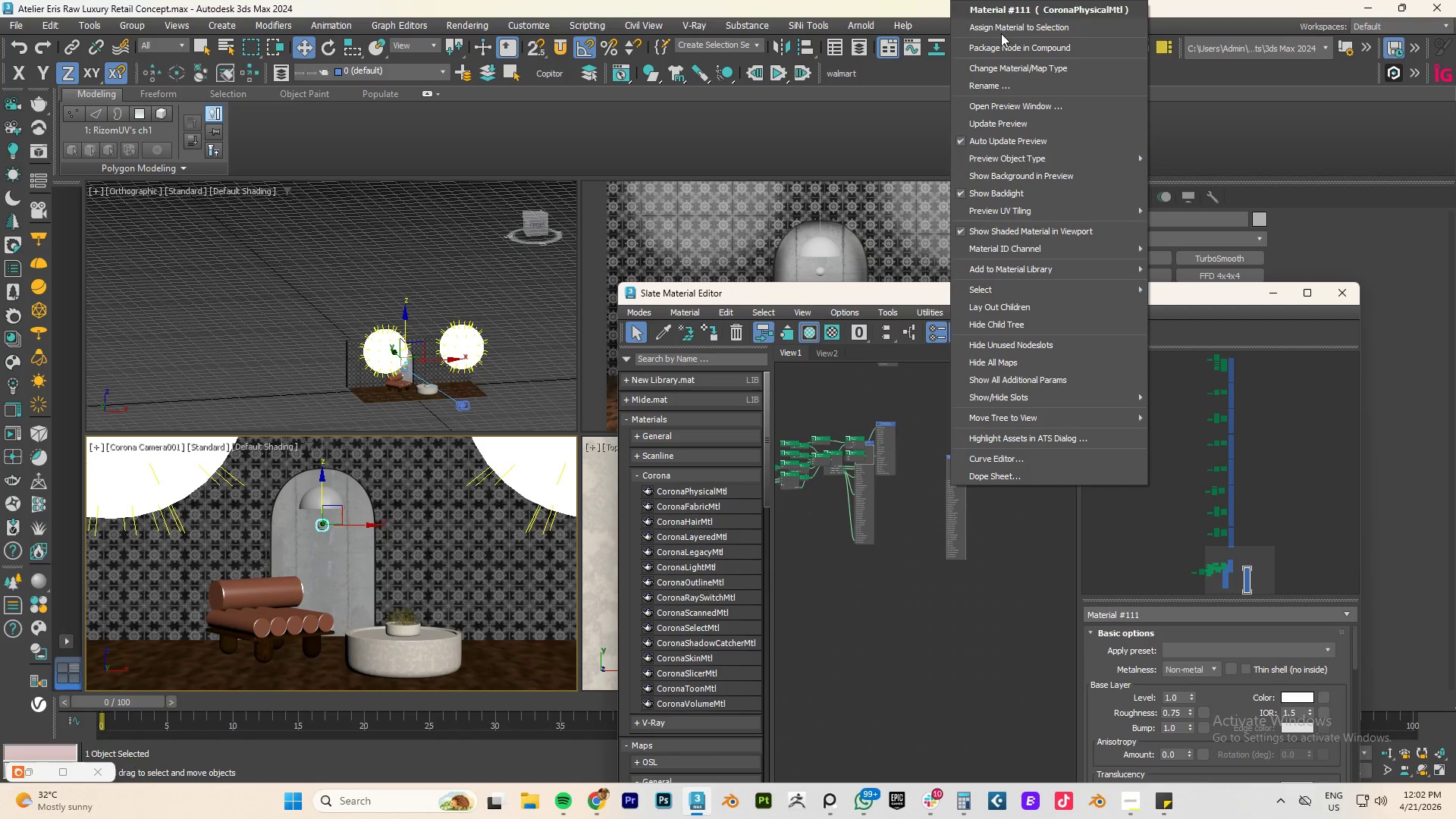 
left_click([1000, 26])
 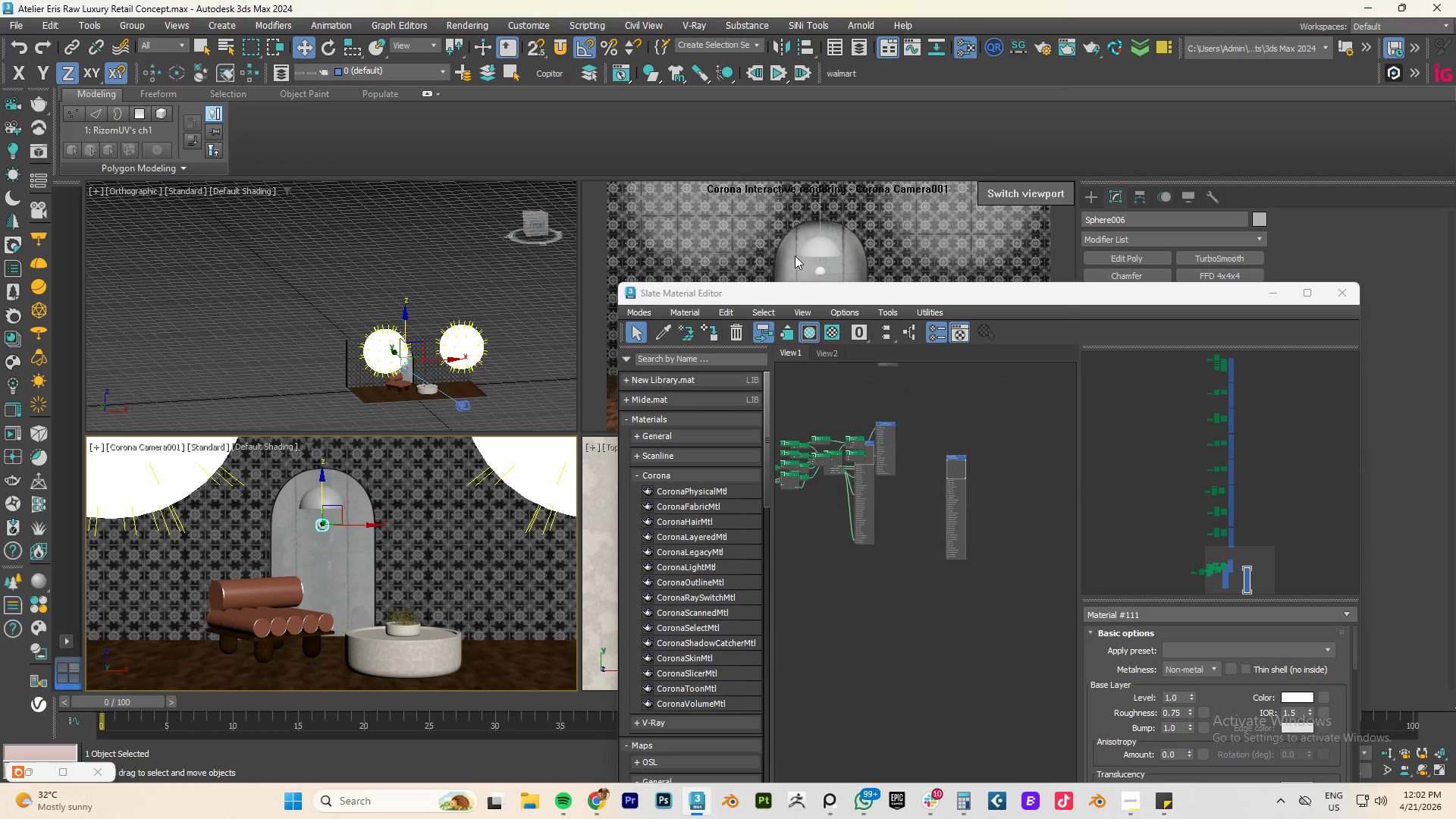 
scroll: coordinate [396, 395], scroll_direction: up, amount: 12.0
 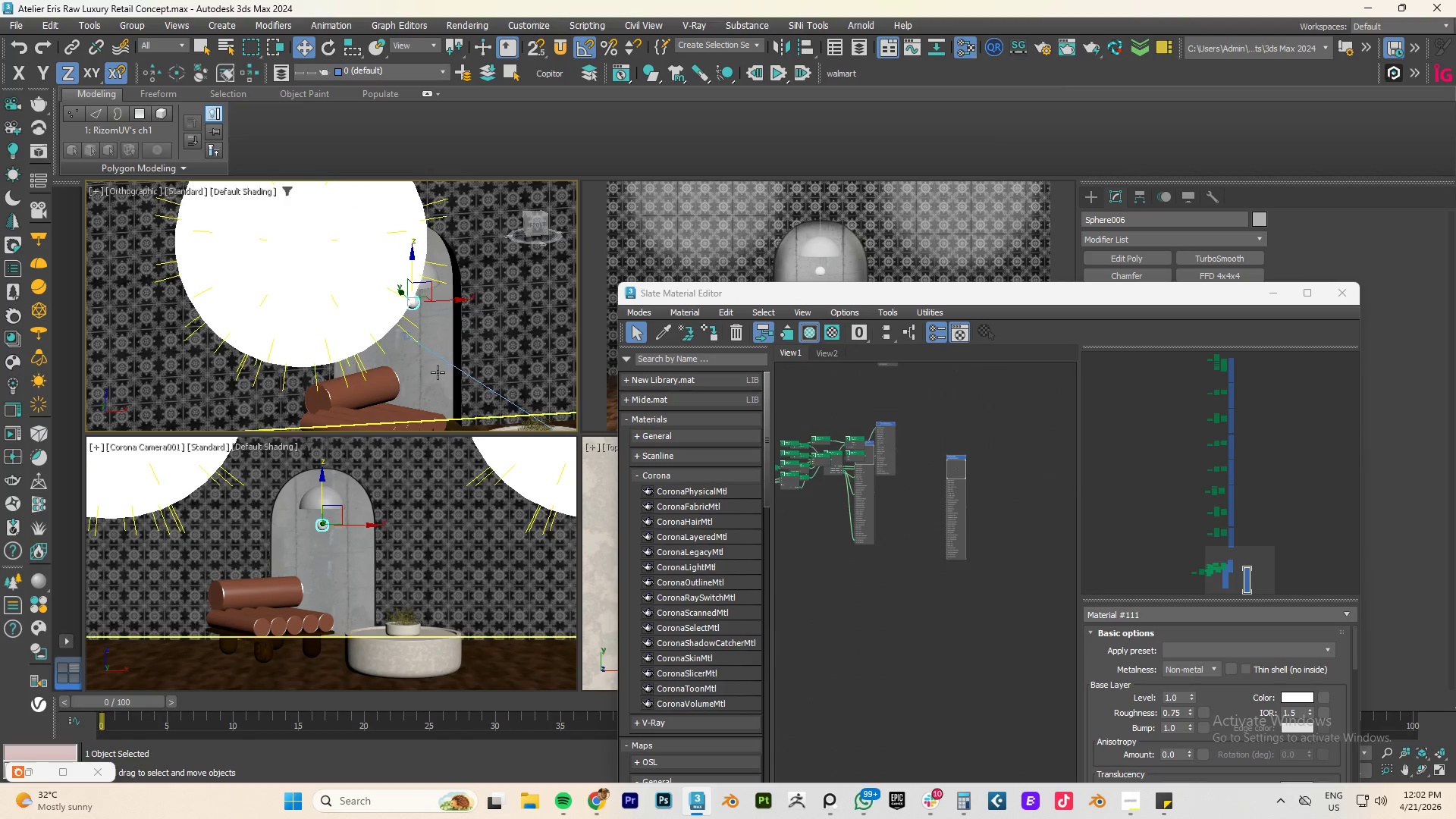 
hold_key(key=AltLeft, duration=0.52)
 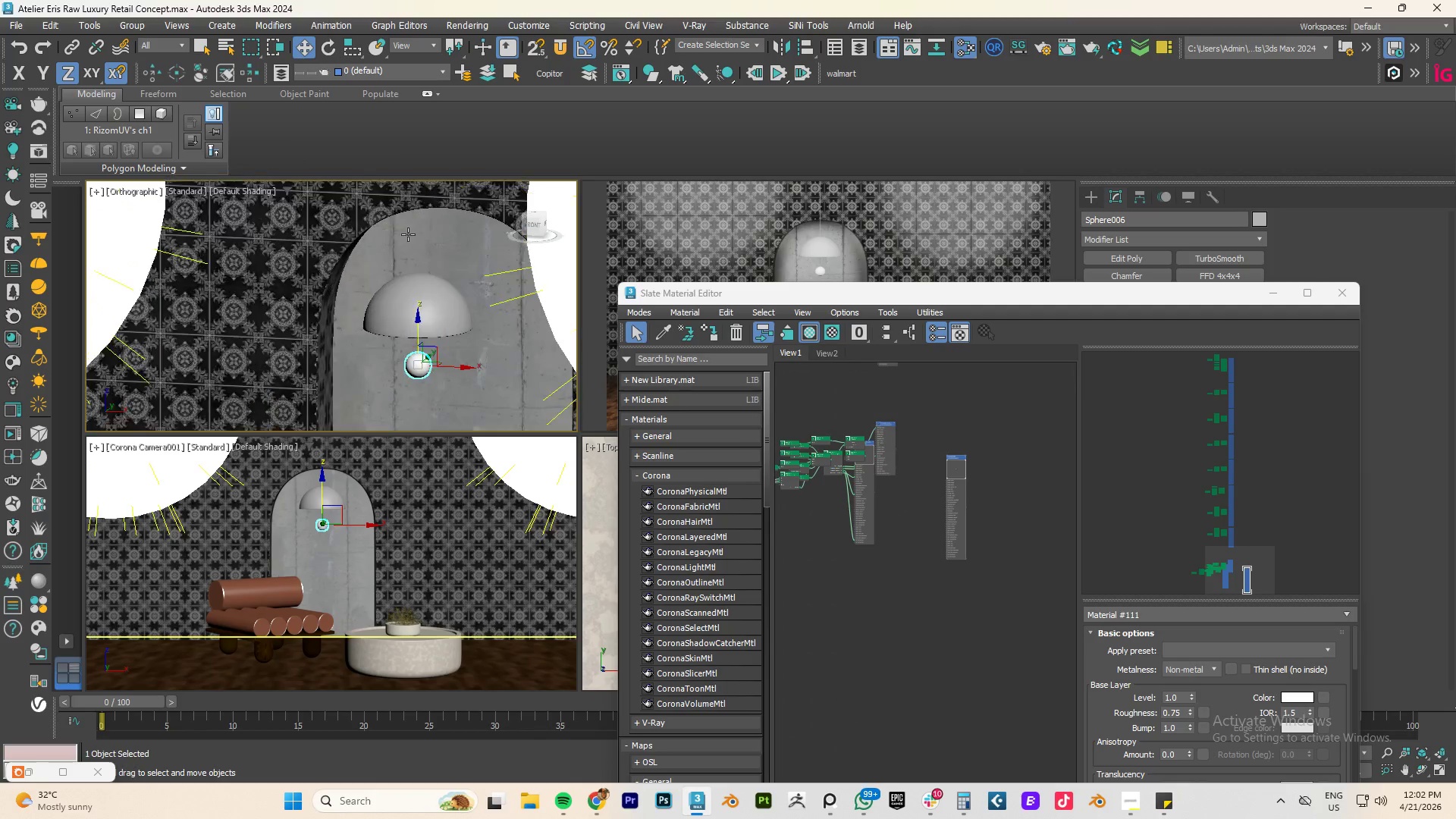 
scroll: coordinate [410, 278], scroll_direction: up, amount: 6.0
 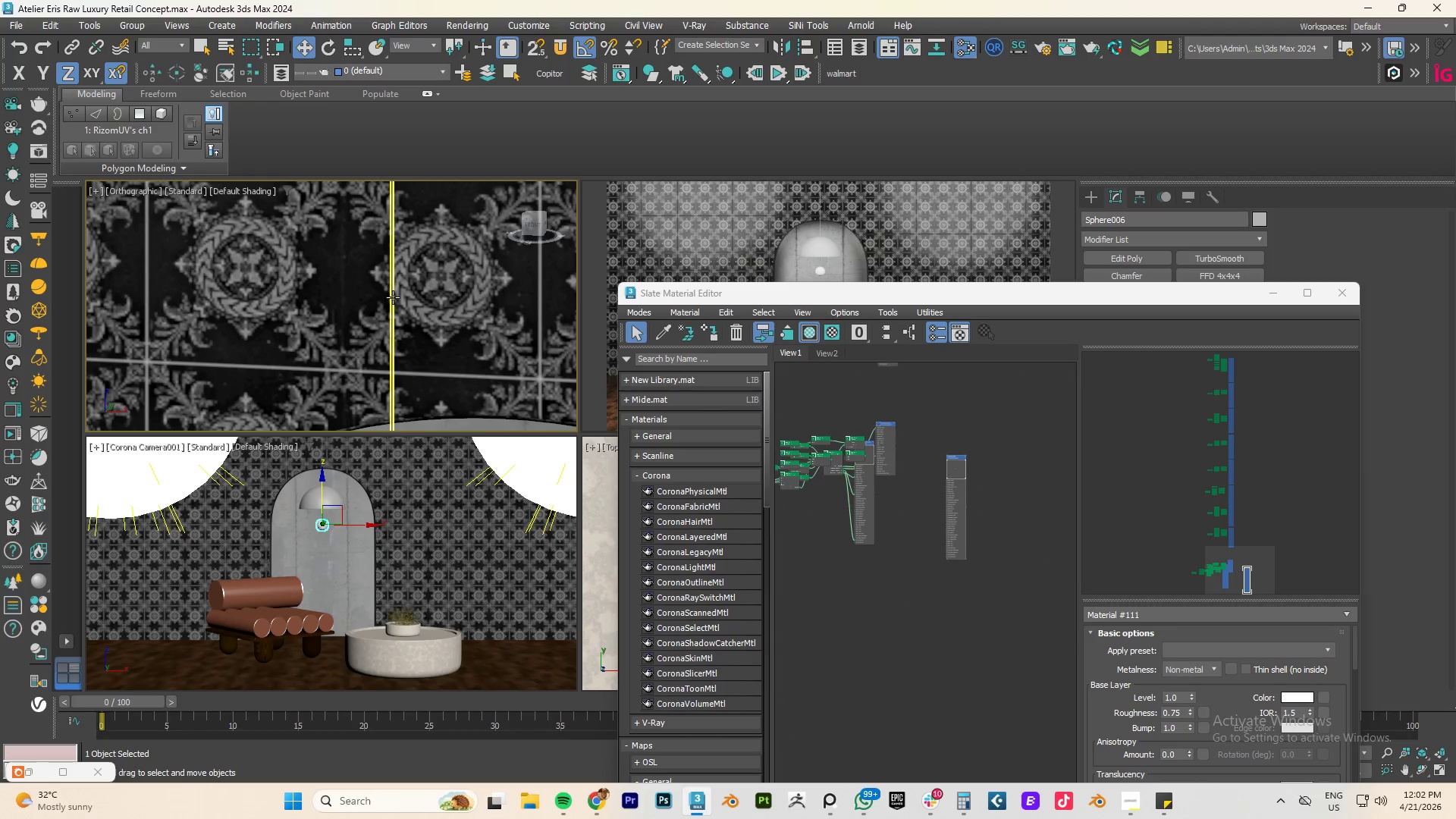 
left_click([393, 297])
 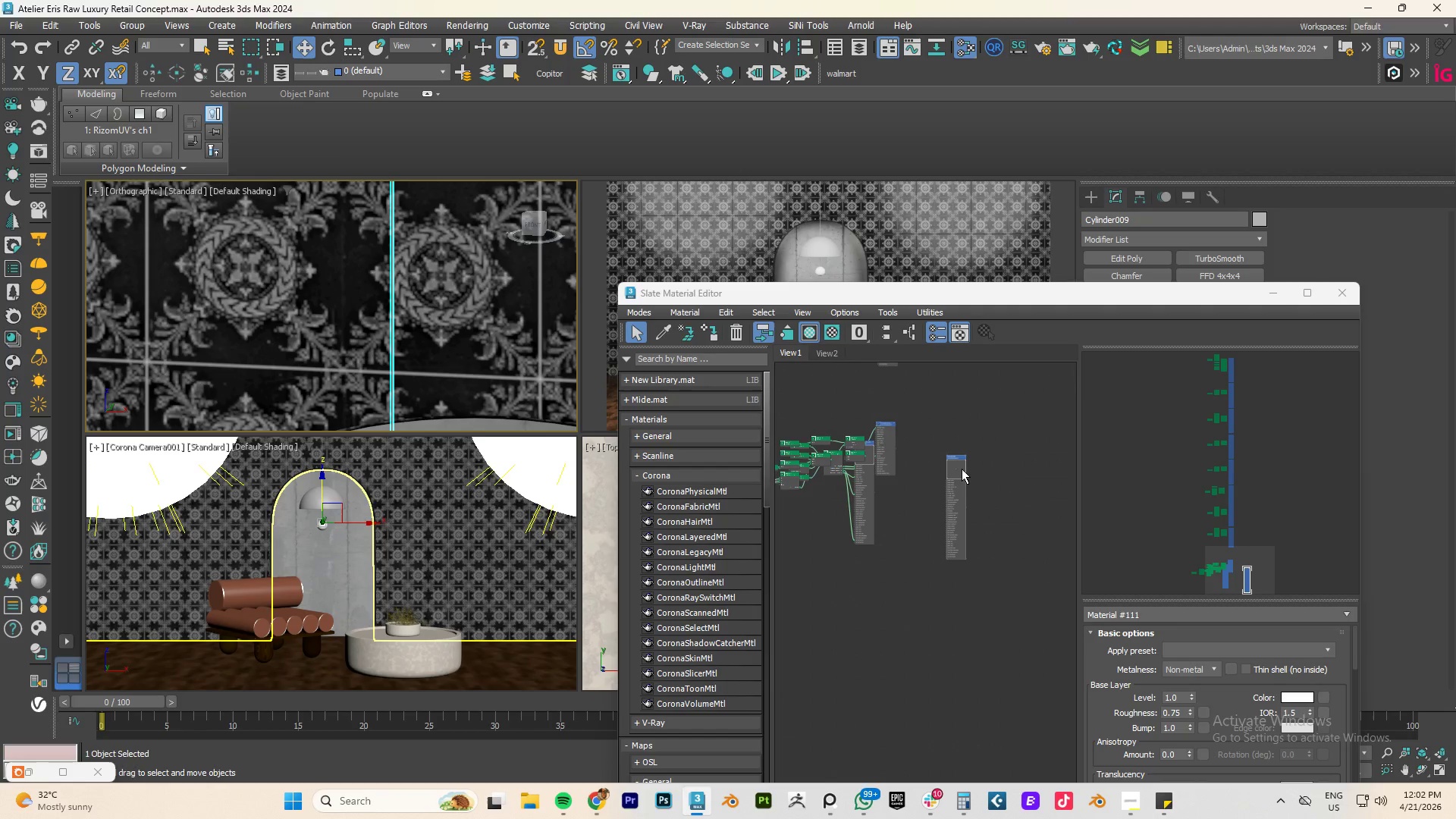 
hold_key(key=ShiftLeft, duration=0.8)
left_click_drag(start_coordinate=[959, 468], to_coordinate=[1024, 469])
 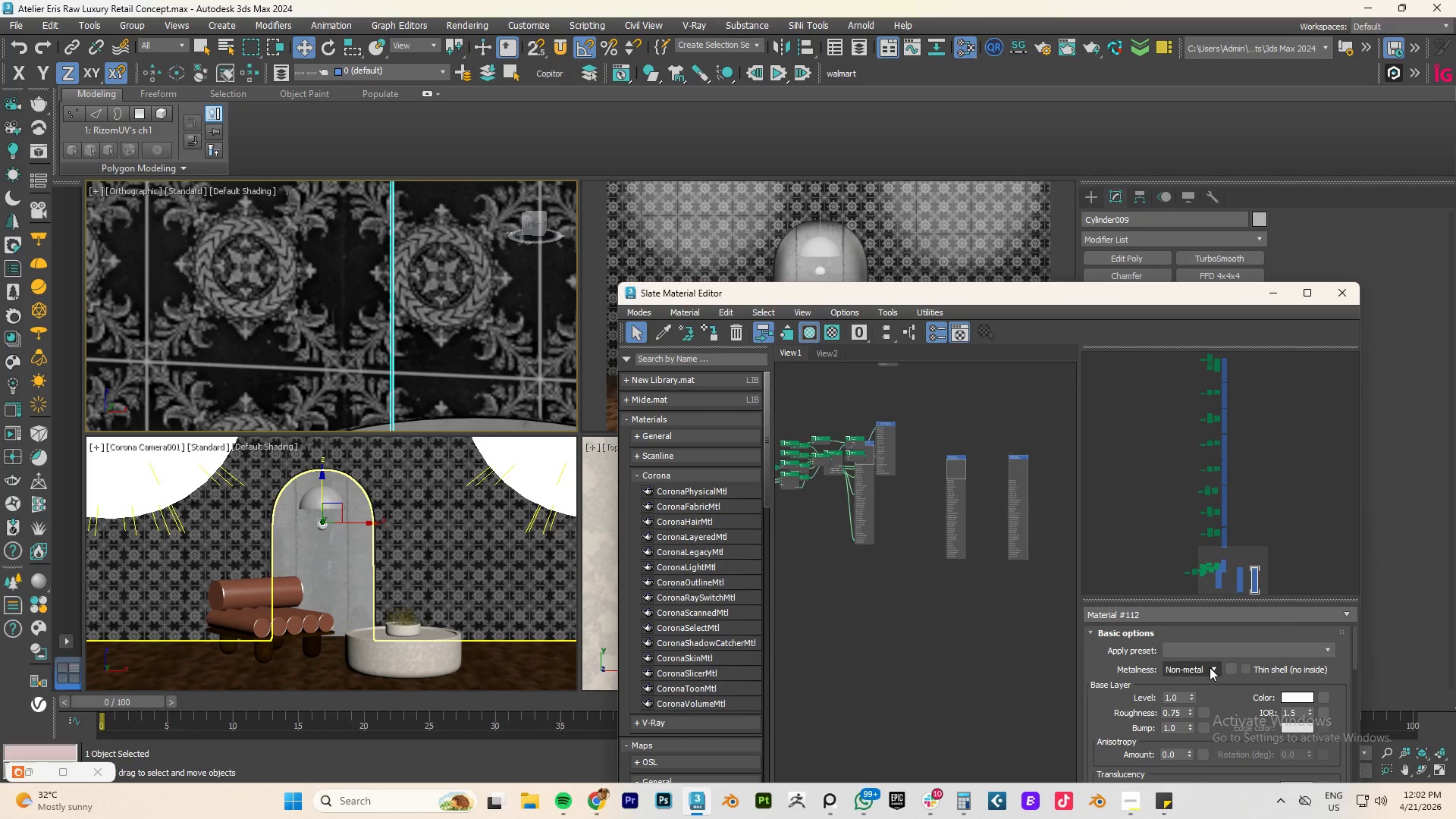 
left_click([1203, 670])
 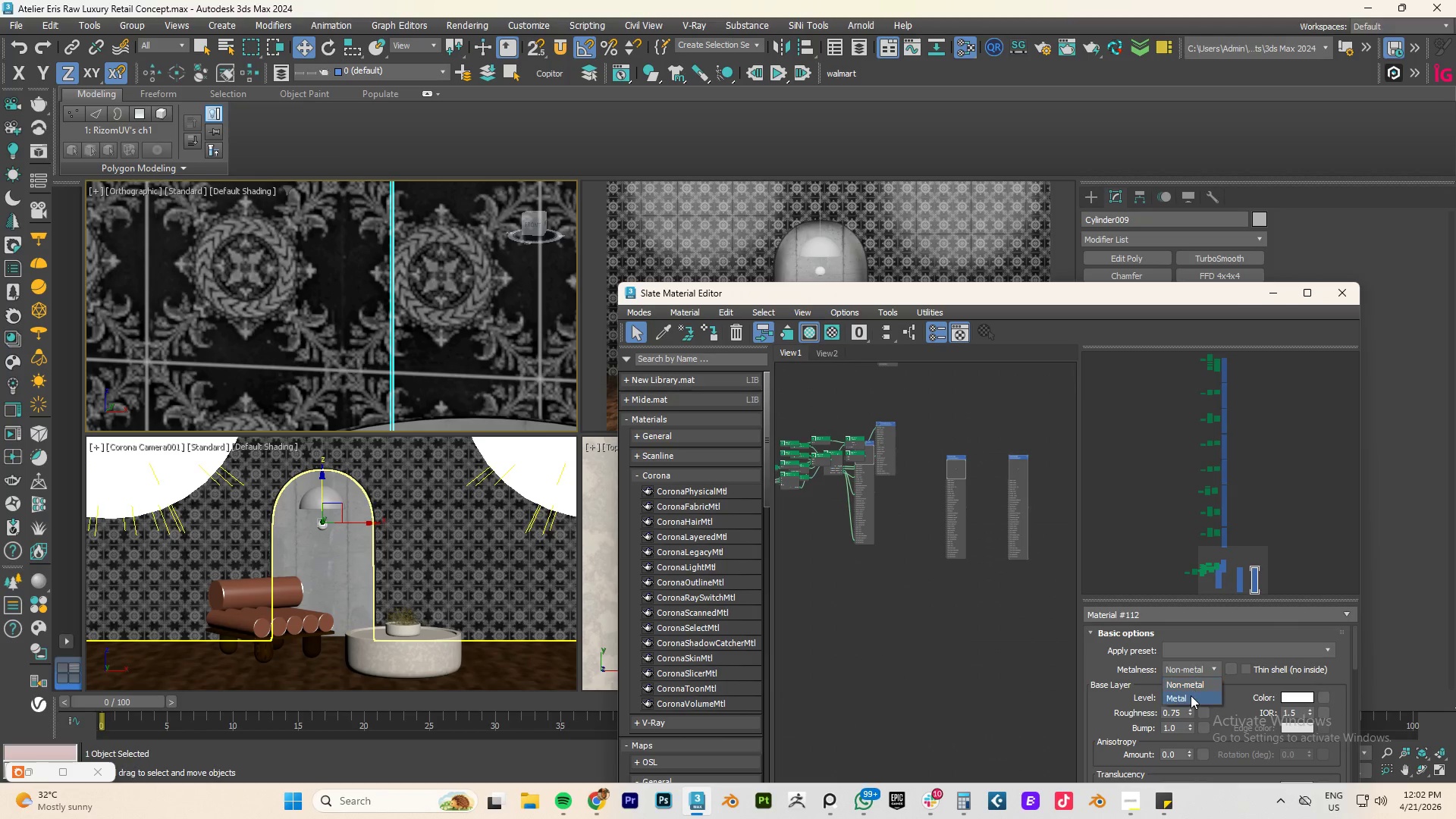 
left_click([1191, 695])
 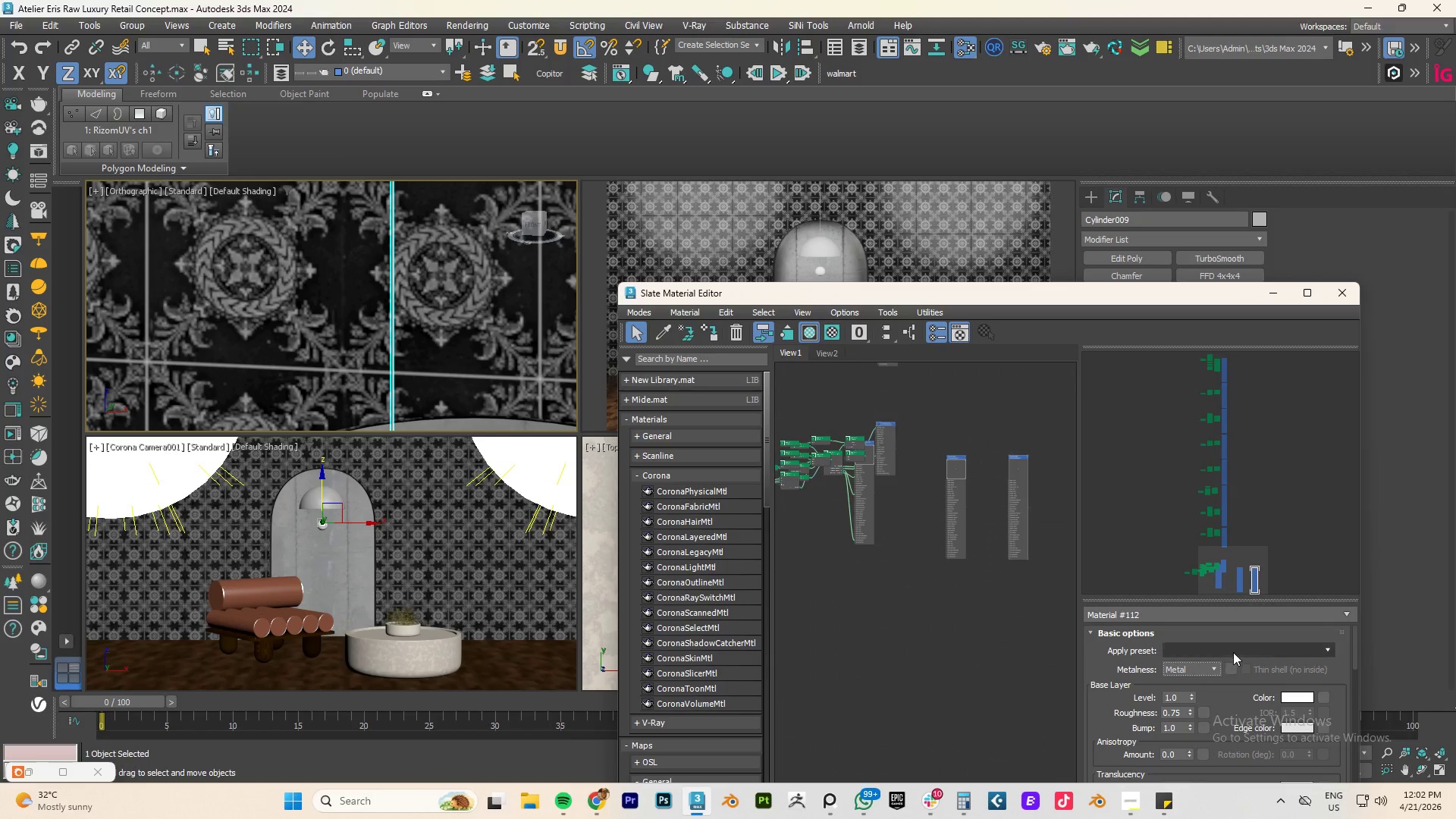 
left_click([1234, 650])
 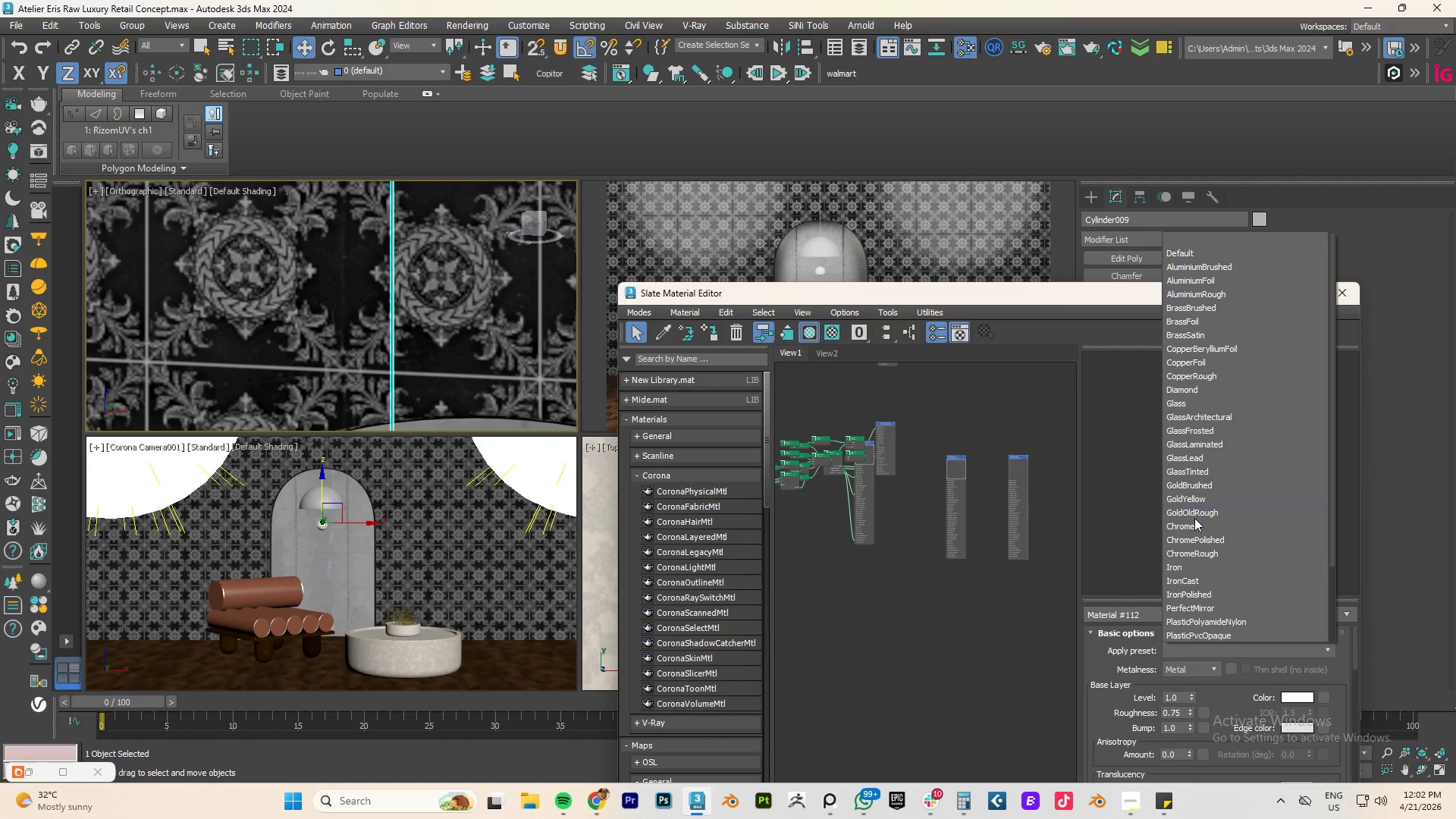 
left_click([1178, 567])
 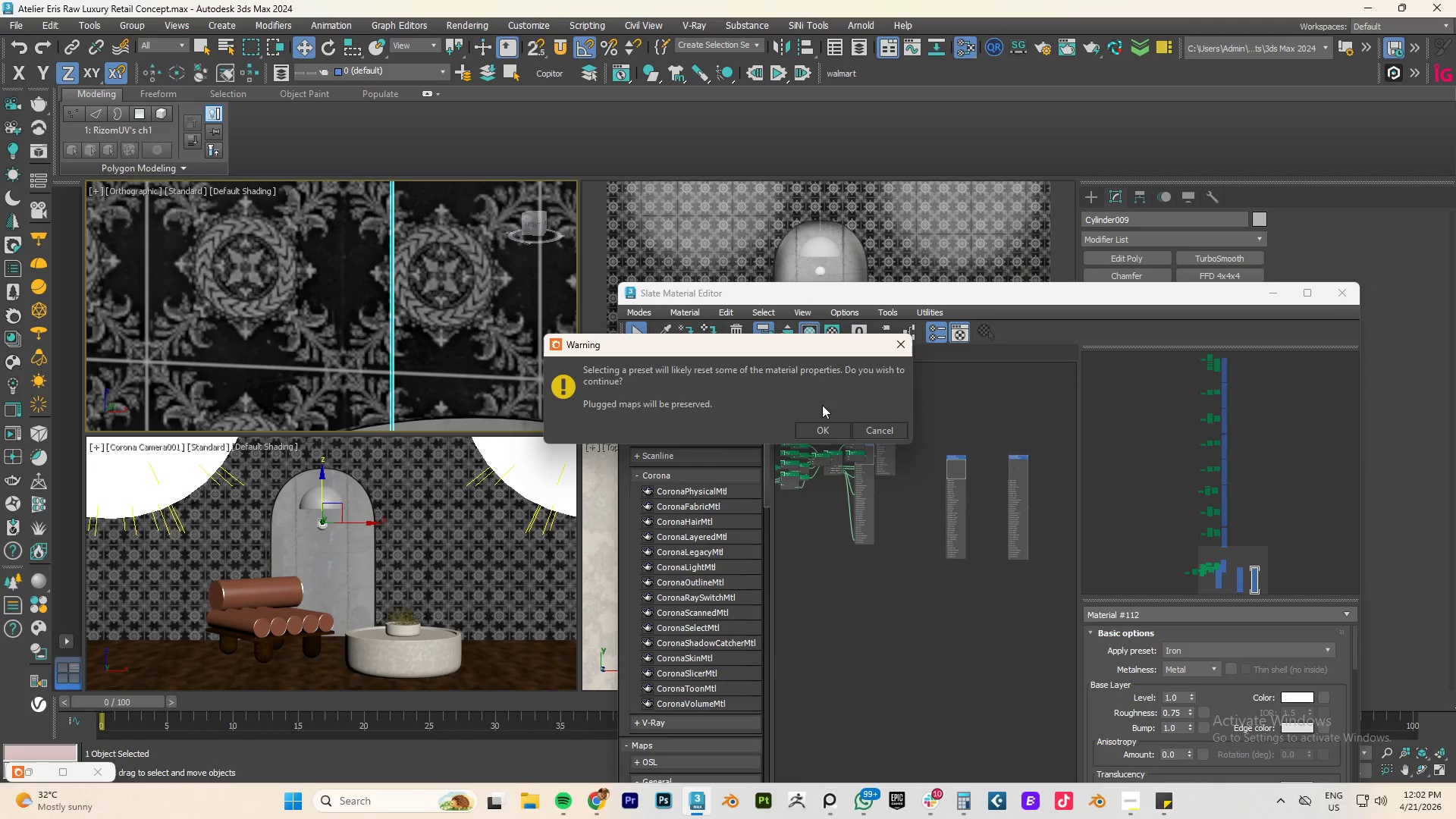 
left_click([833, 431])
 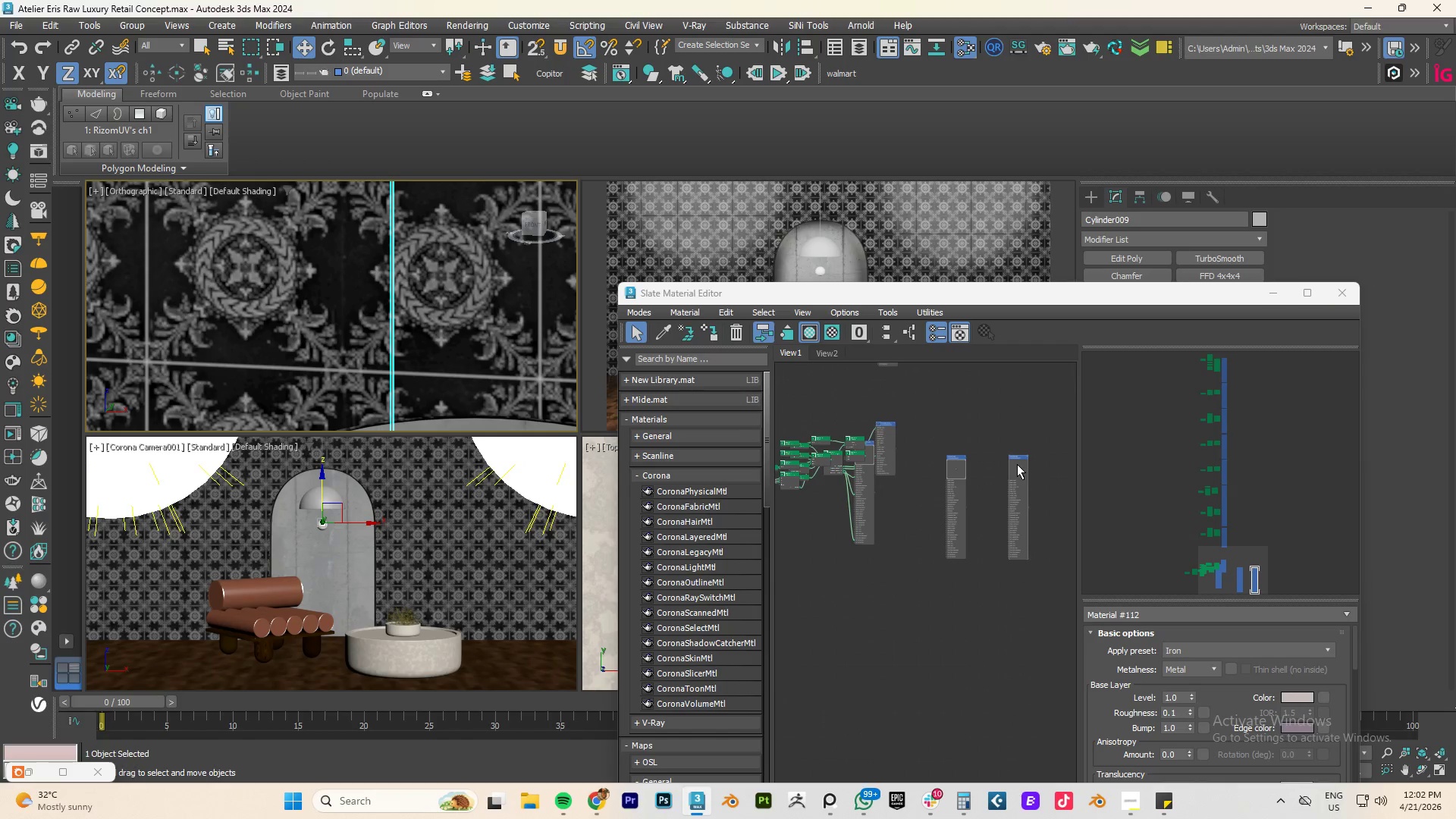 
right_click([1017, 464])
 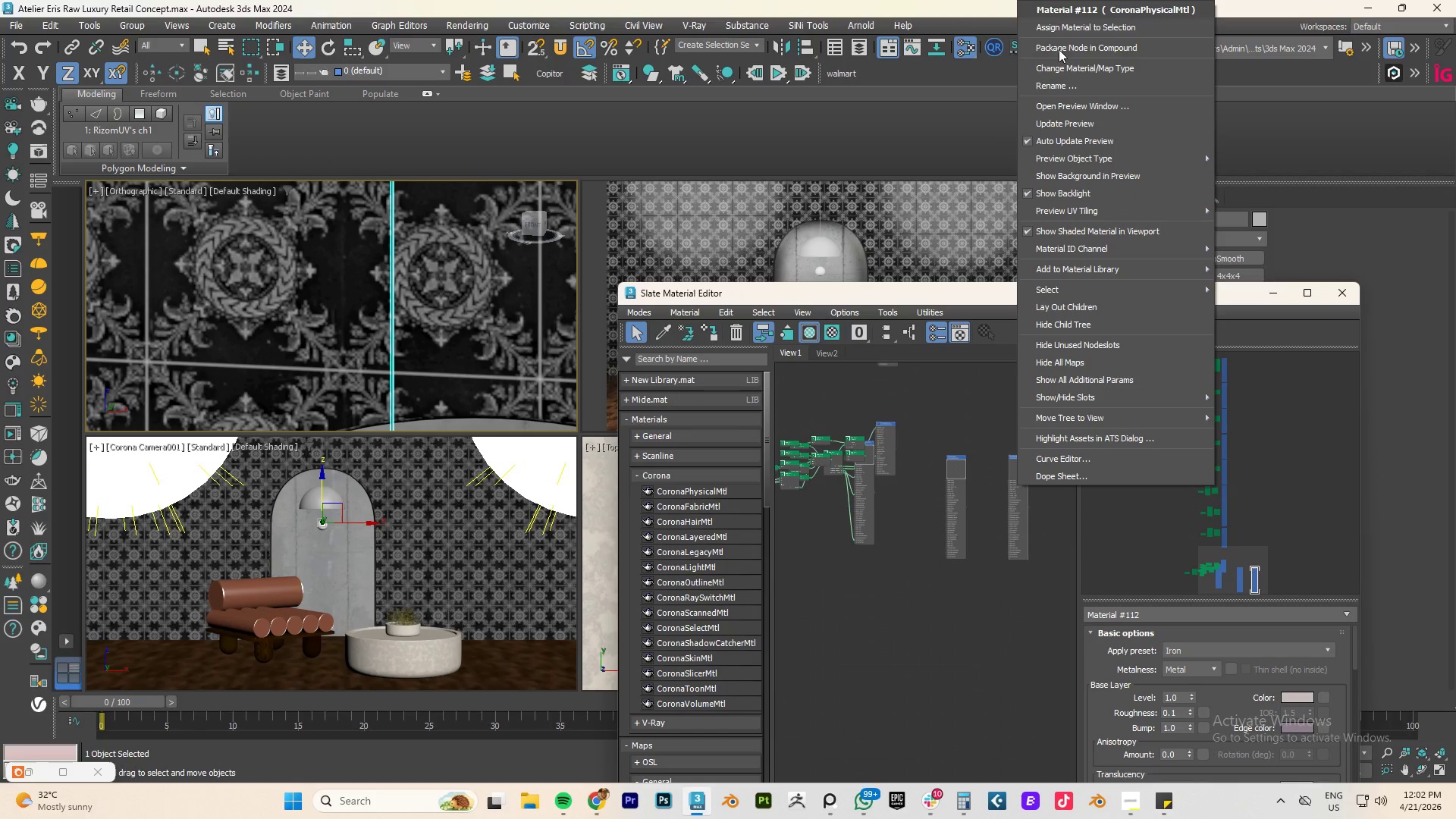 
left_click([1062, 29])
 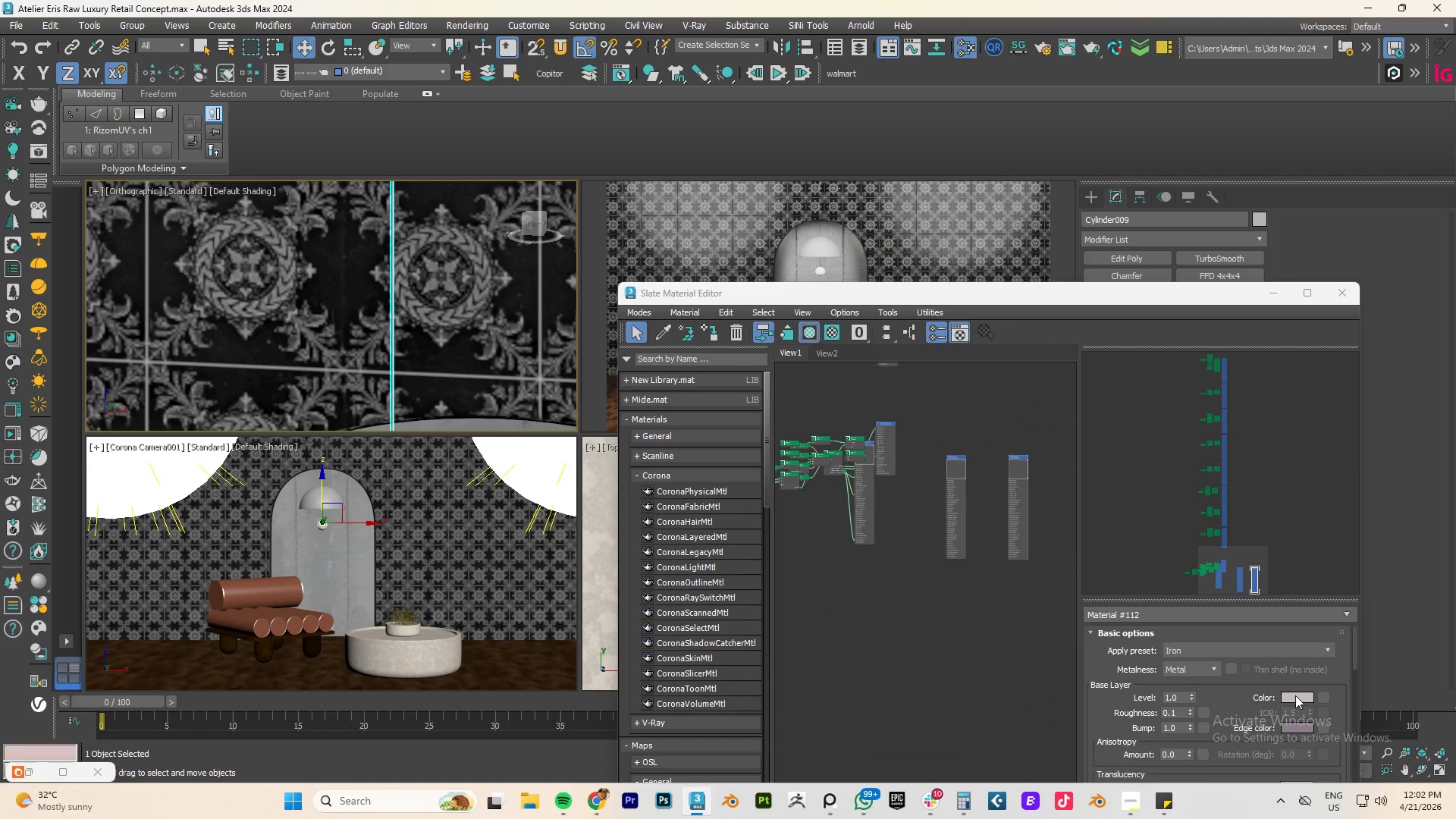 
left_click([1296, 700])
 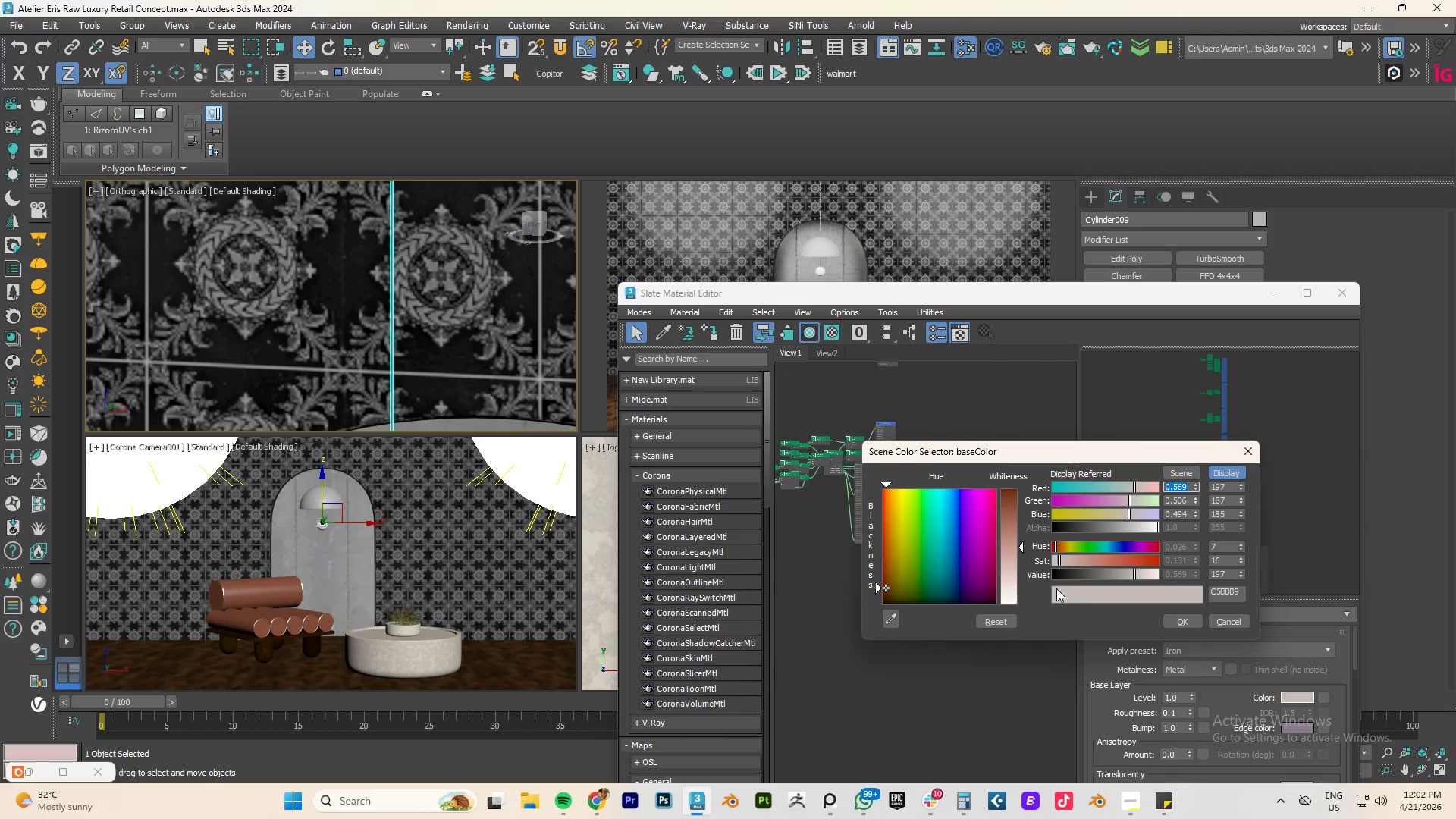 
left_click_drag(start_coordinate=[1070, 572], to_coordinate=[1061, 576])
 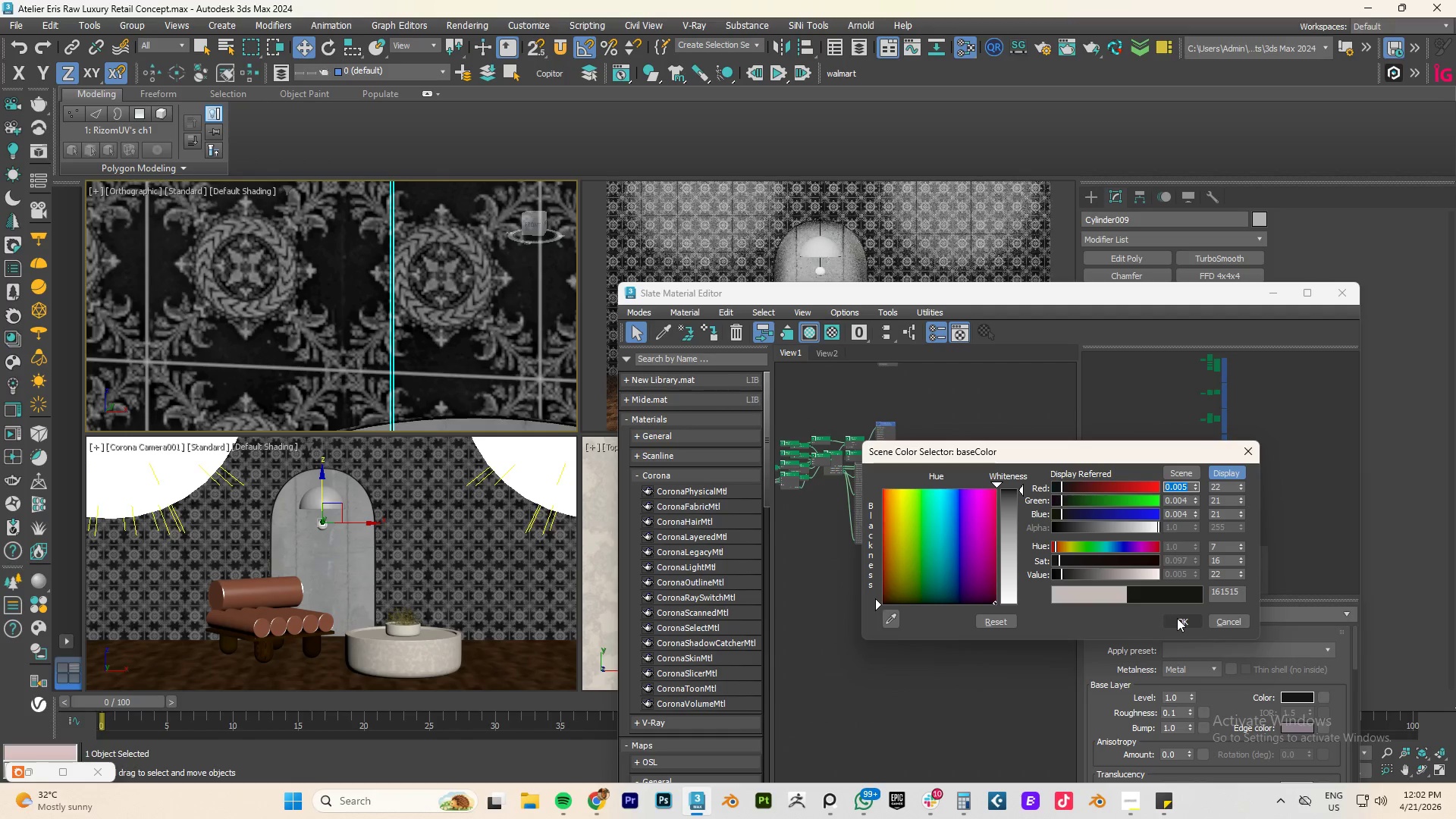 
left_click([1183, 619])
 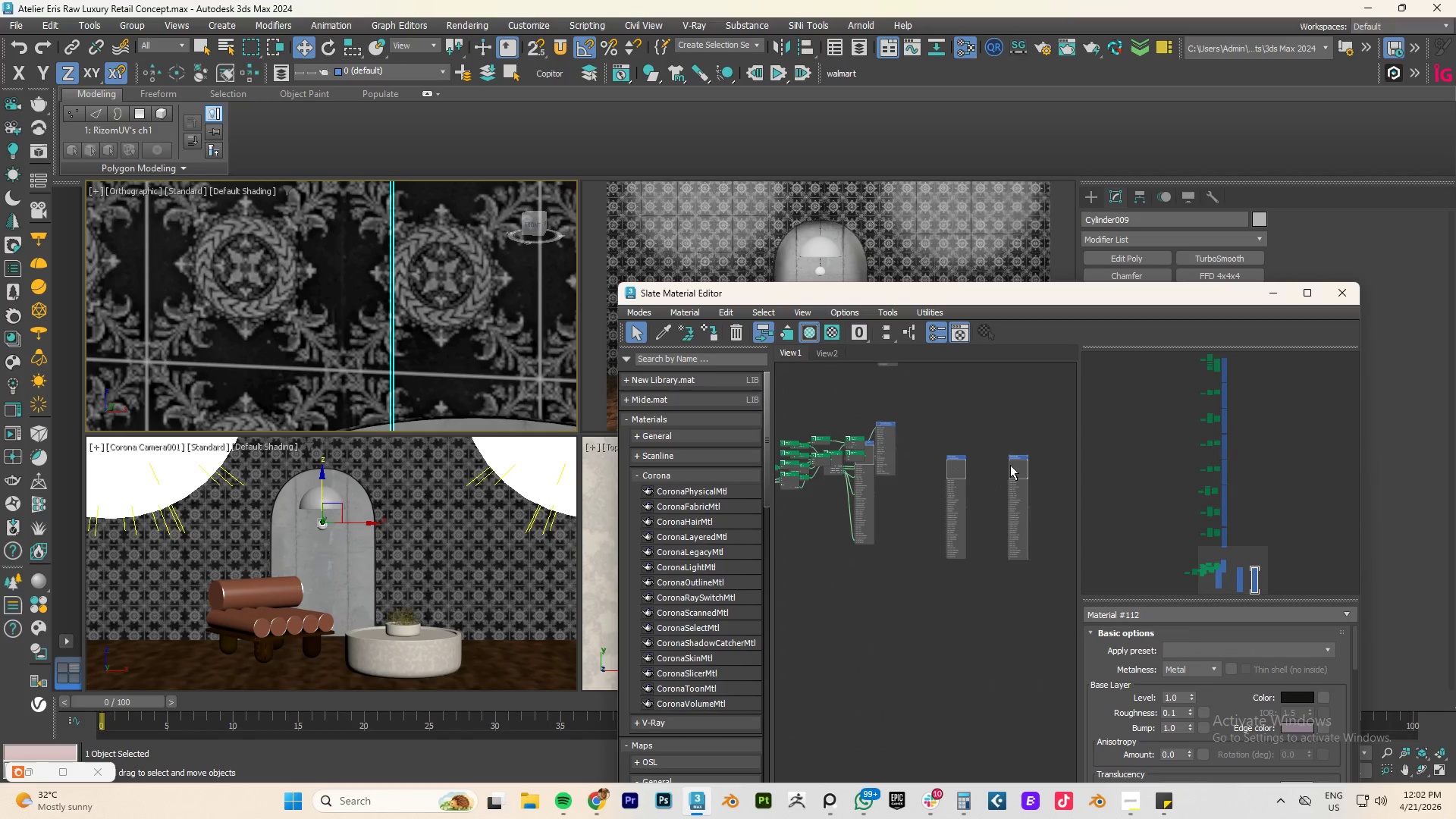 
right_click([1019, 463])
 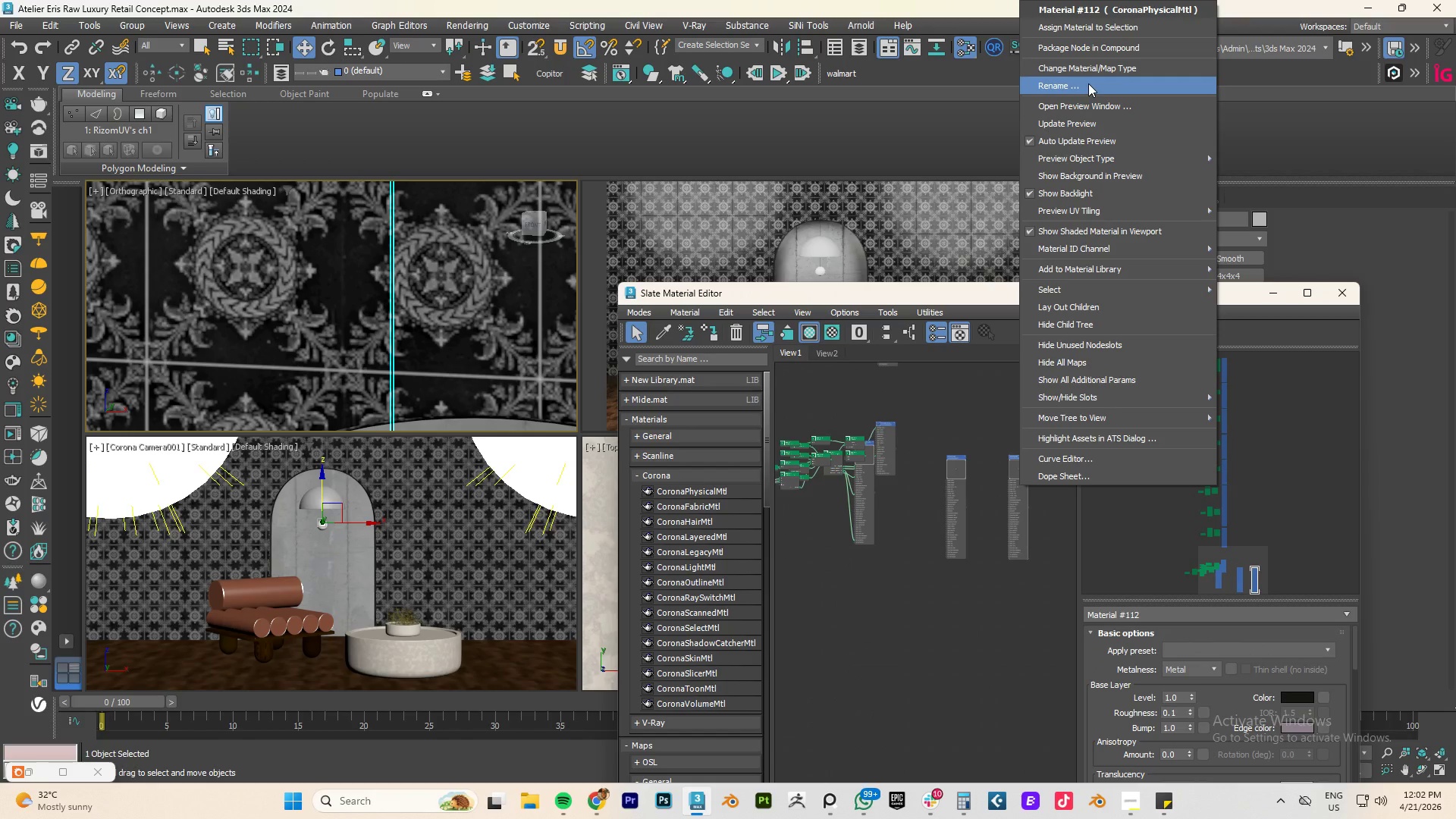 
left_click([1073, 121])
 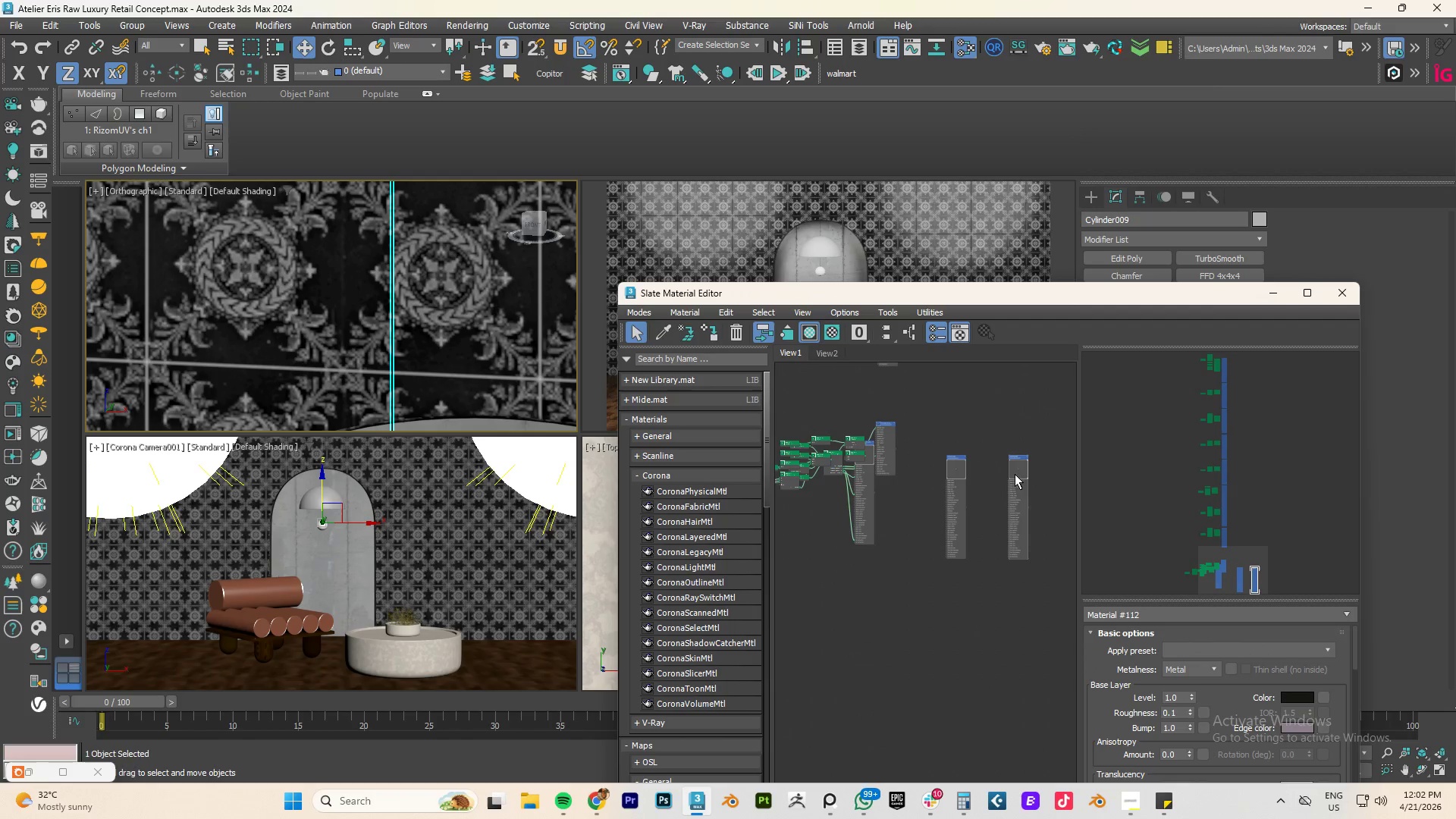 
scroll: coordinate [1024, 471], scroll_direction: up, amount: 8.0
 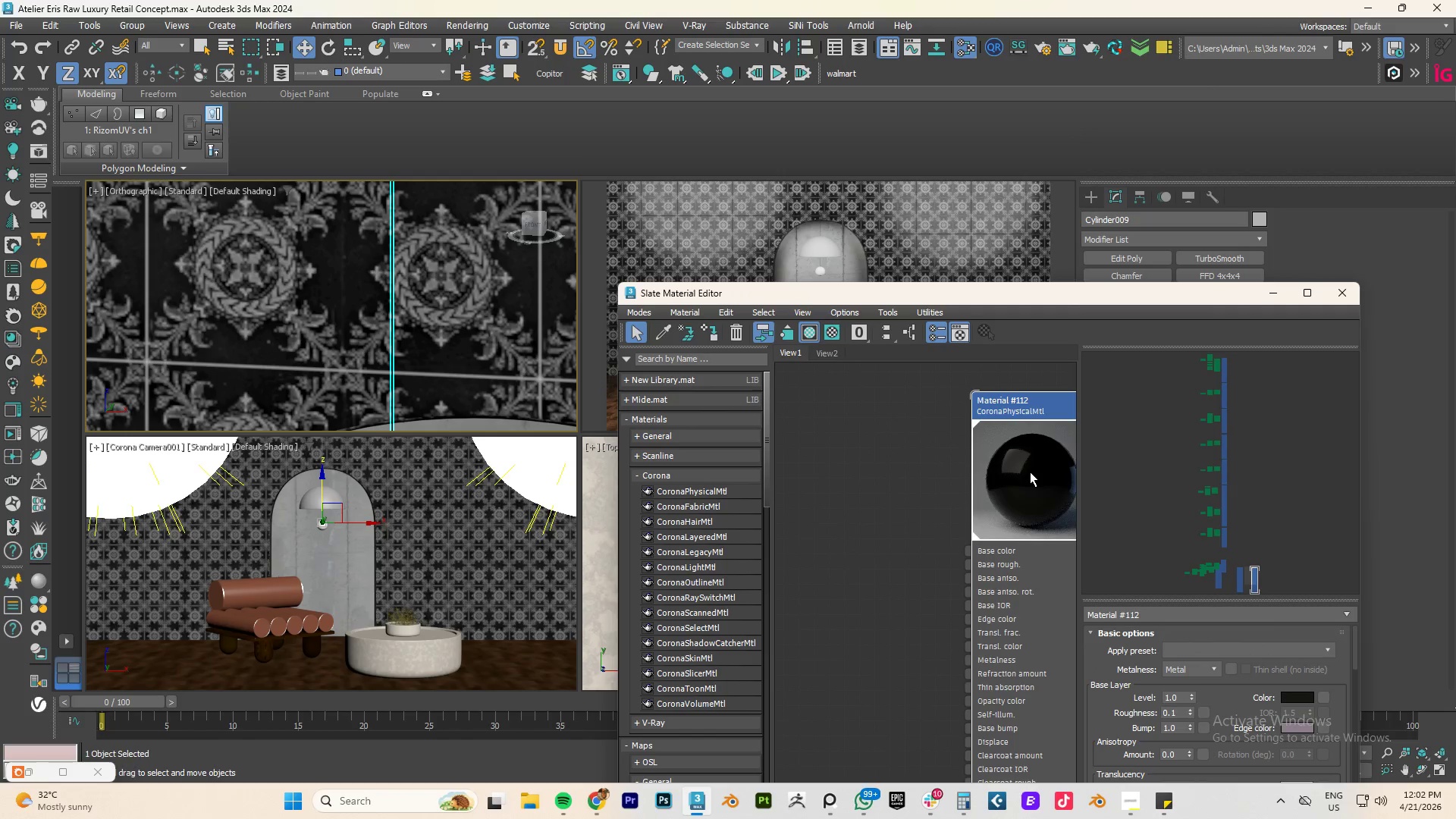 
scroll: coordinate [957, 488], scroll_direction: down, amount: 9.0
 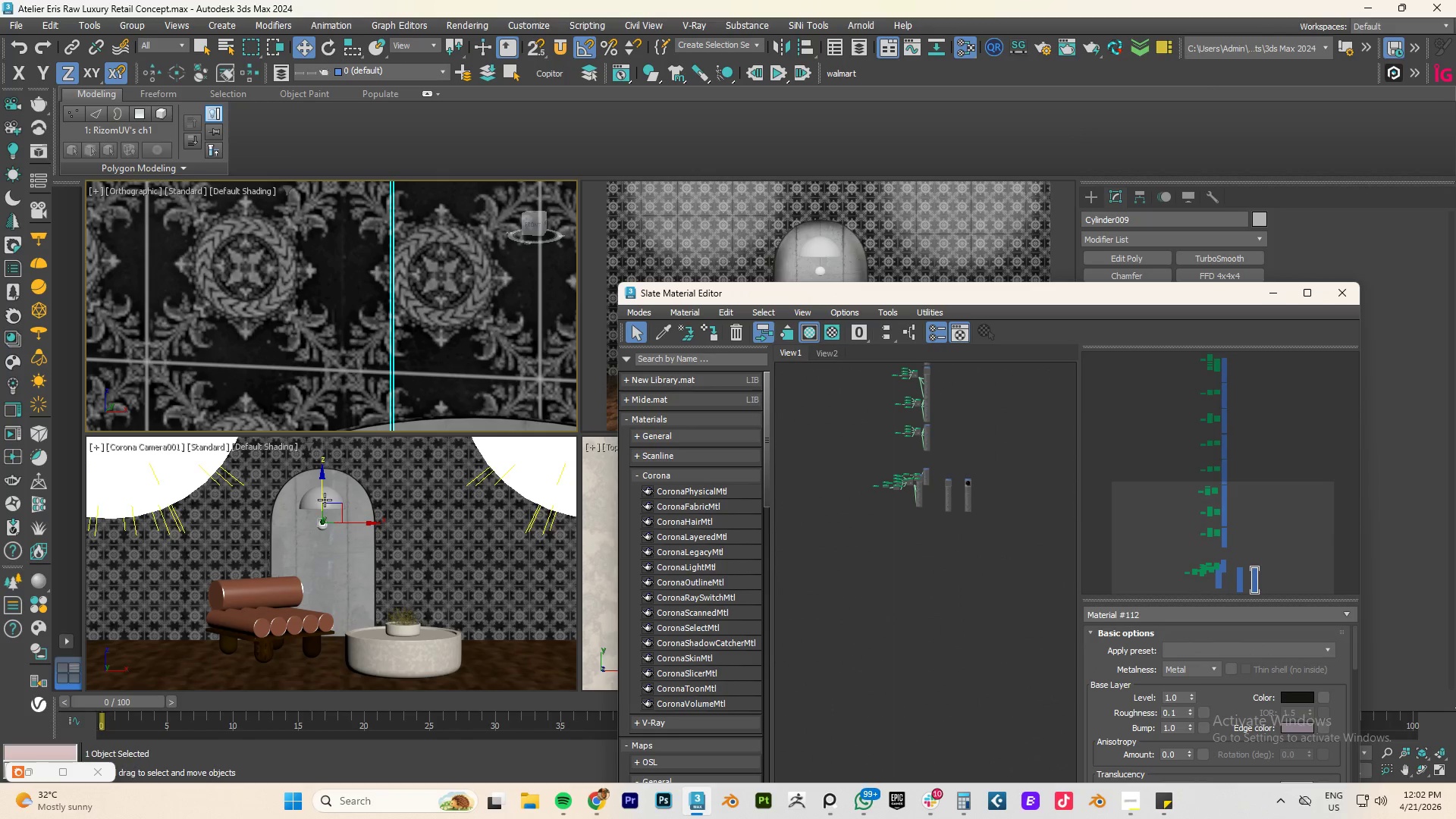 
left_click([320, 497])
 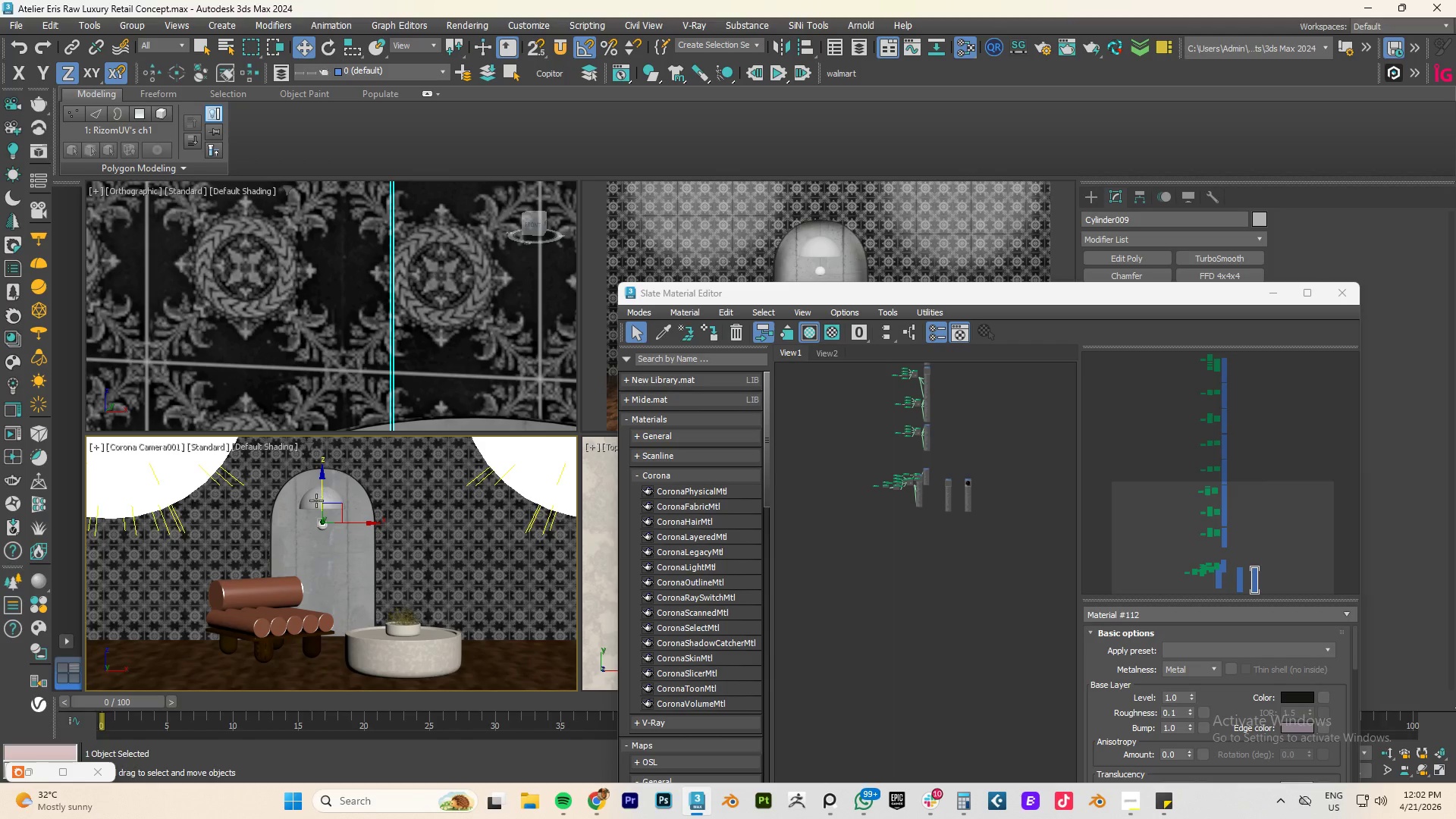 
left_click([311, 502])
 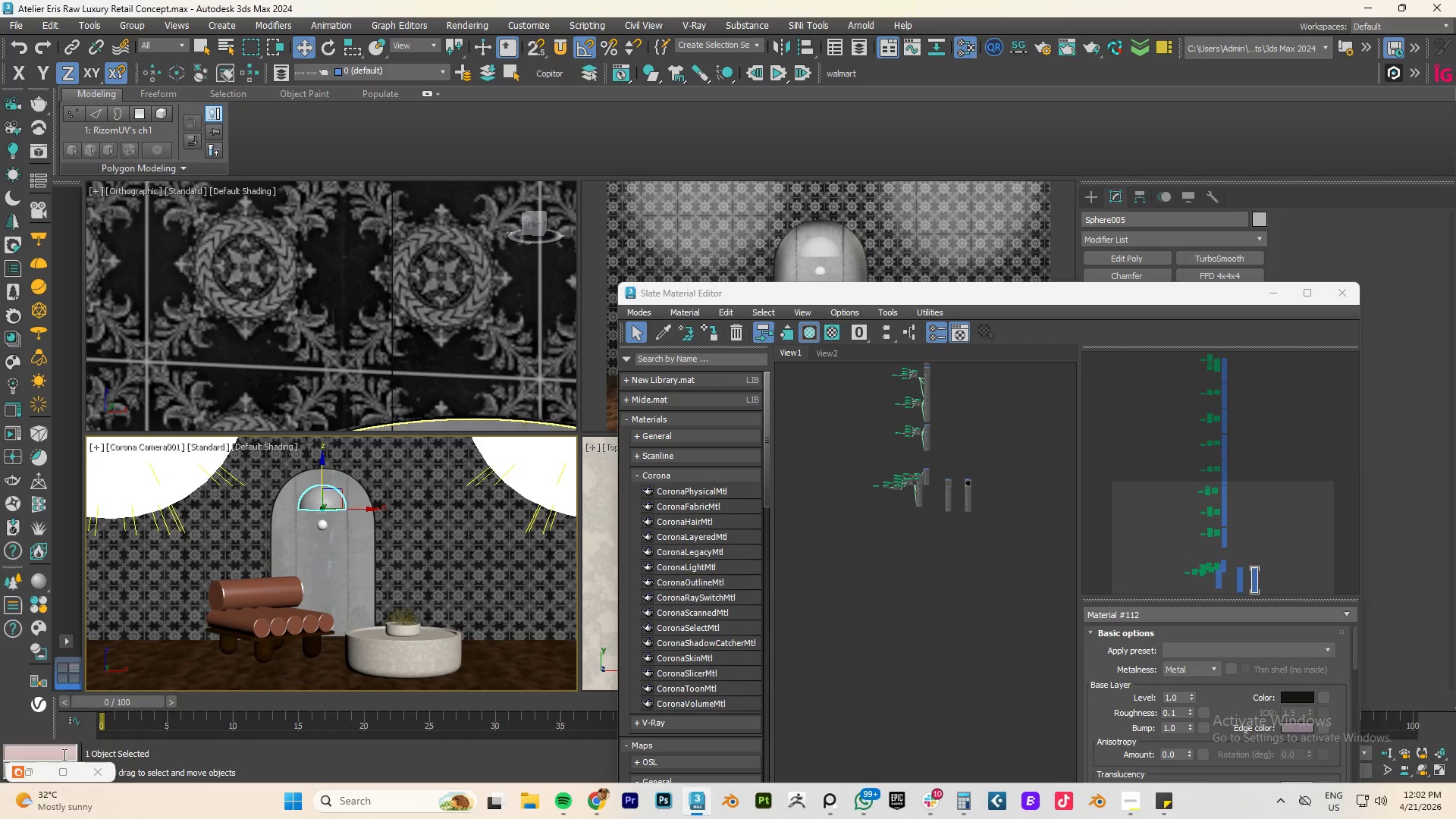 
left_click([30, 771])
 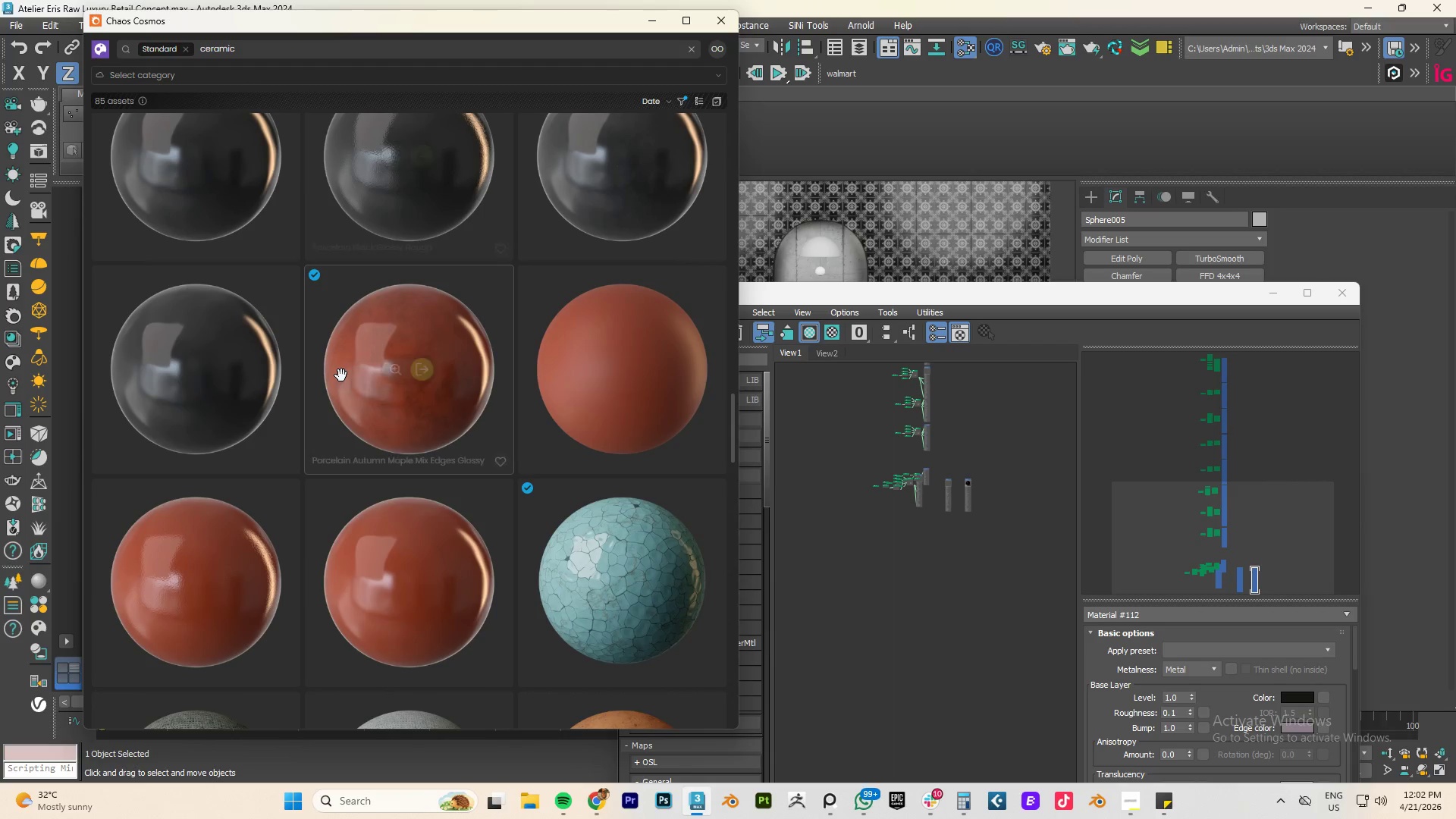 
scroll: coordinate [341, 375], scroll_direction: down, amount: 1.0
 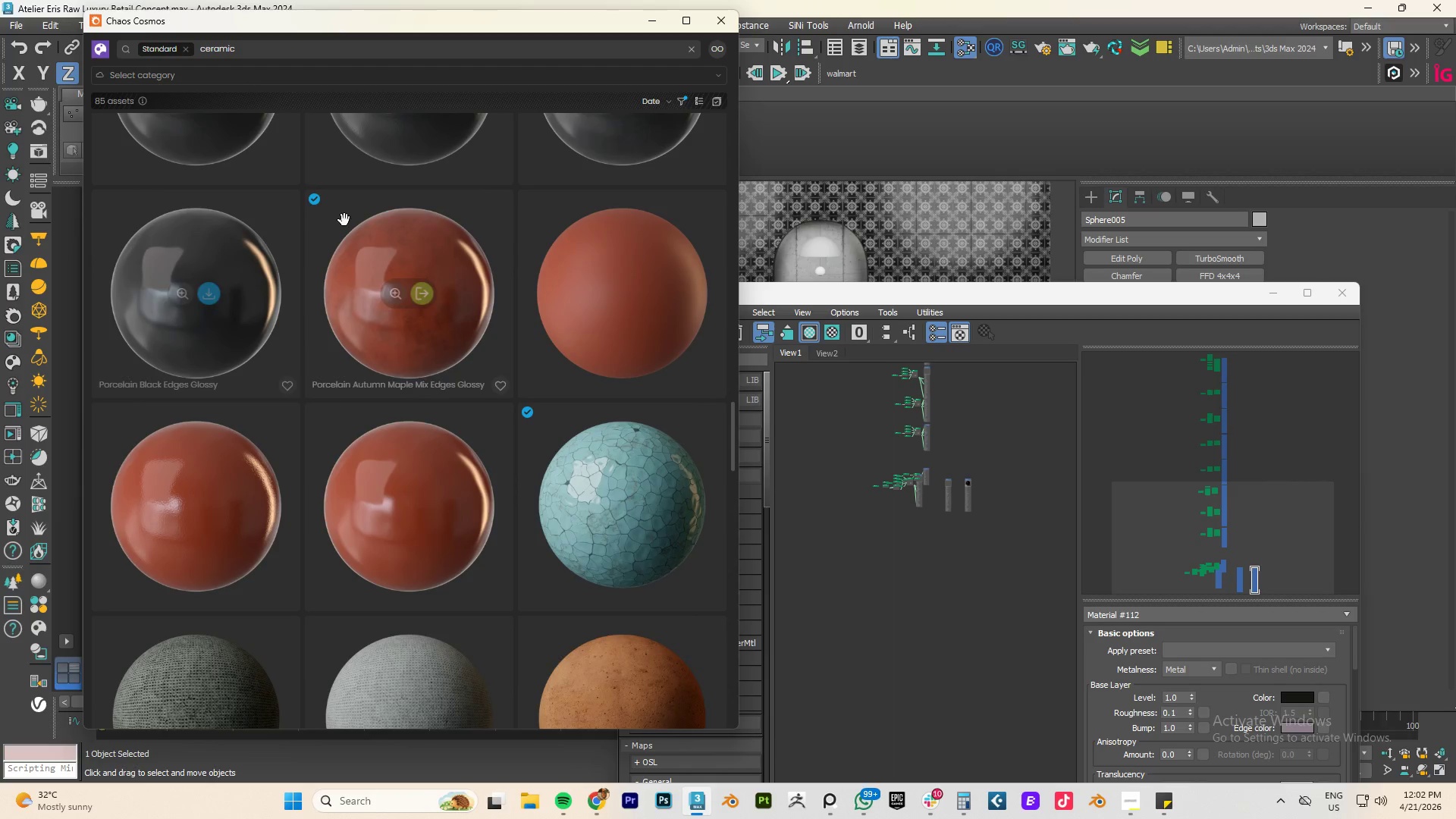 
scroll: coordinate [362, 259], scroll_direction: up, amount: 3.0
 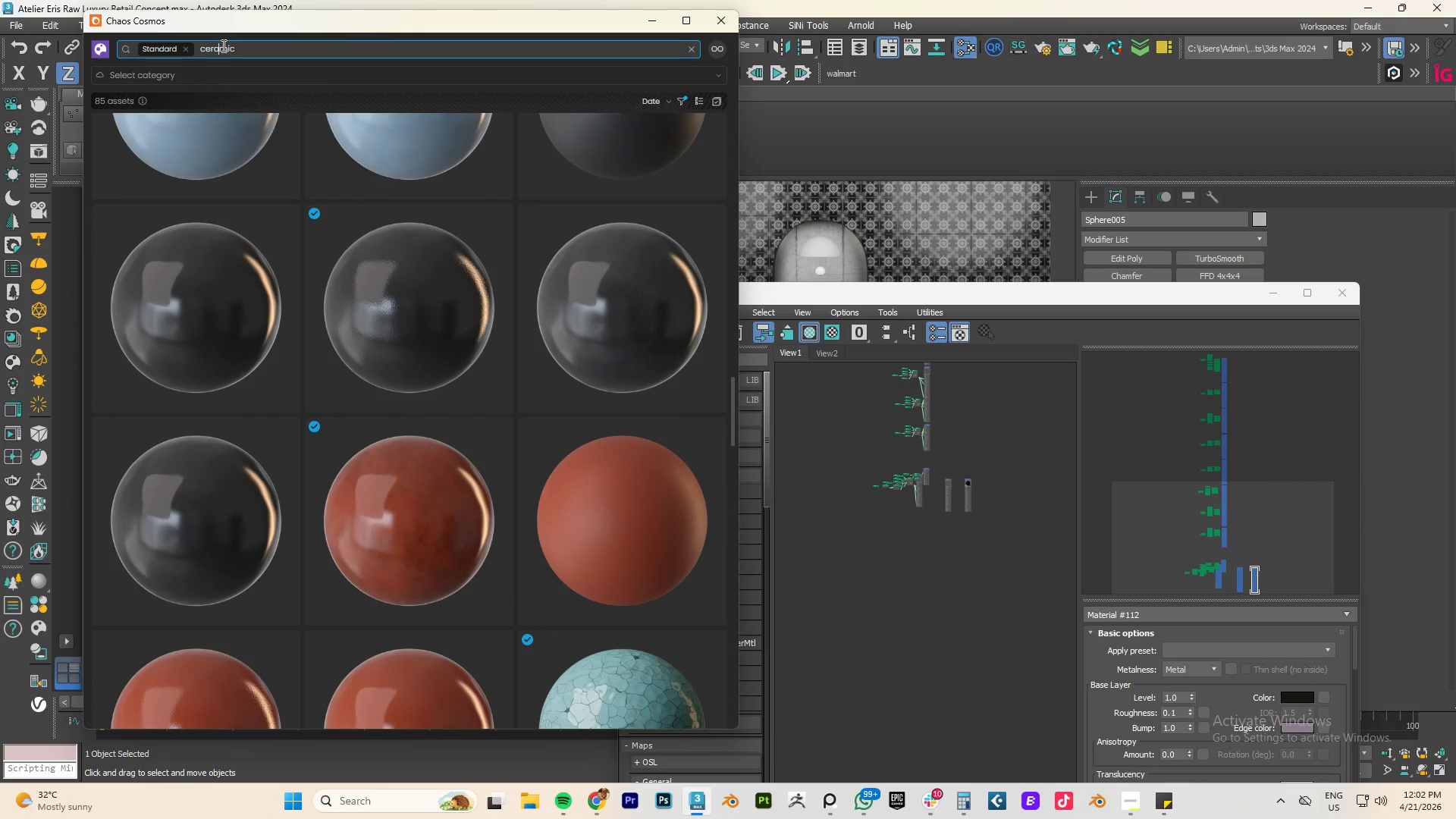 
double_click([222, 45])
 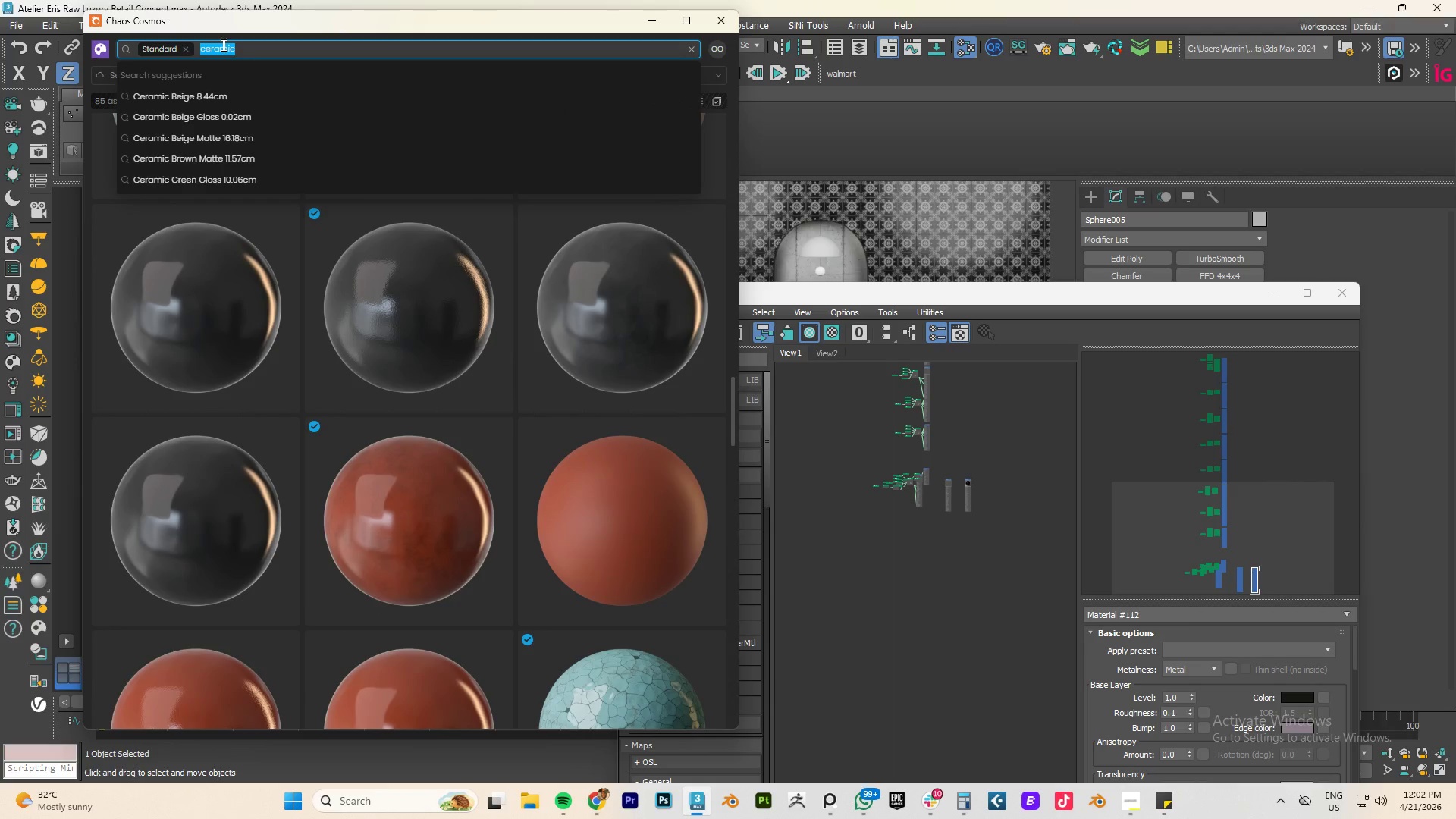 
type(metal)
 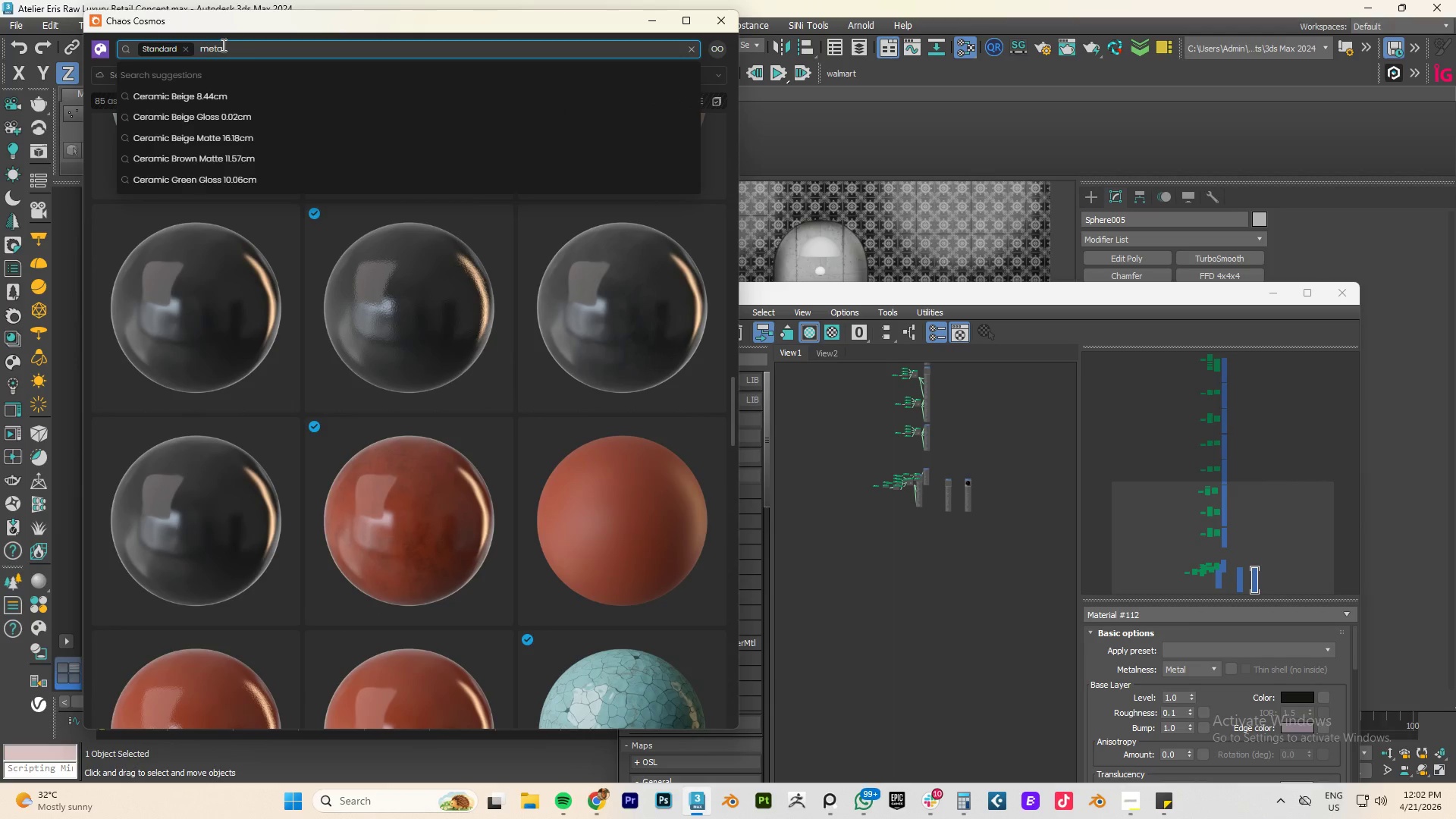 
key(Enter)
 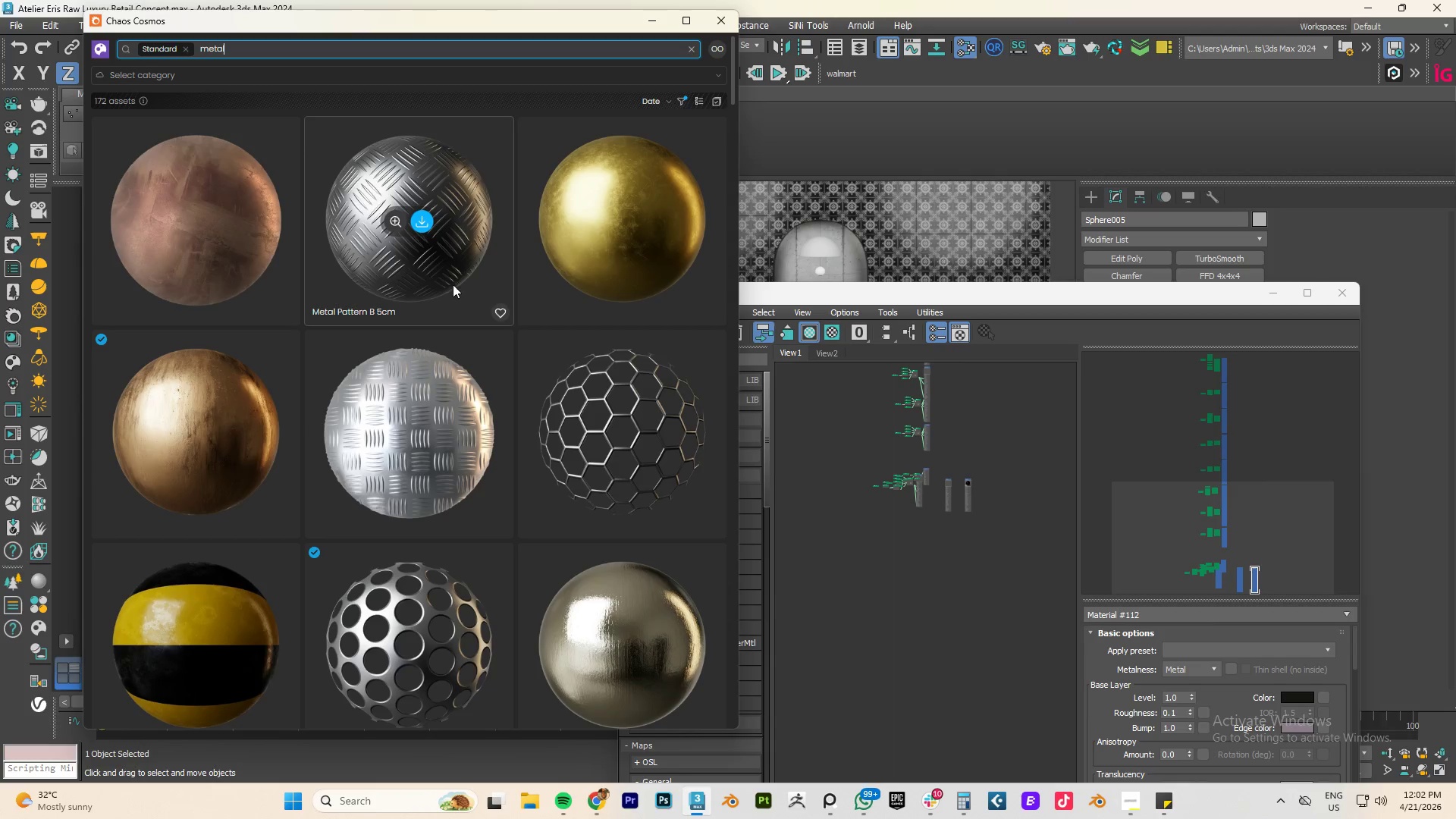 
scroll: coordinate [471, 372], scroll_direction: down, amount: 18.0
 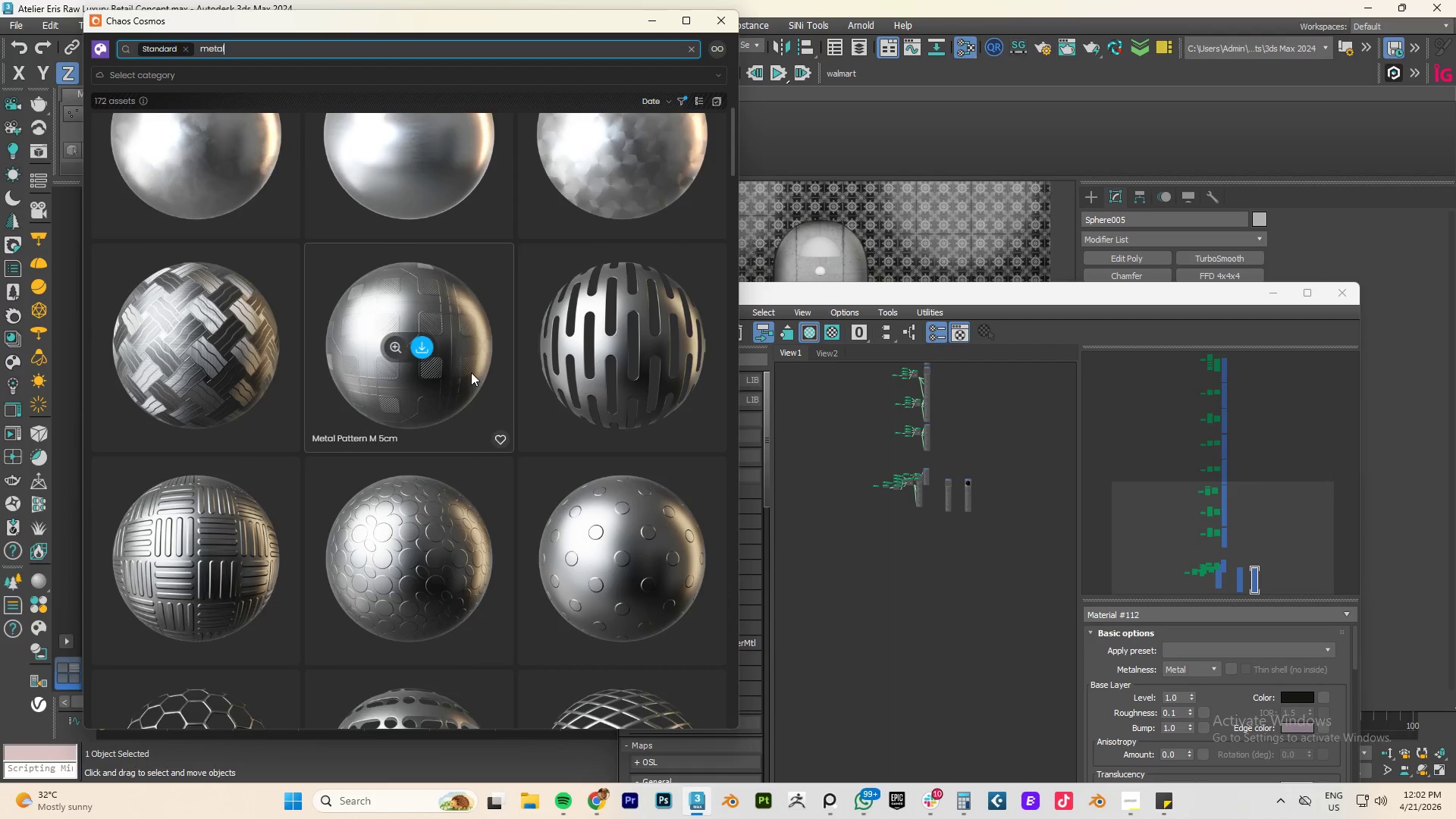 
scroll: coordinate [240, 181], scroll_direction: up, amount: 6.0
 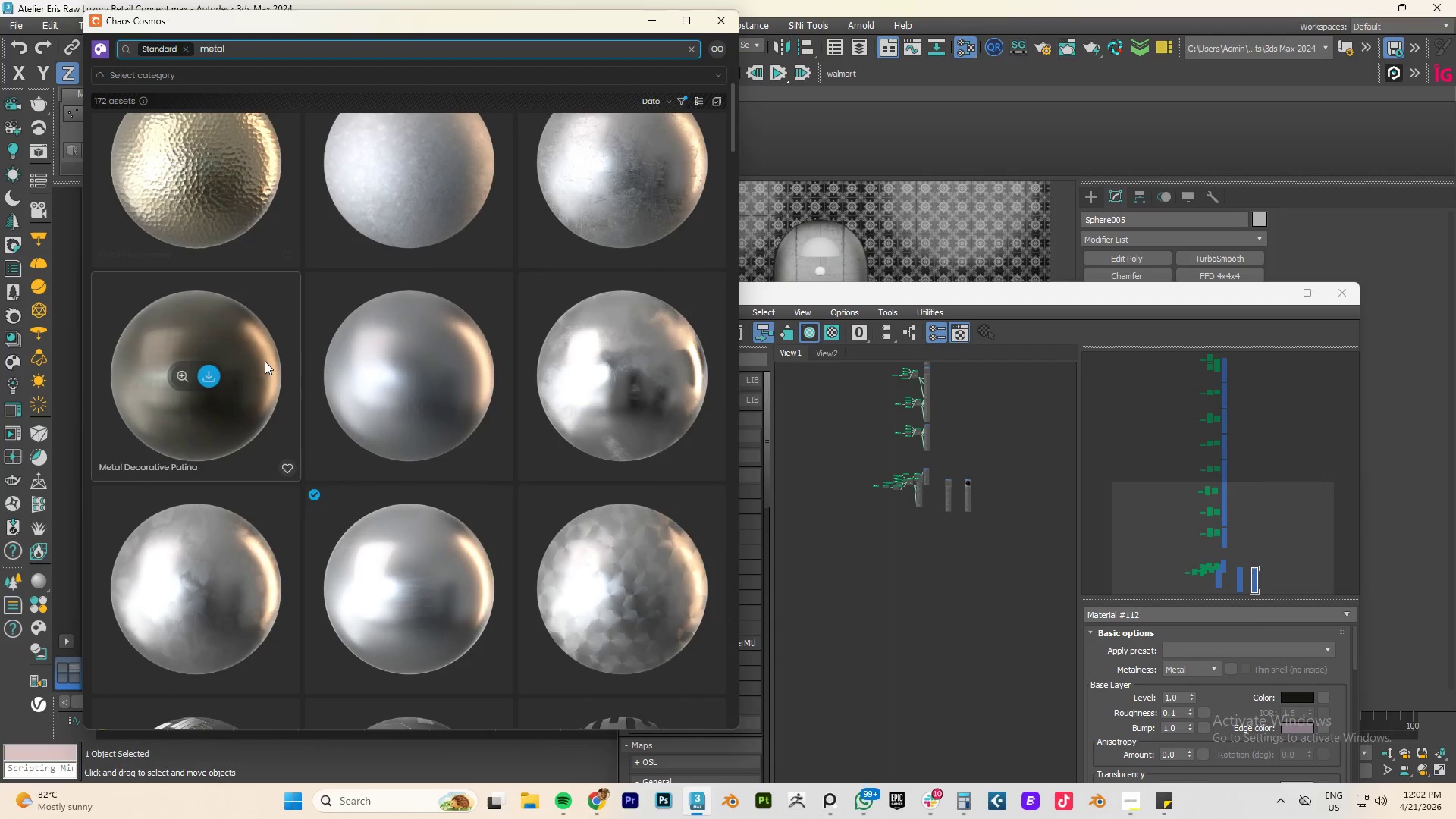 
scroll: coordinate [620, 388], scroll_direction: down, amount: 71.0
 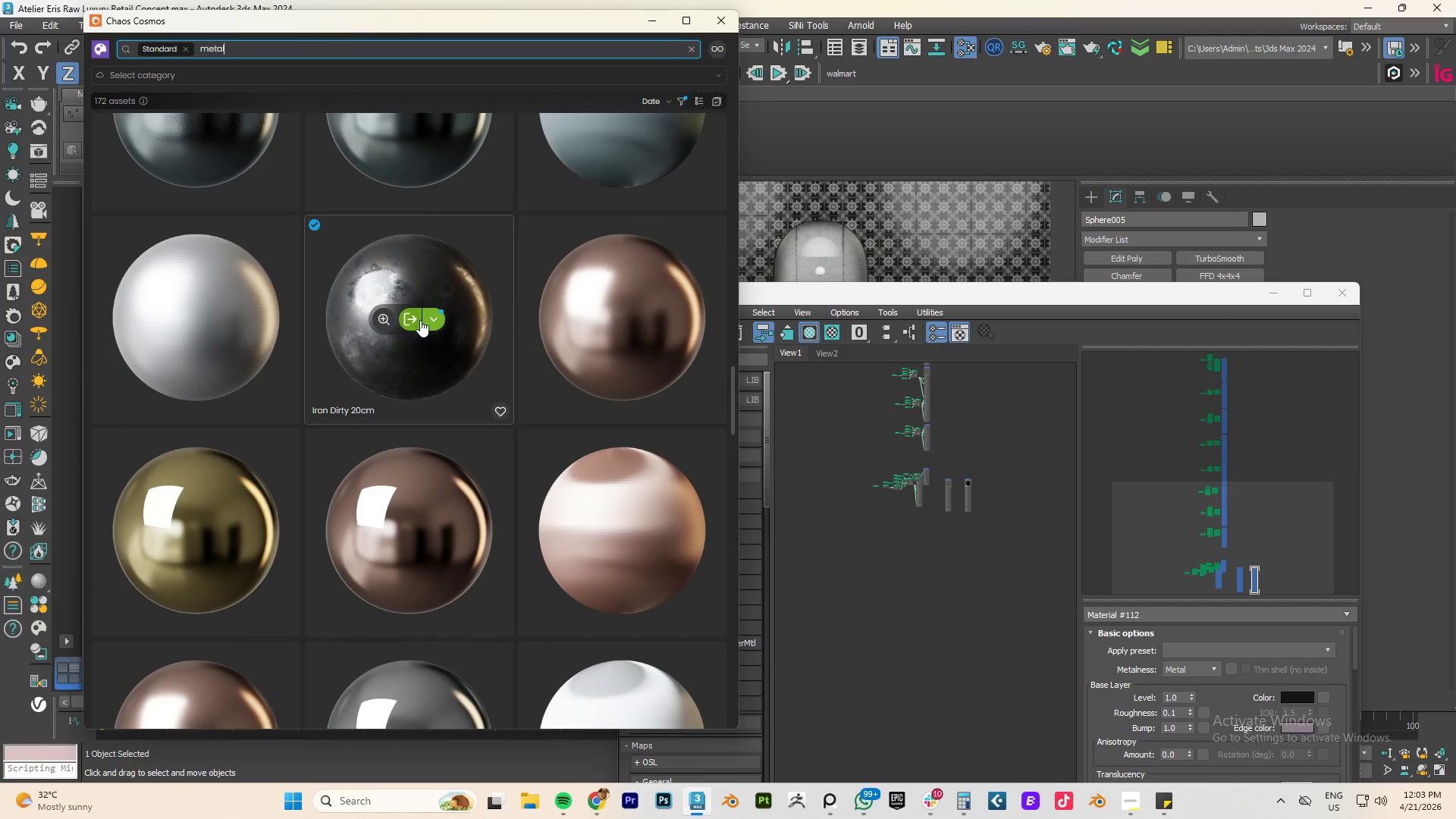 
scroll: coordinate [429, 362], scroll_direction: down, amount: 19.0
 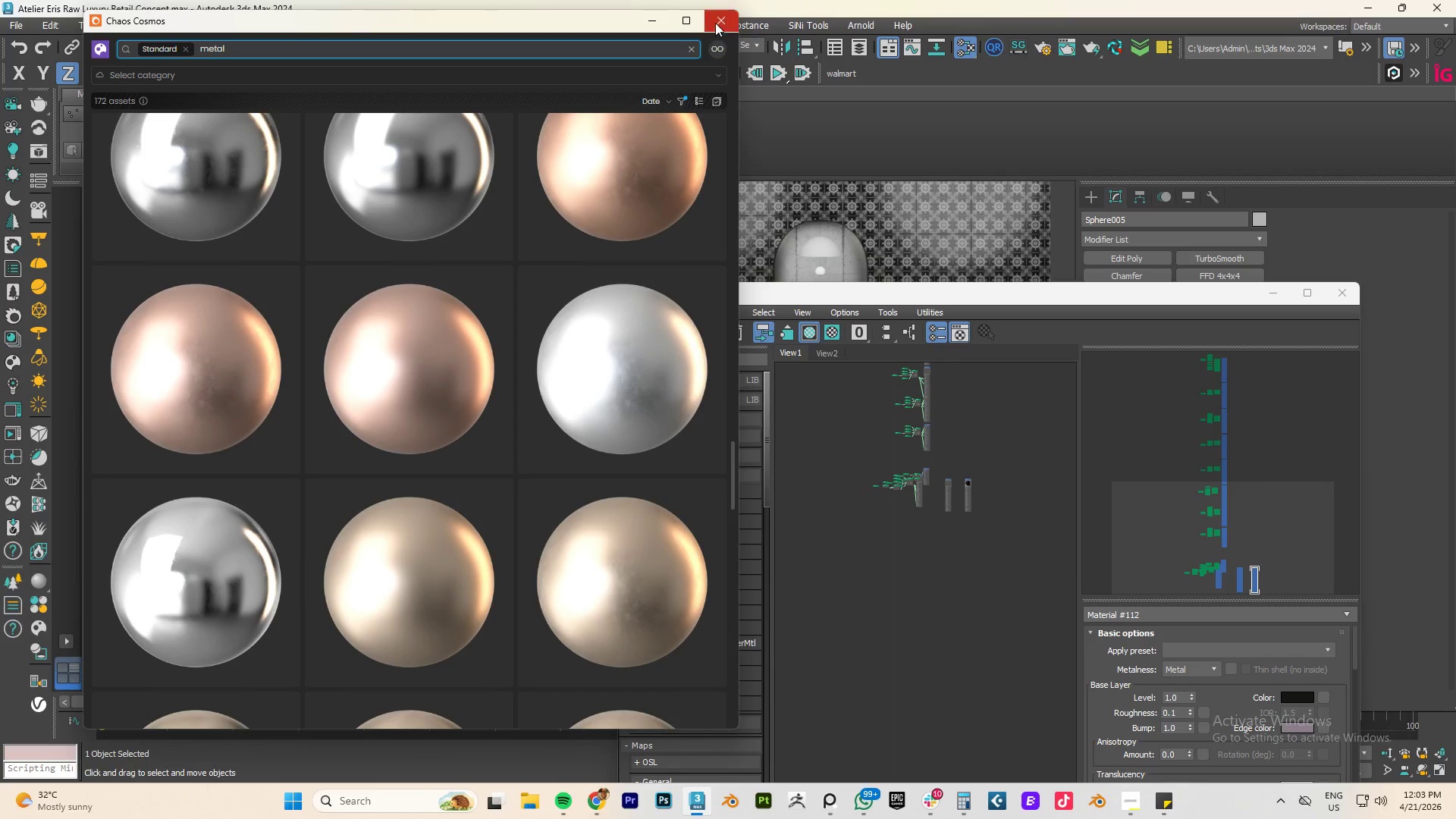 
left_click([715, 22])
 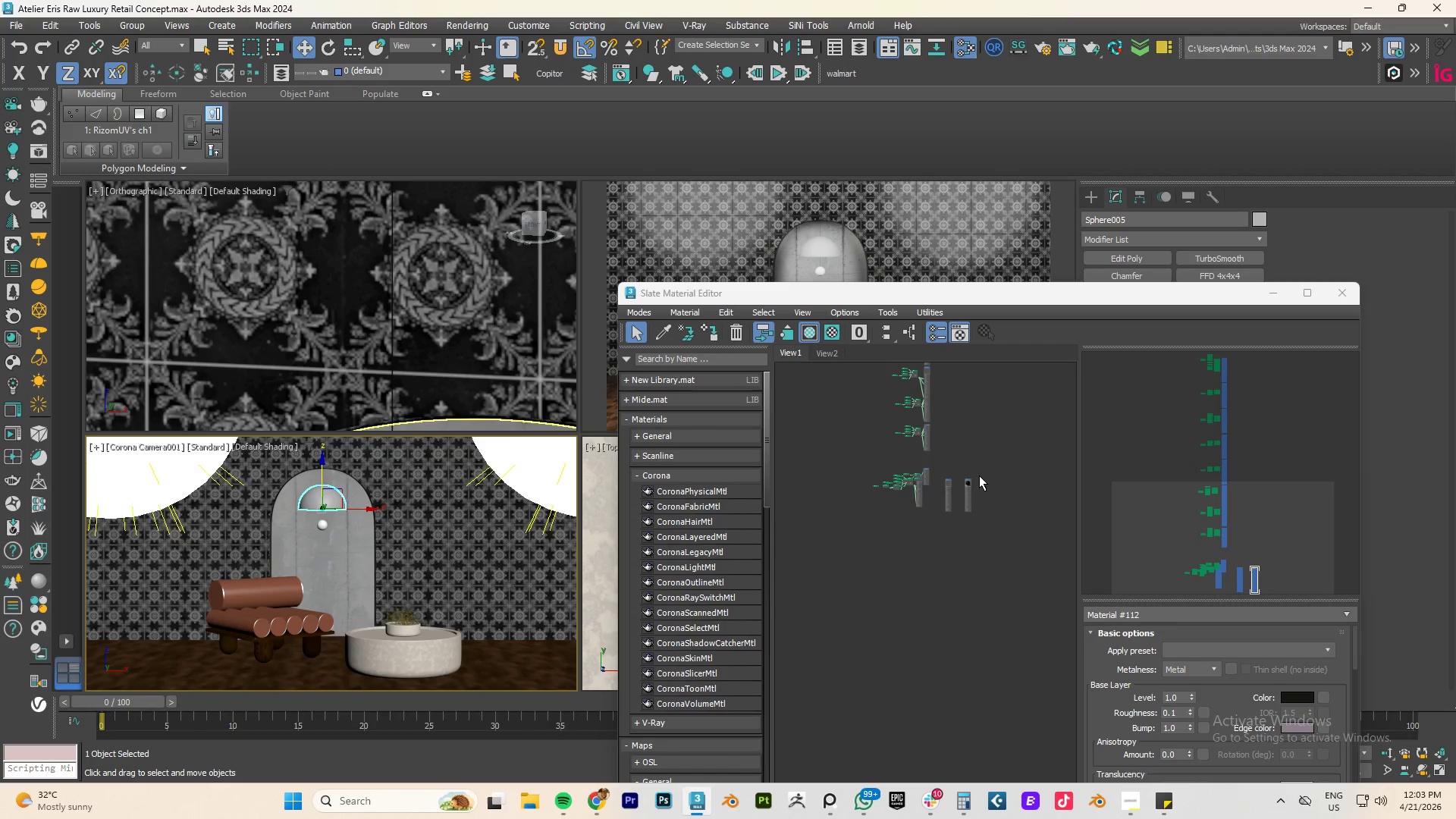 
scroll: coordinate [861, 536], scroll_direction: up, amount: 9.0
 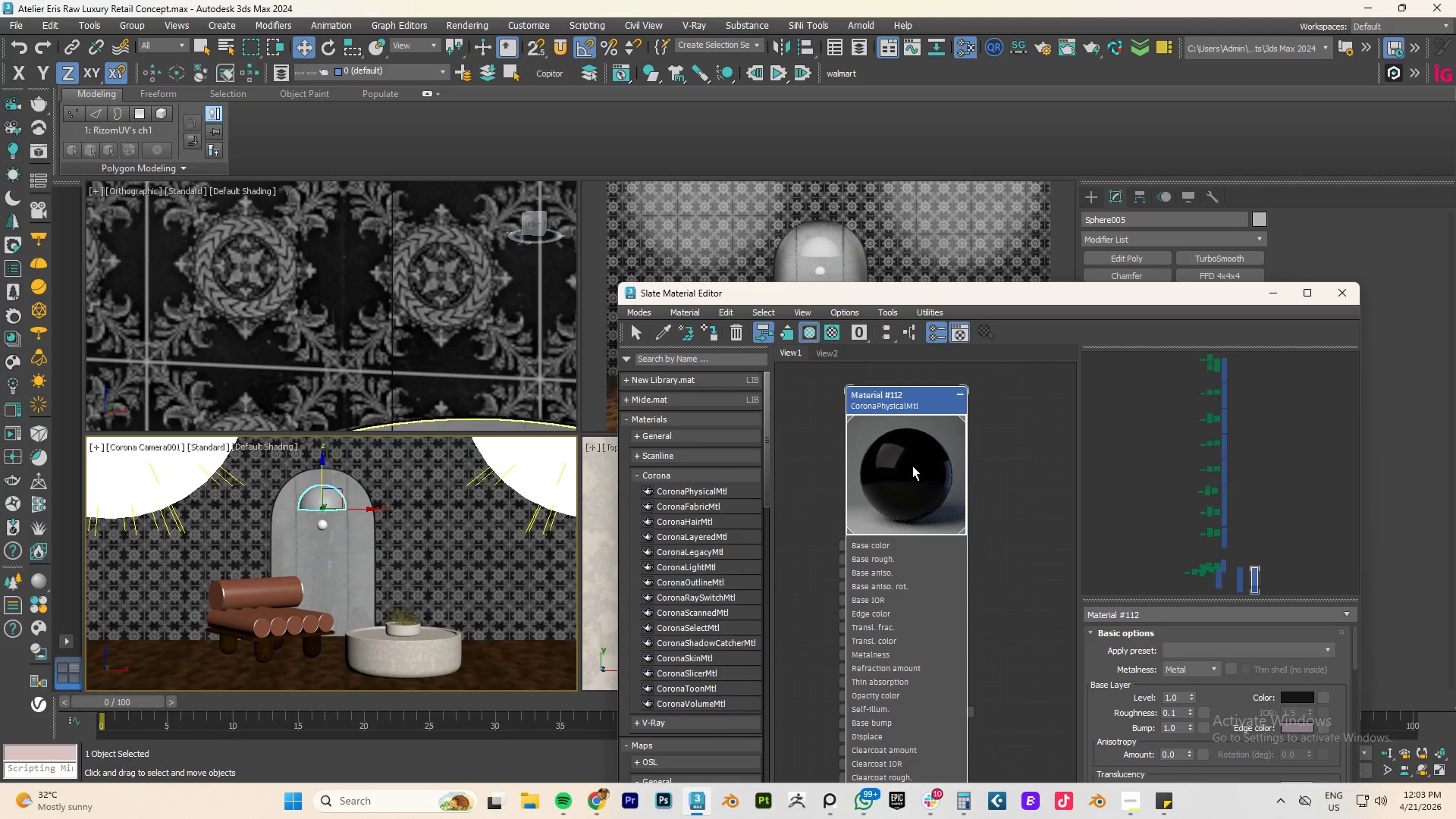 
right_click([912, 466])
 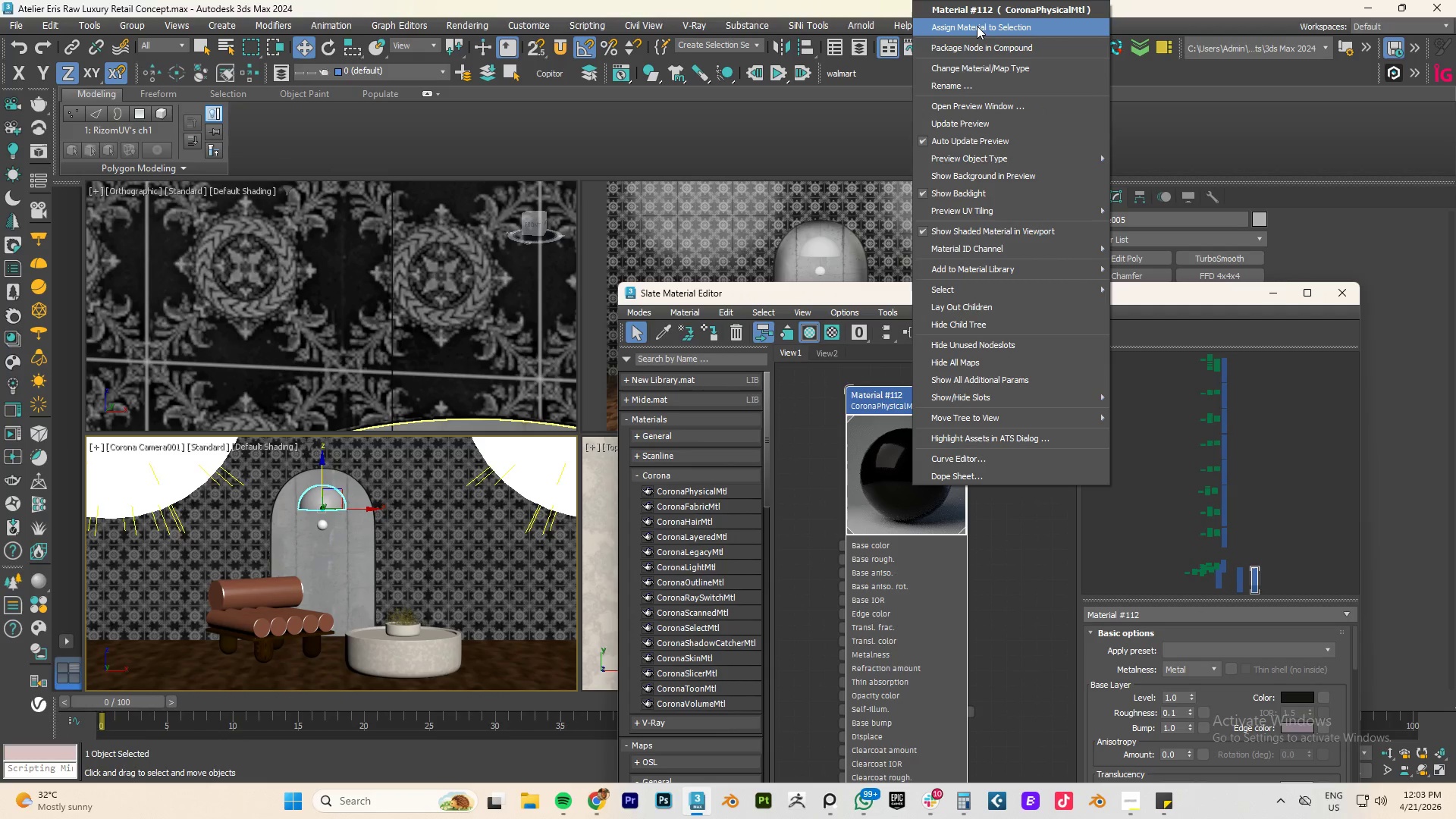 
left_click([977, 26])
 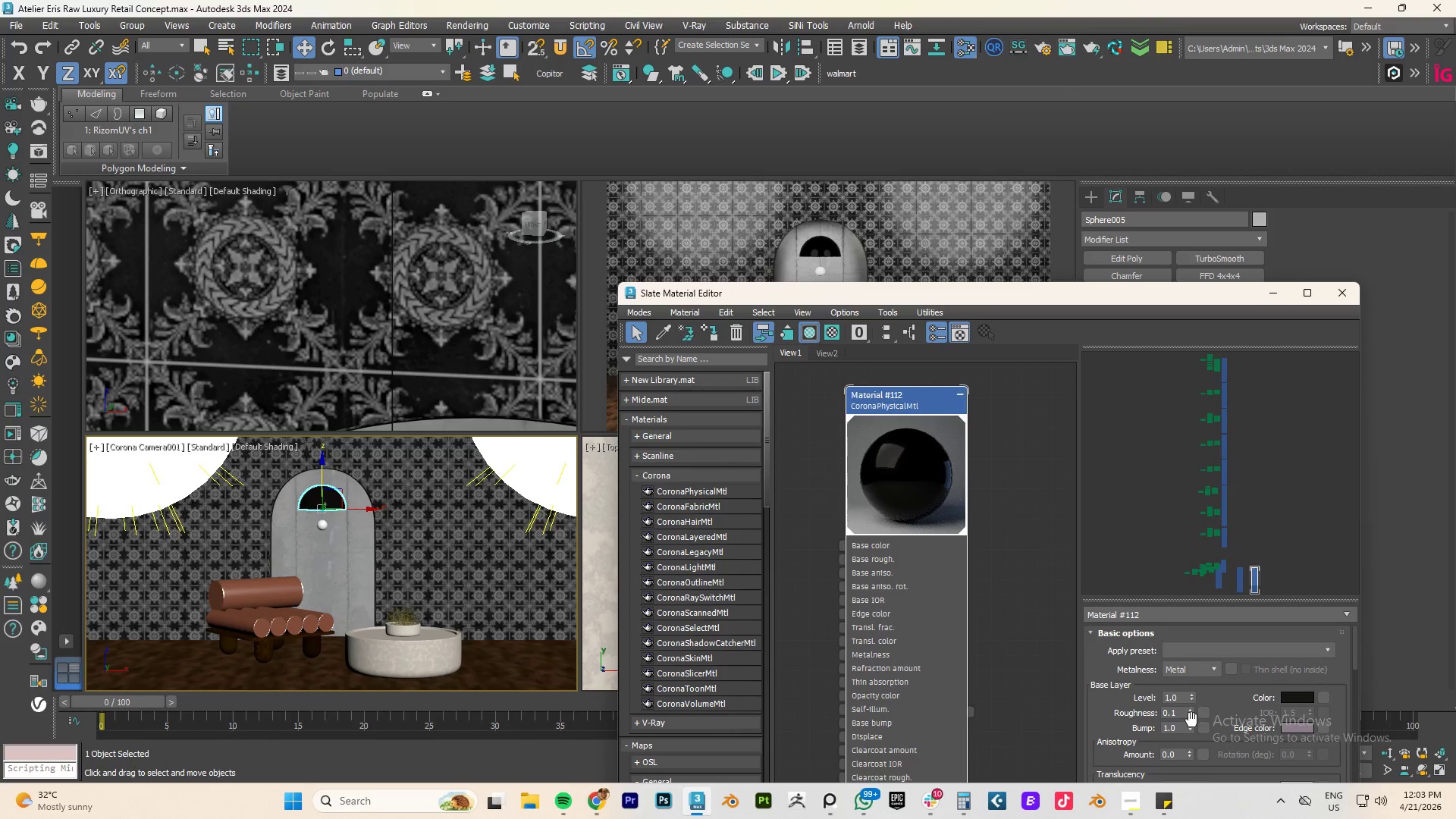 
left_click_drag(start_coordinate=[1188, 711], to_coordinate=[1199, 673])
 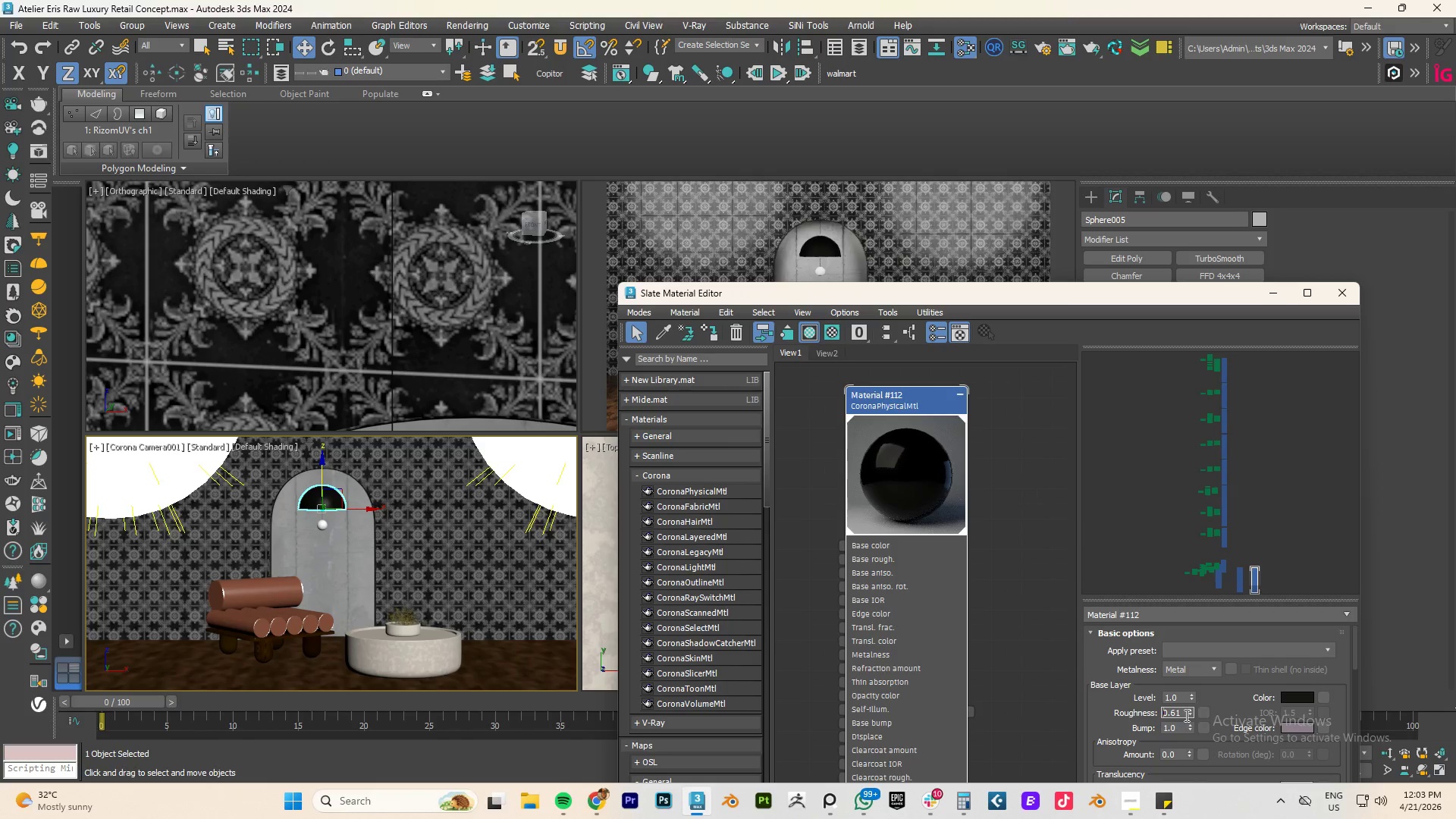 
double_click([1185, 714])
 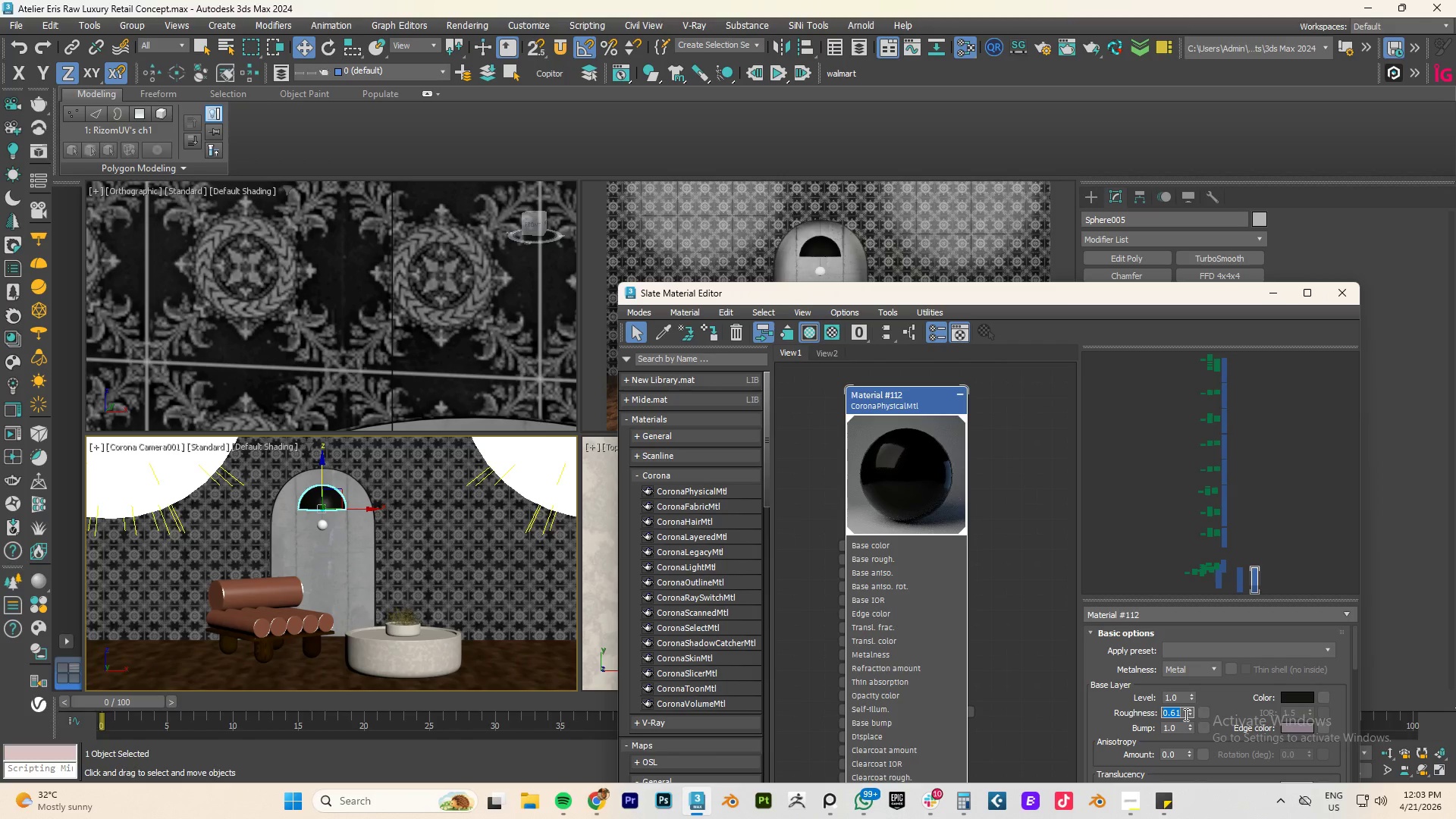 
key(NumpadDecimal)
 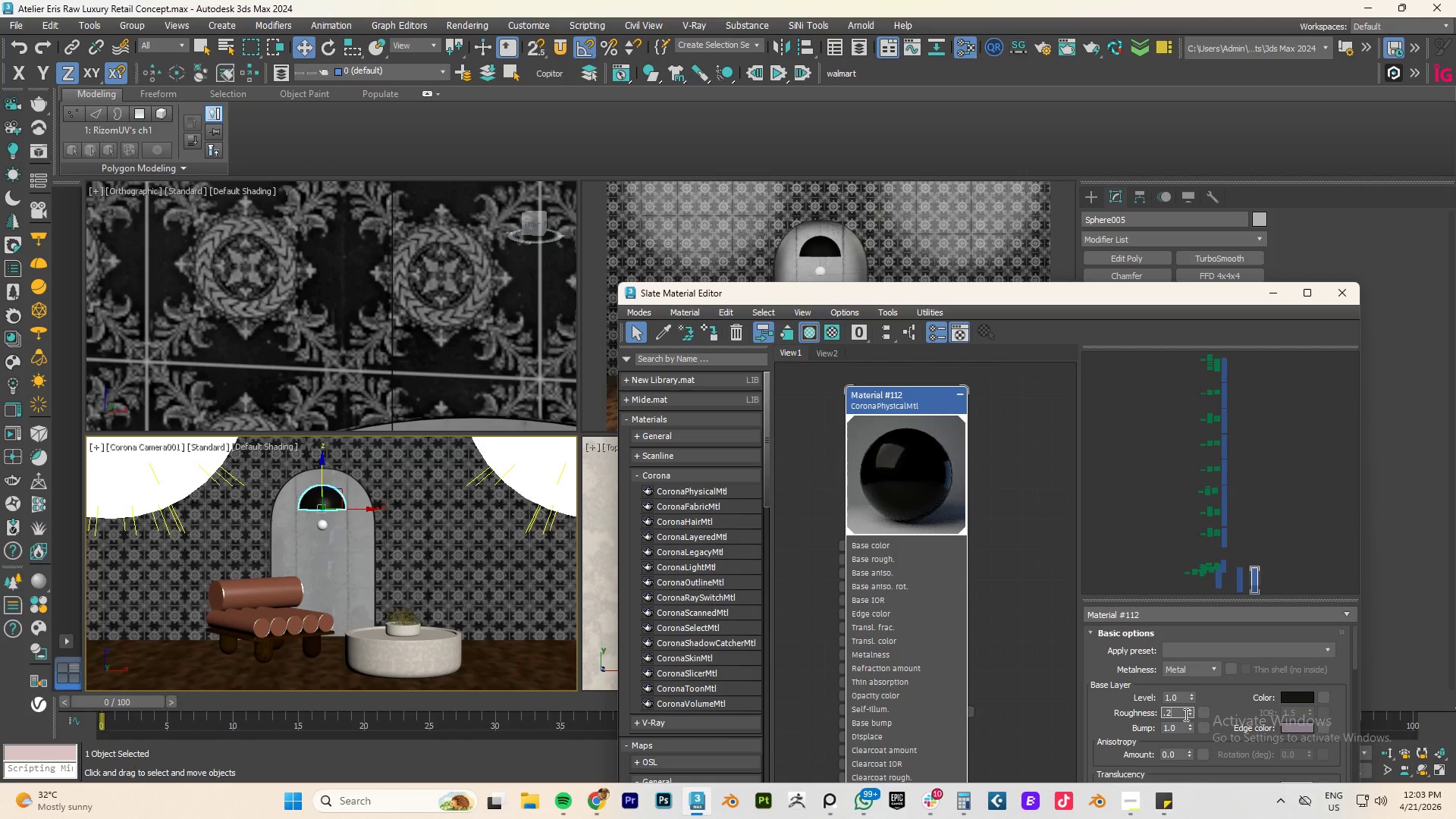 
key(Numpad2)
 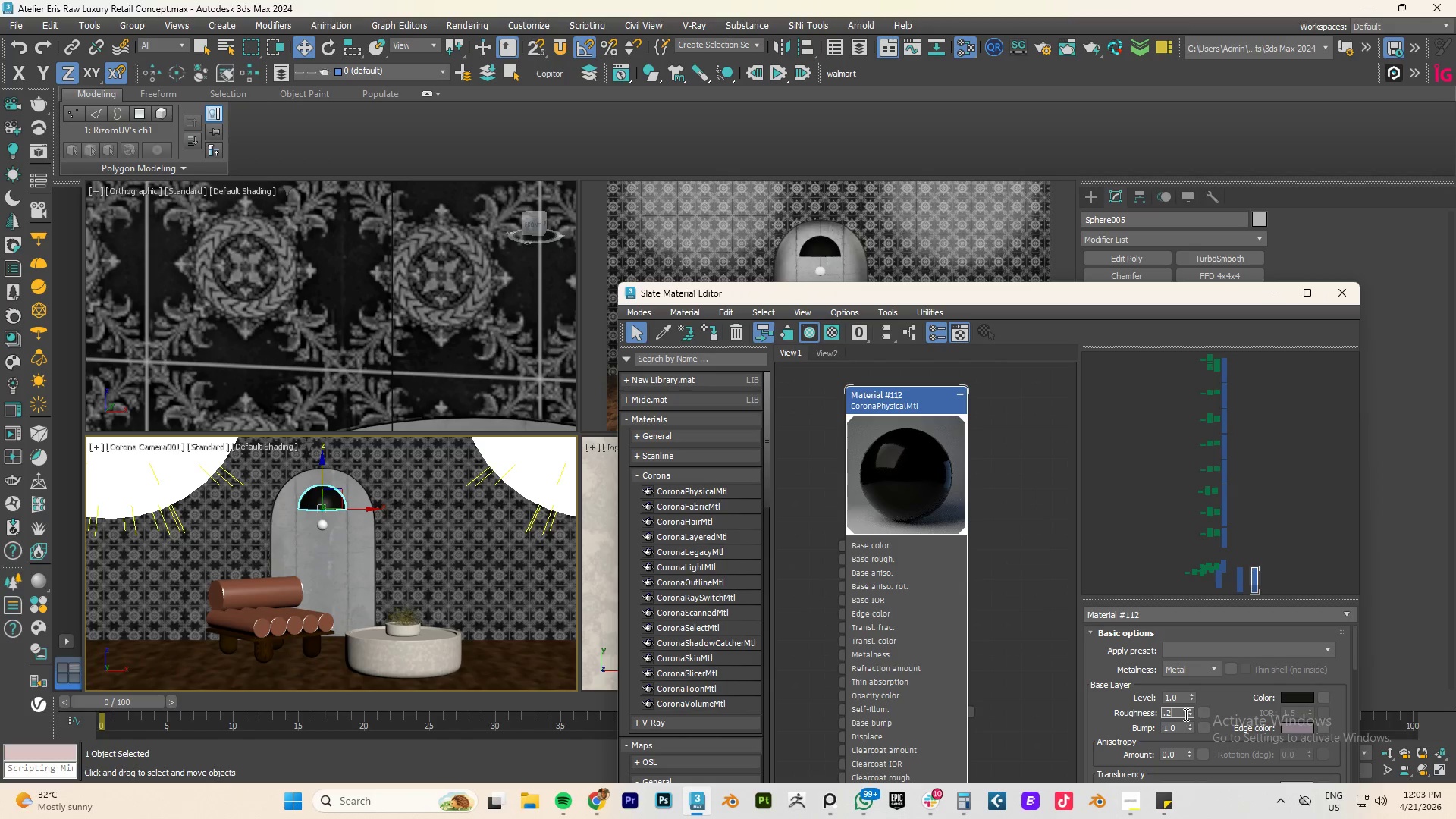 
key(NumpadEnter)
 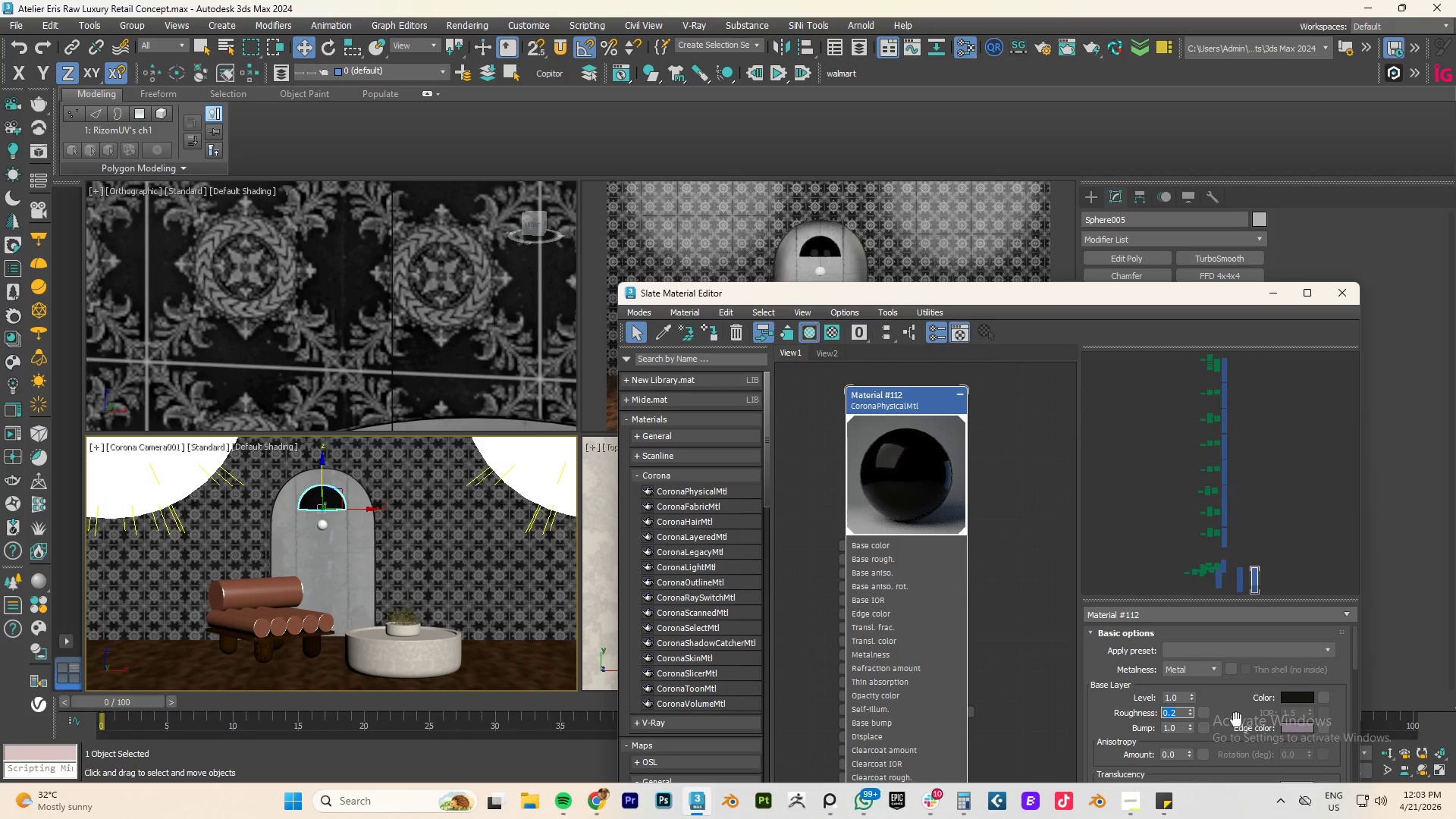 
scroll: coordinate [1252, 723], scroll_direction: down, amount: 3.0
 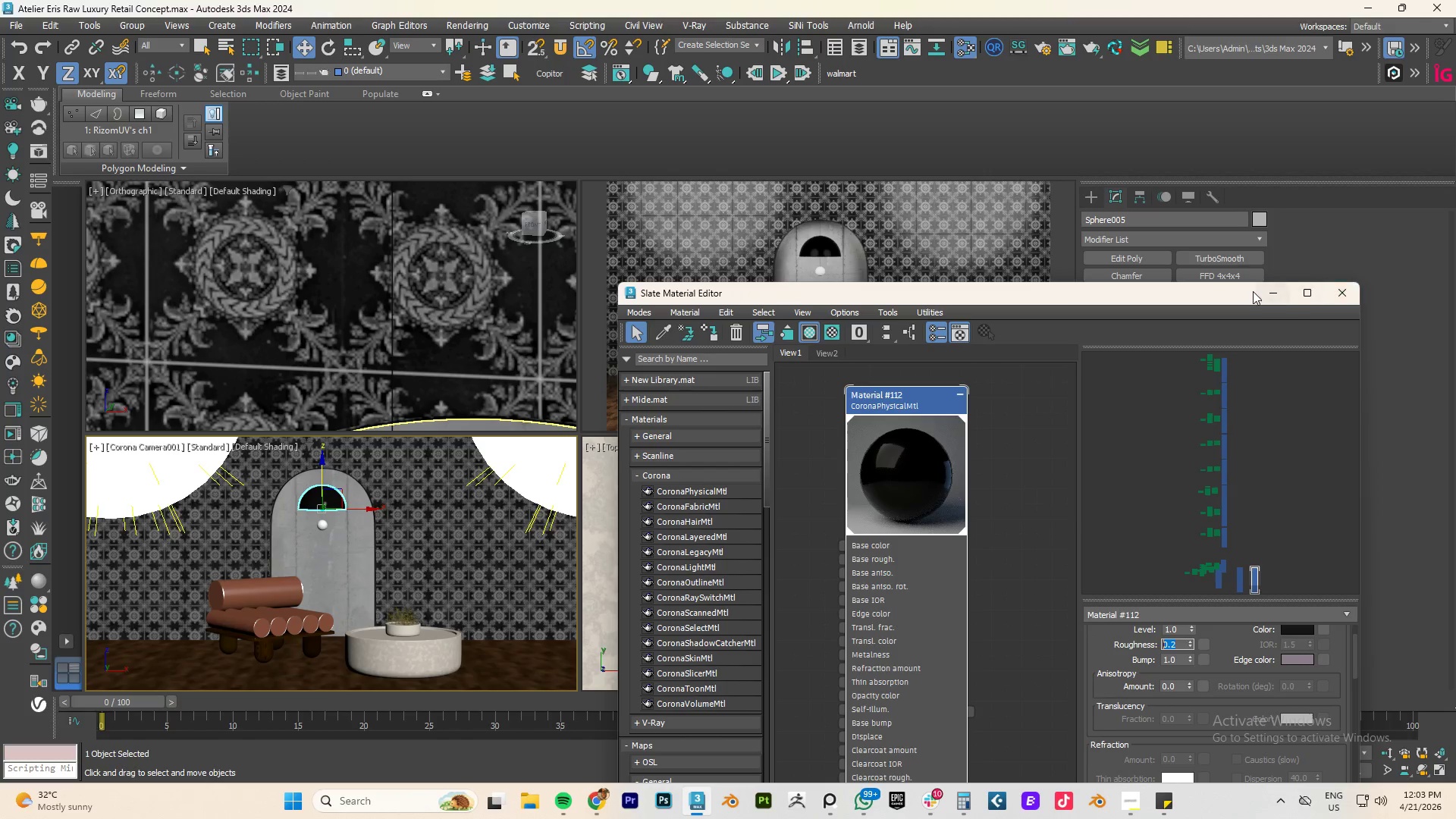 
left_click([1272, 293])
 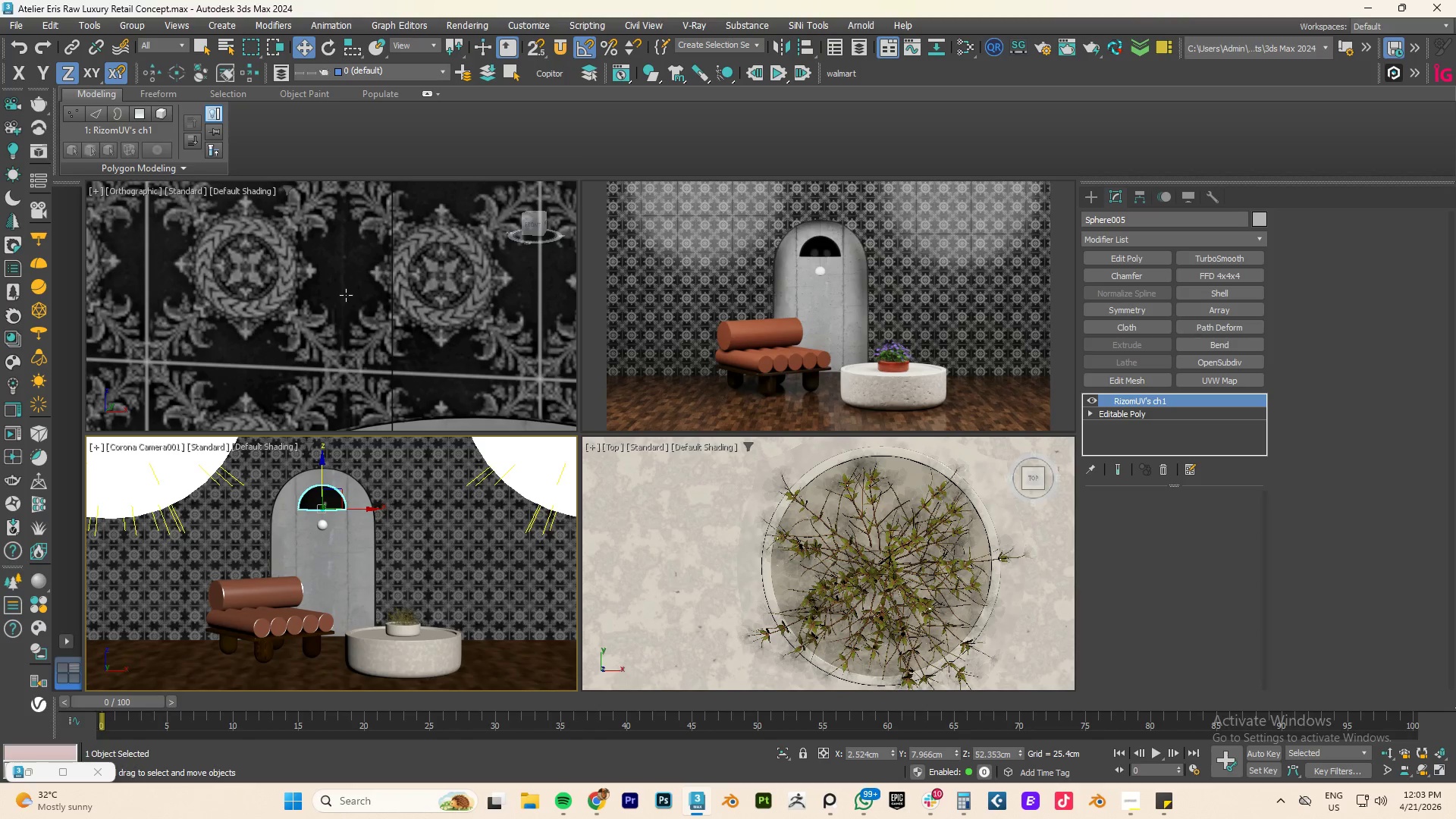 
scroll: coordinate [351, 328], scroll_direction: down, amount: 7.0
 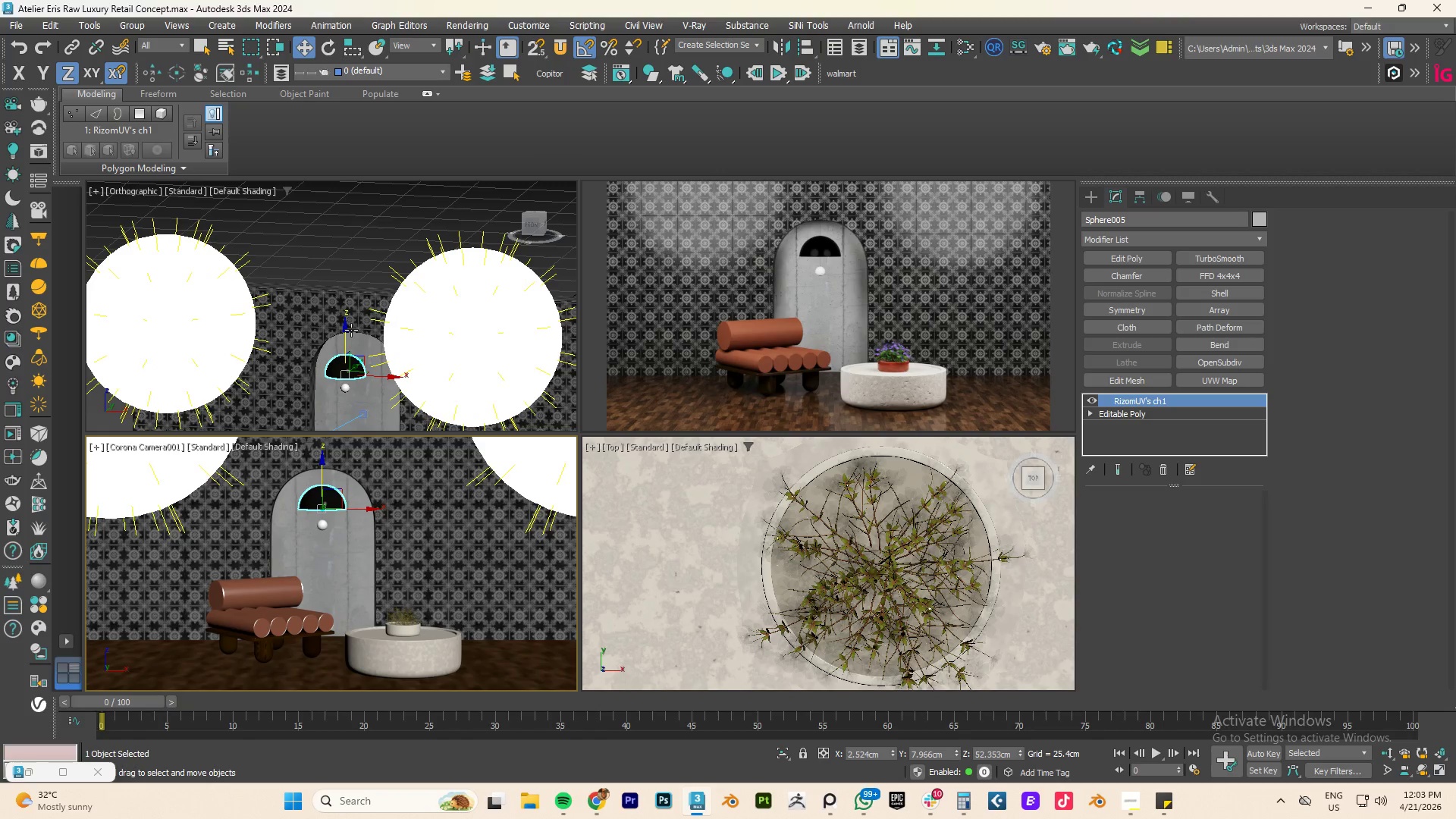 
key(T)
 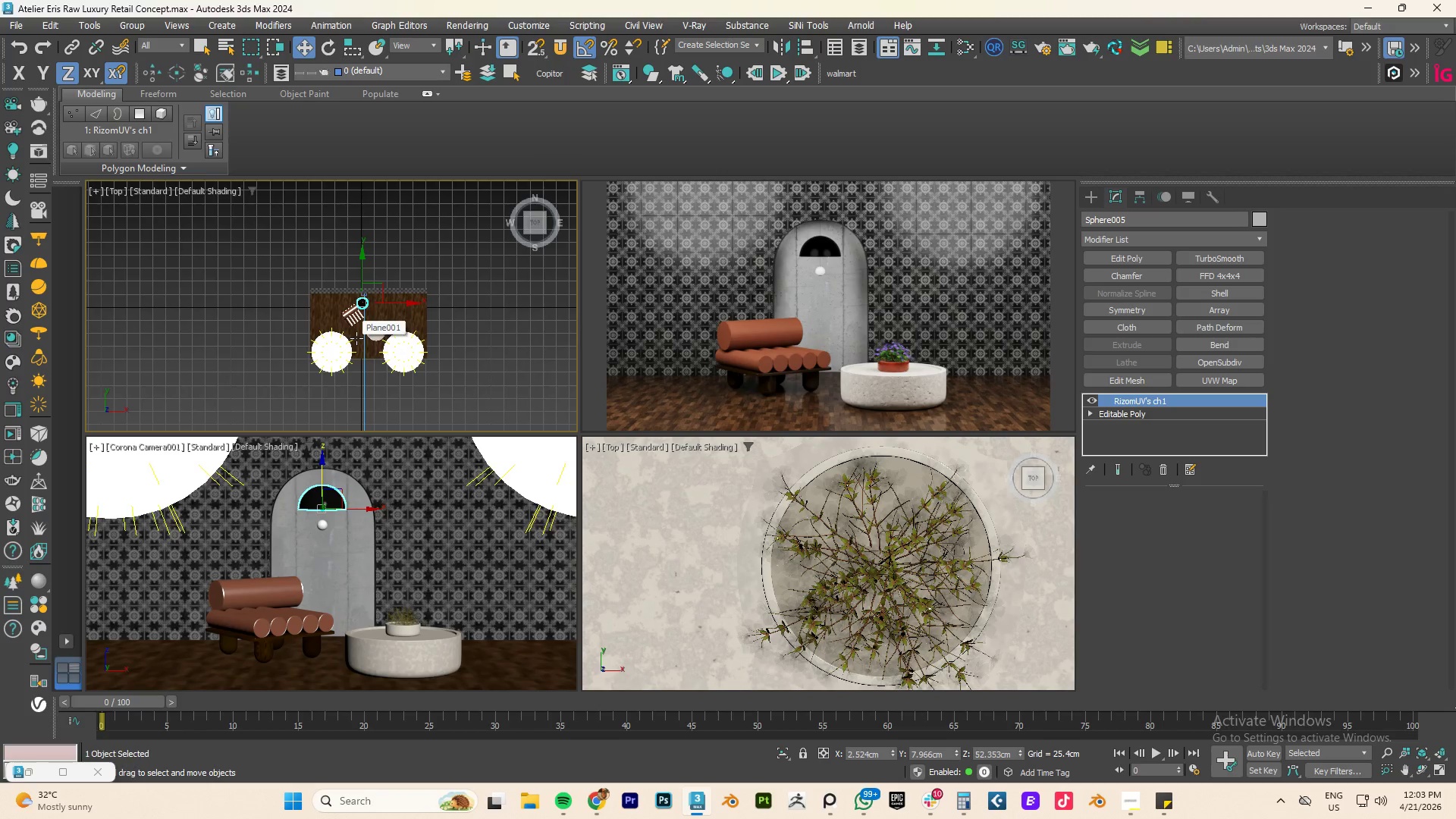 
key(Z)
 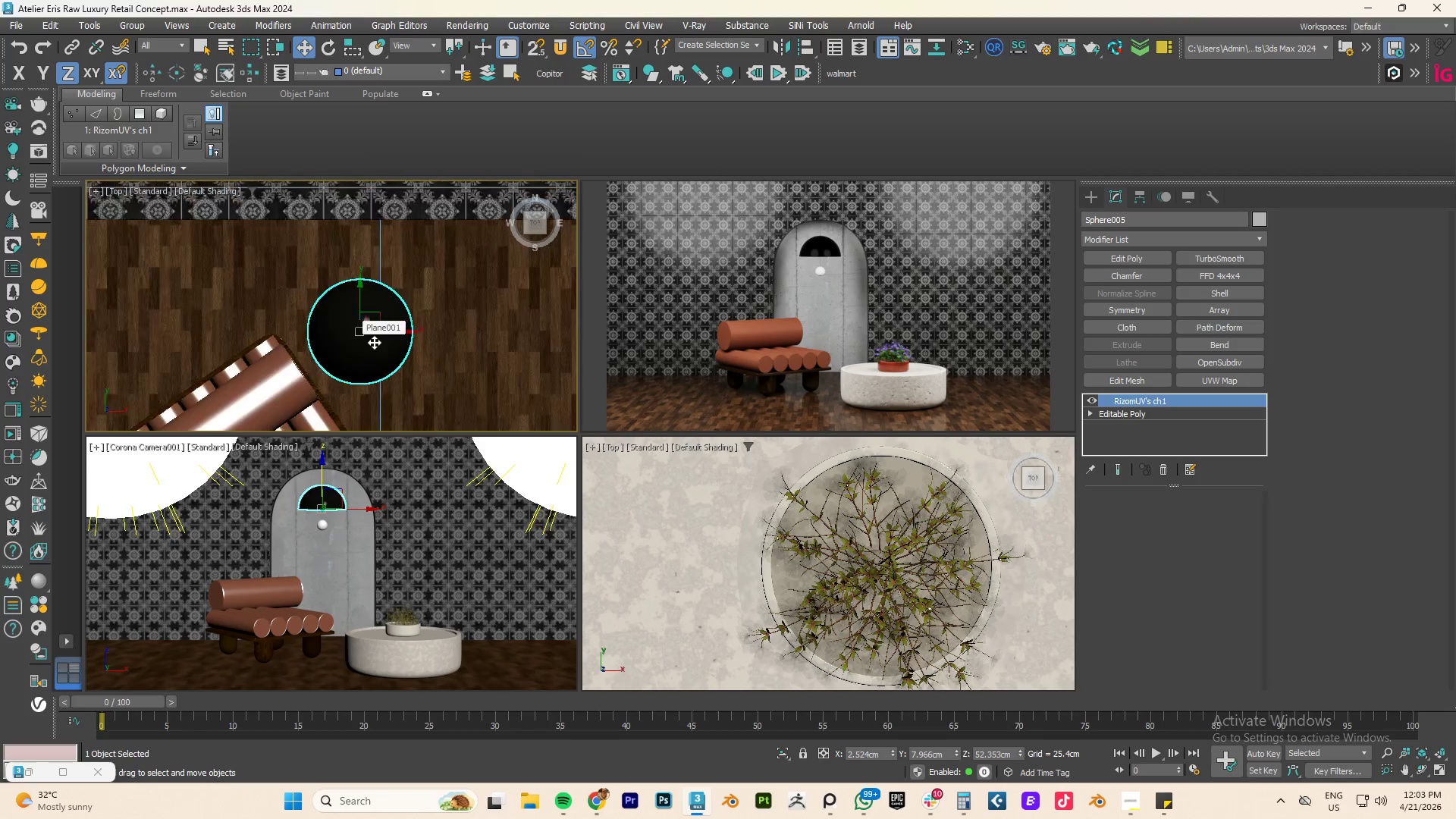 
scroll: coordinate [425, 305], scroll_direction: none, amount: 0.0
 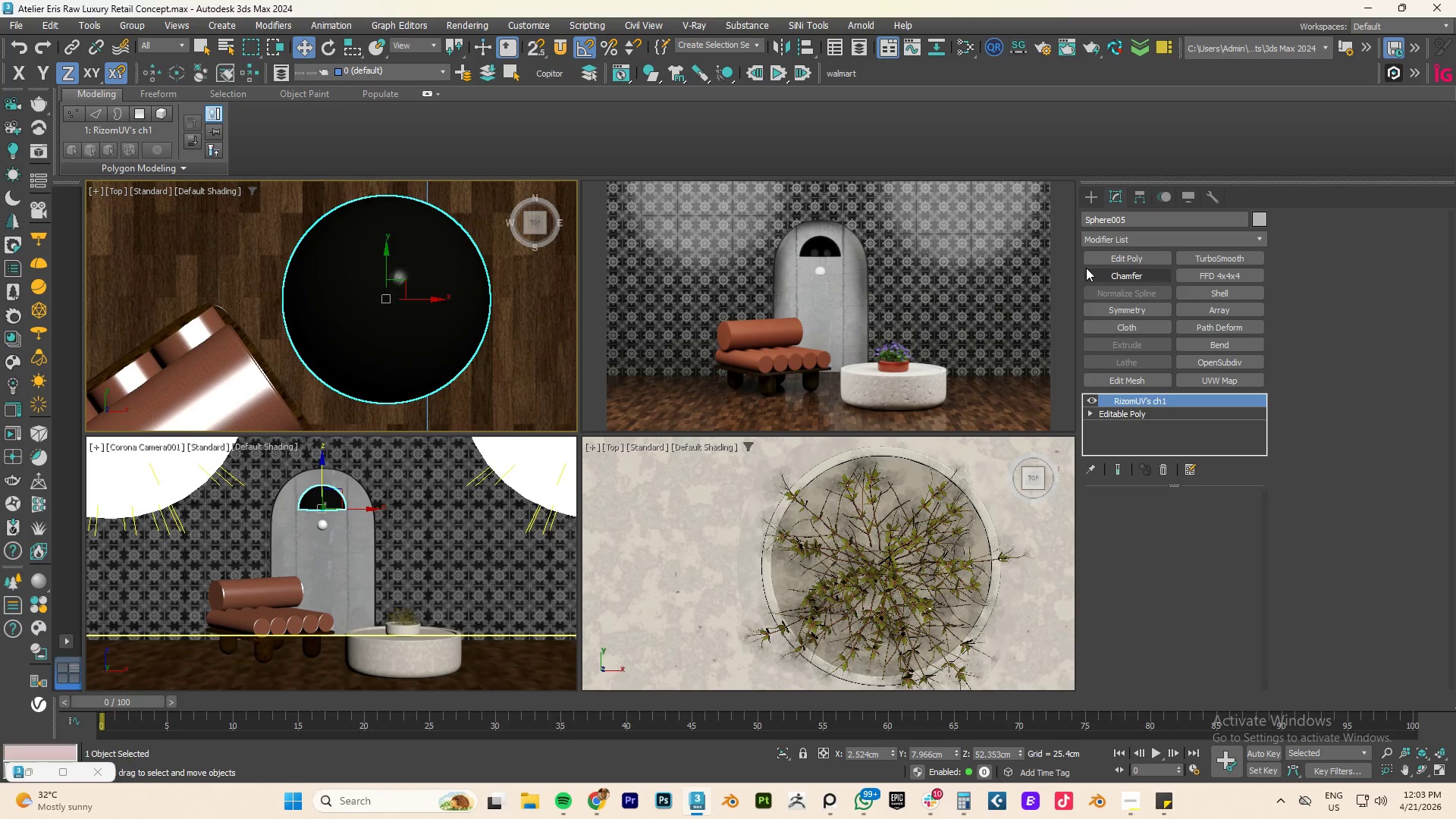 
left_click([1088, 190])
 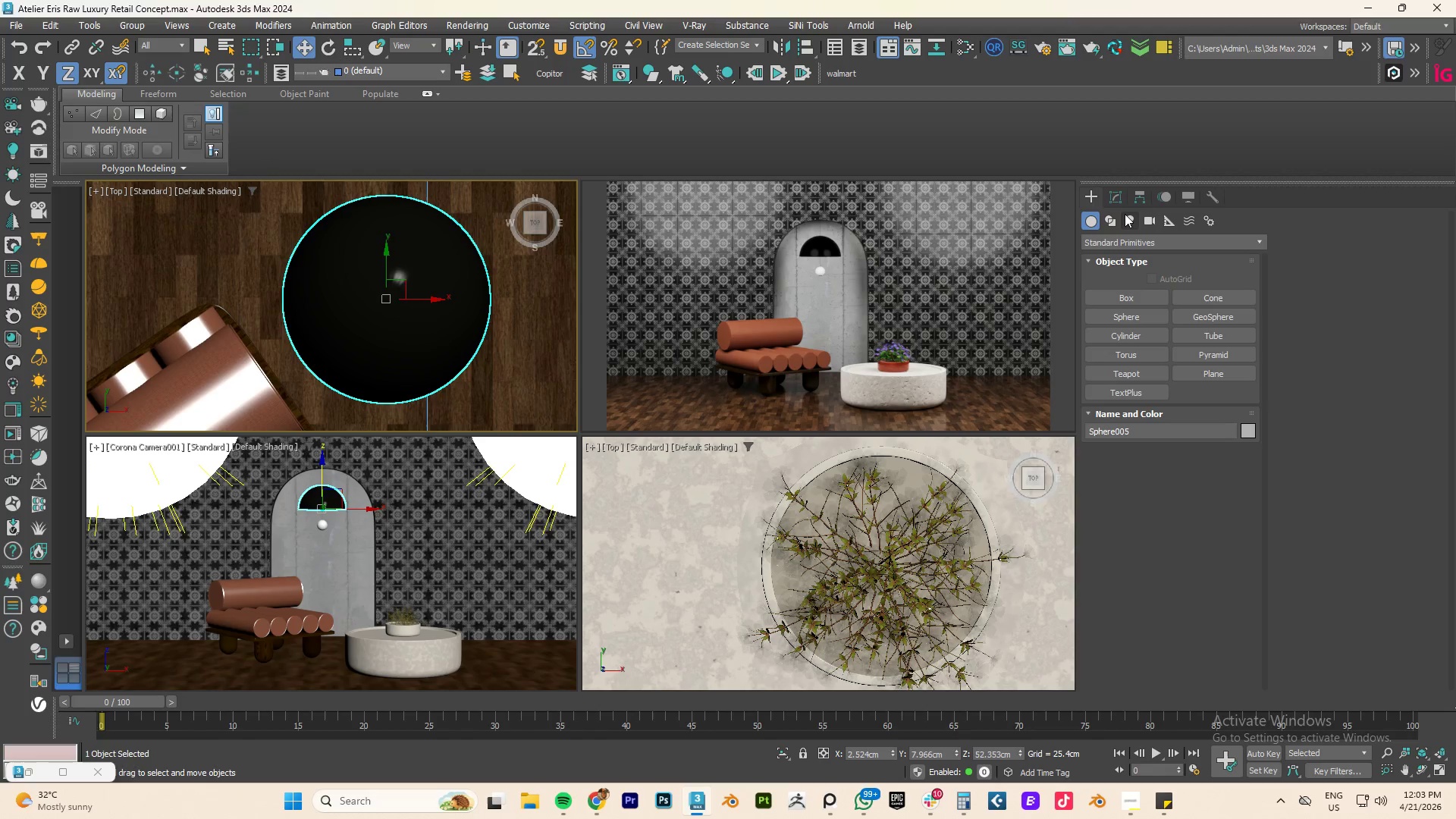 
left_click([1132, 225])
 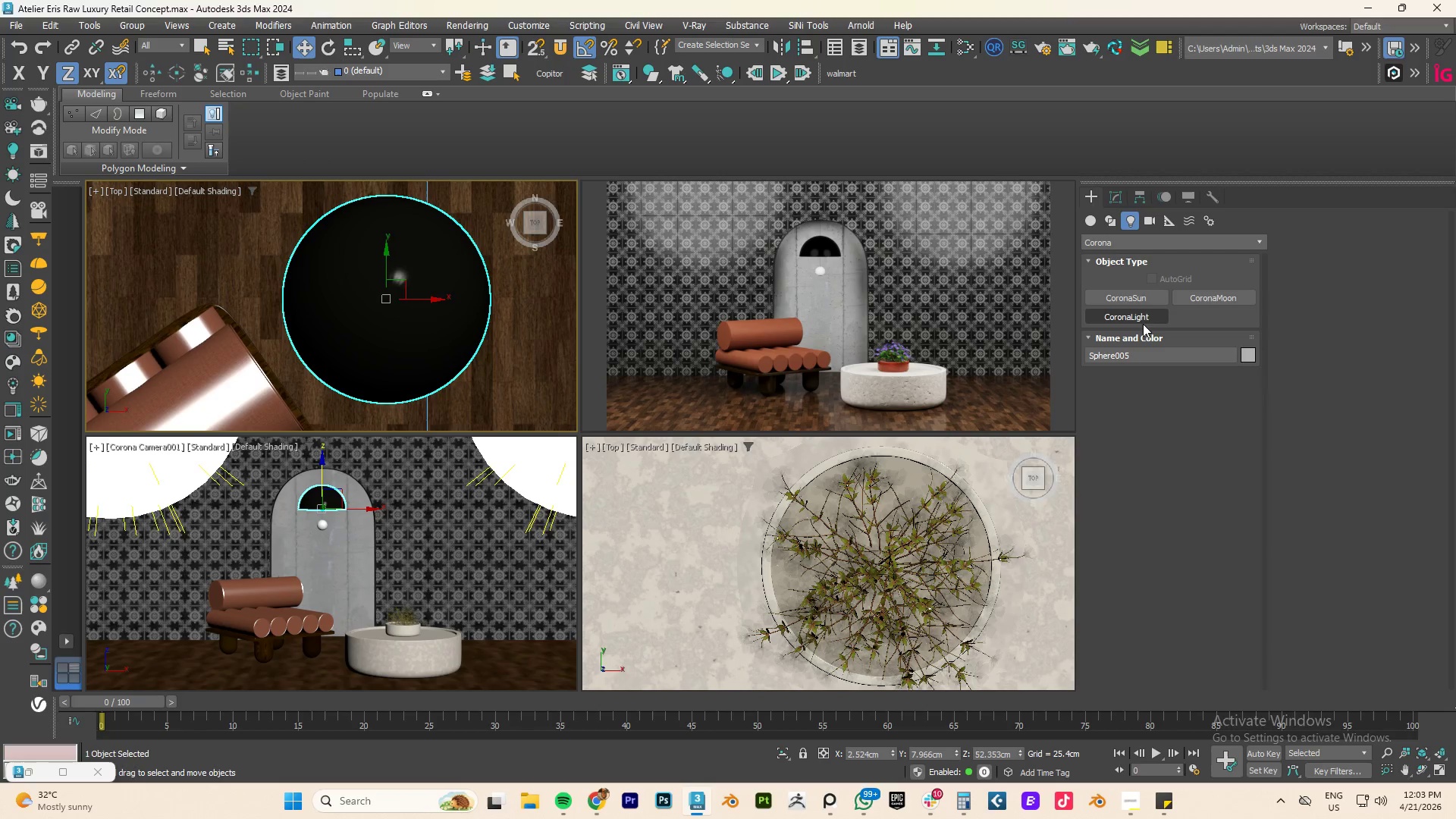 
left_click([1141, 313])
 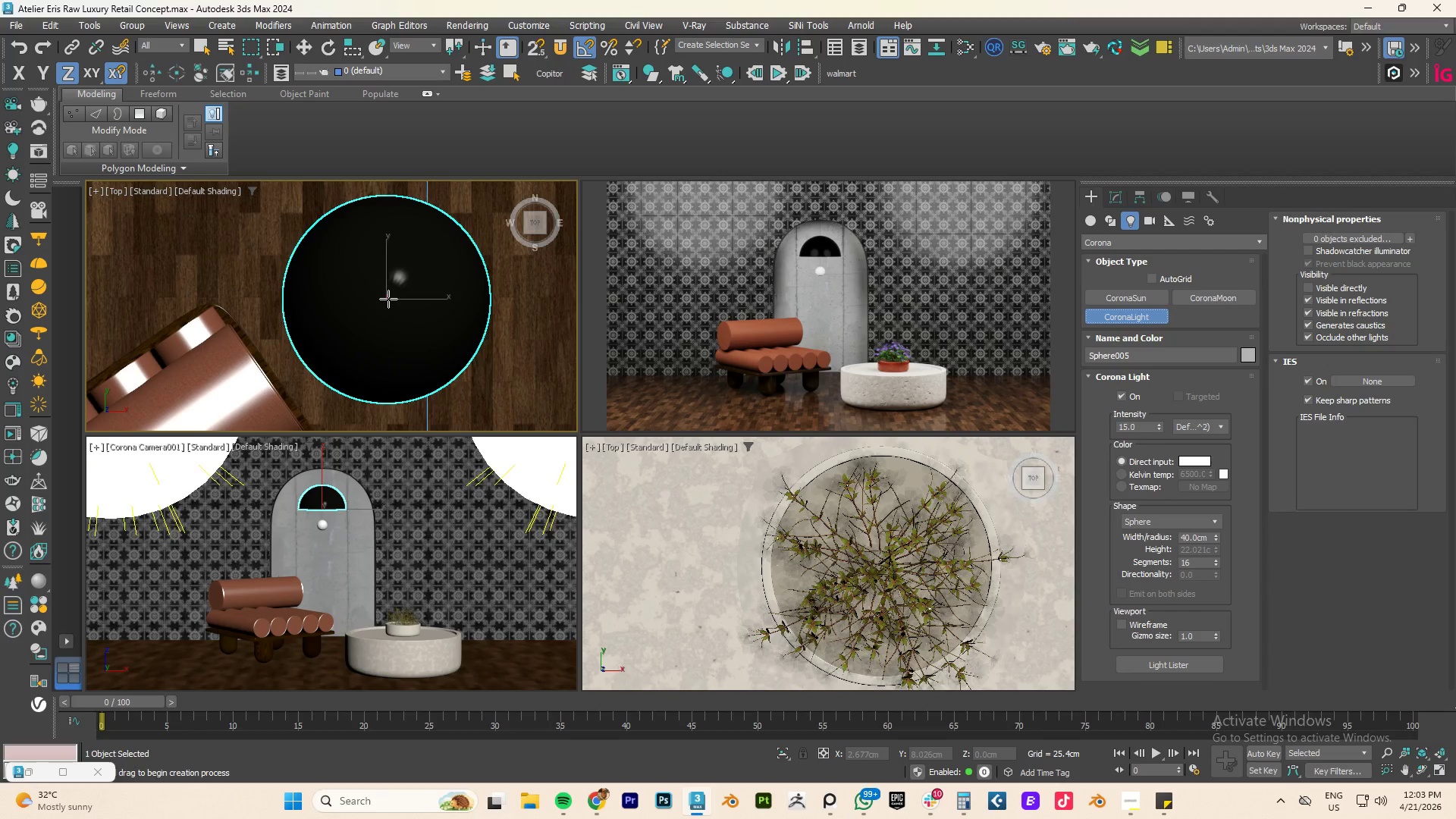 
left_click_drag(start_coordinate=[388, 299], to_coordinate=[409, 314])
 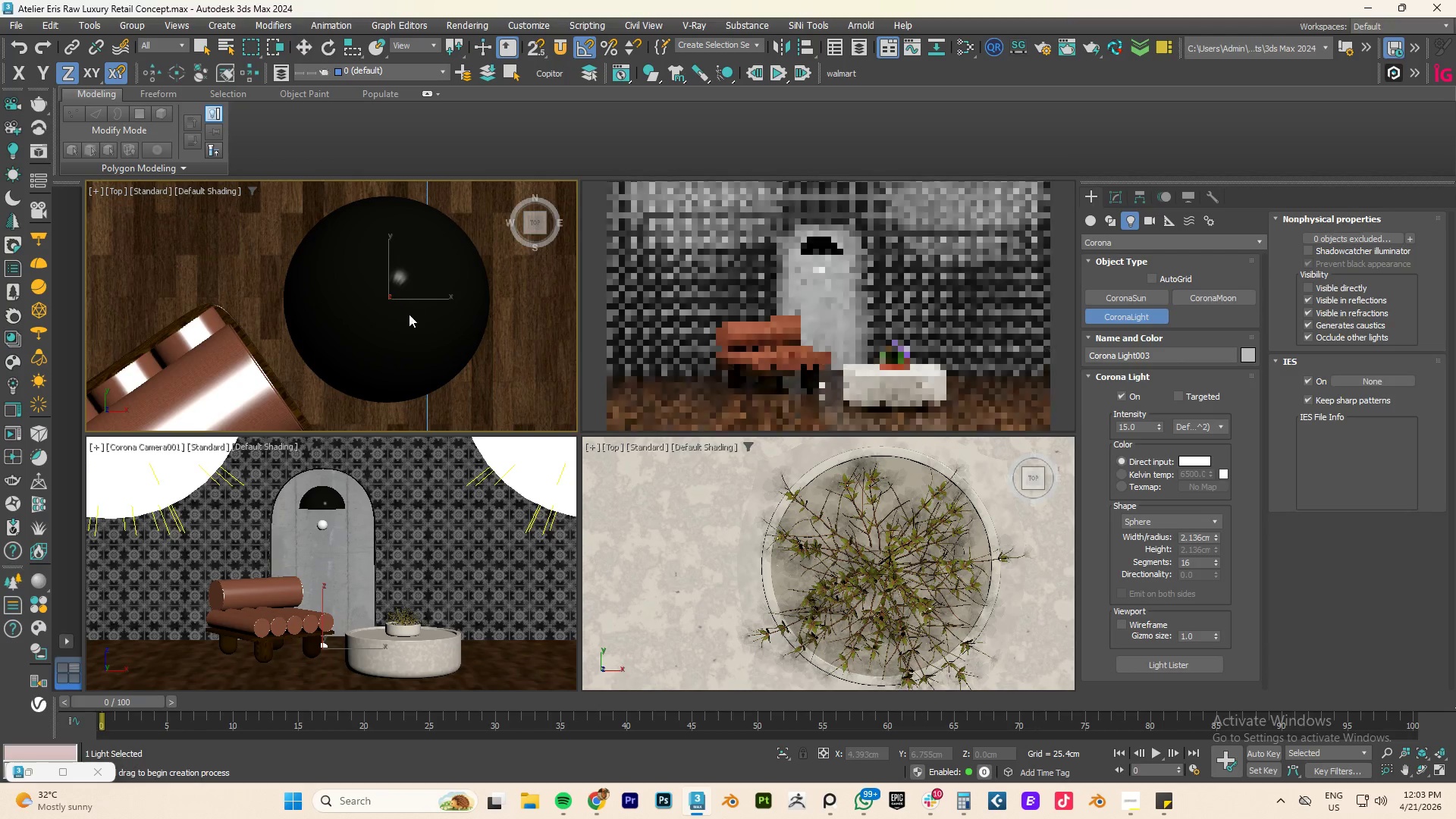 
right_click([409, 314])
 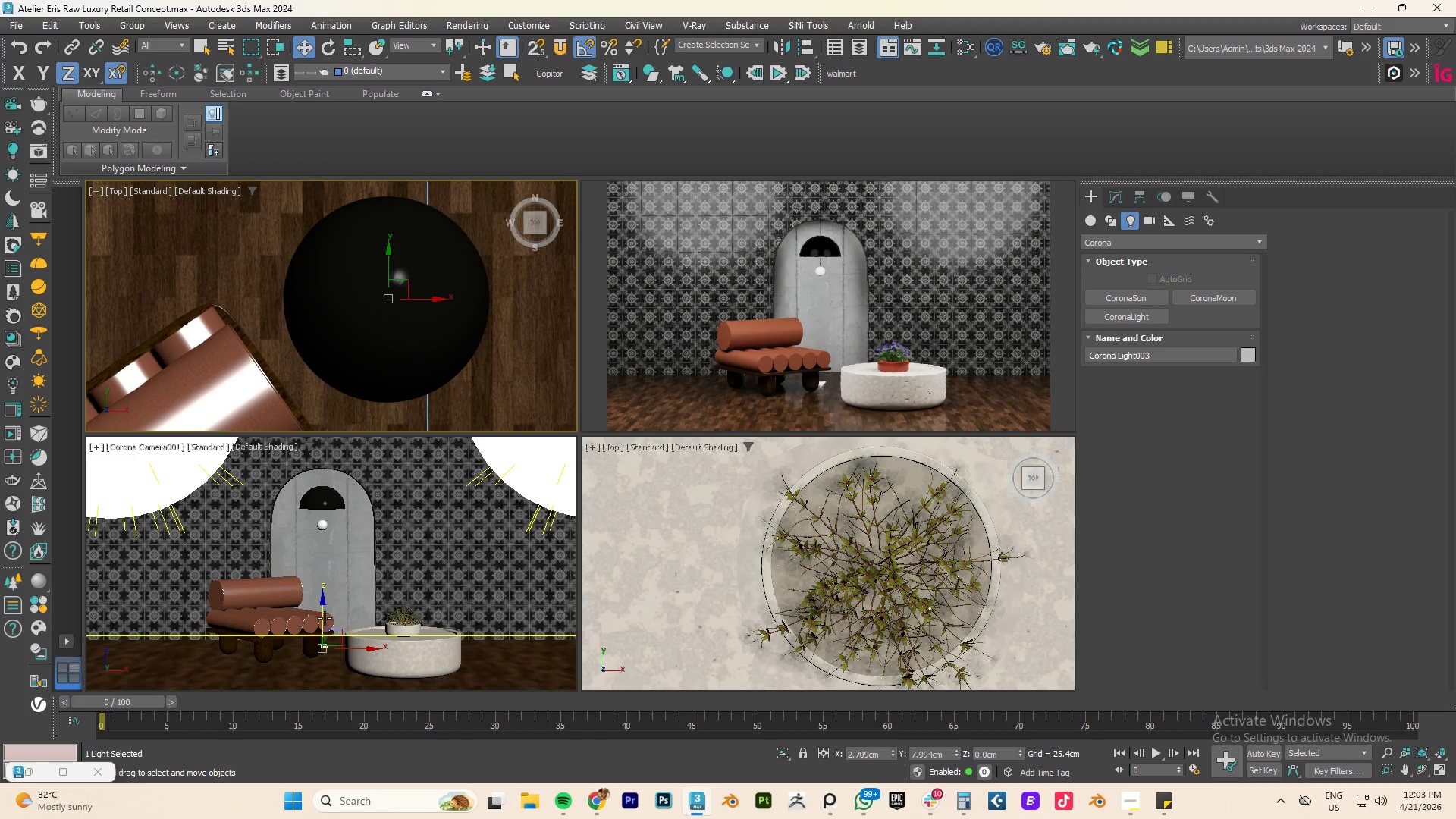 
left_click_drag(start_coordinate=[322, 610], to_coordinate=[315, 459])
 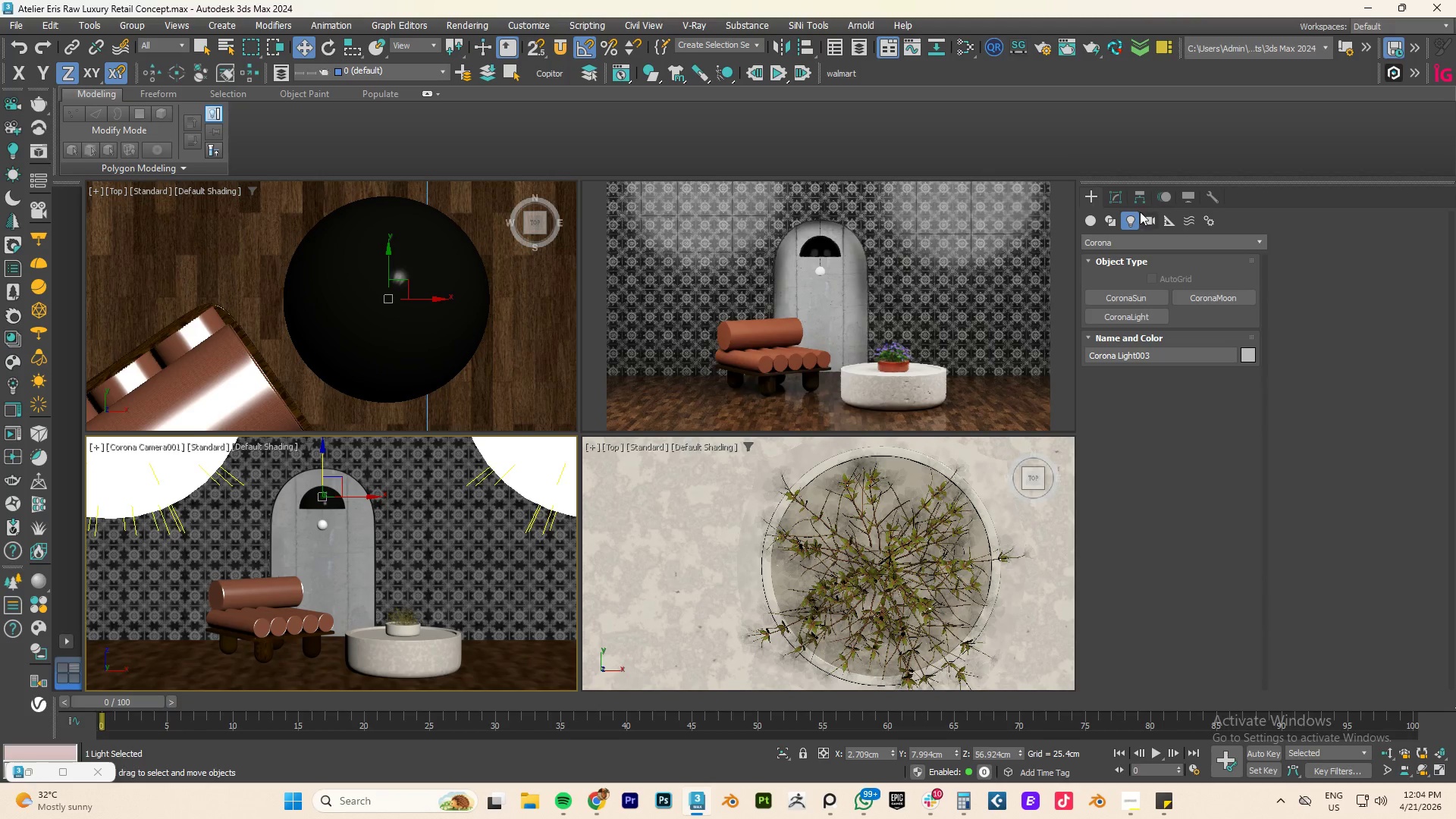 
left_click([1122, 199])
 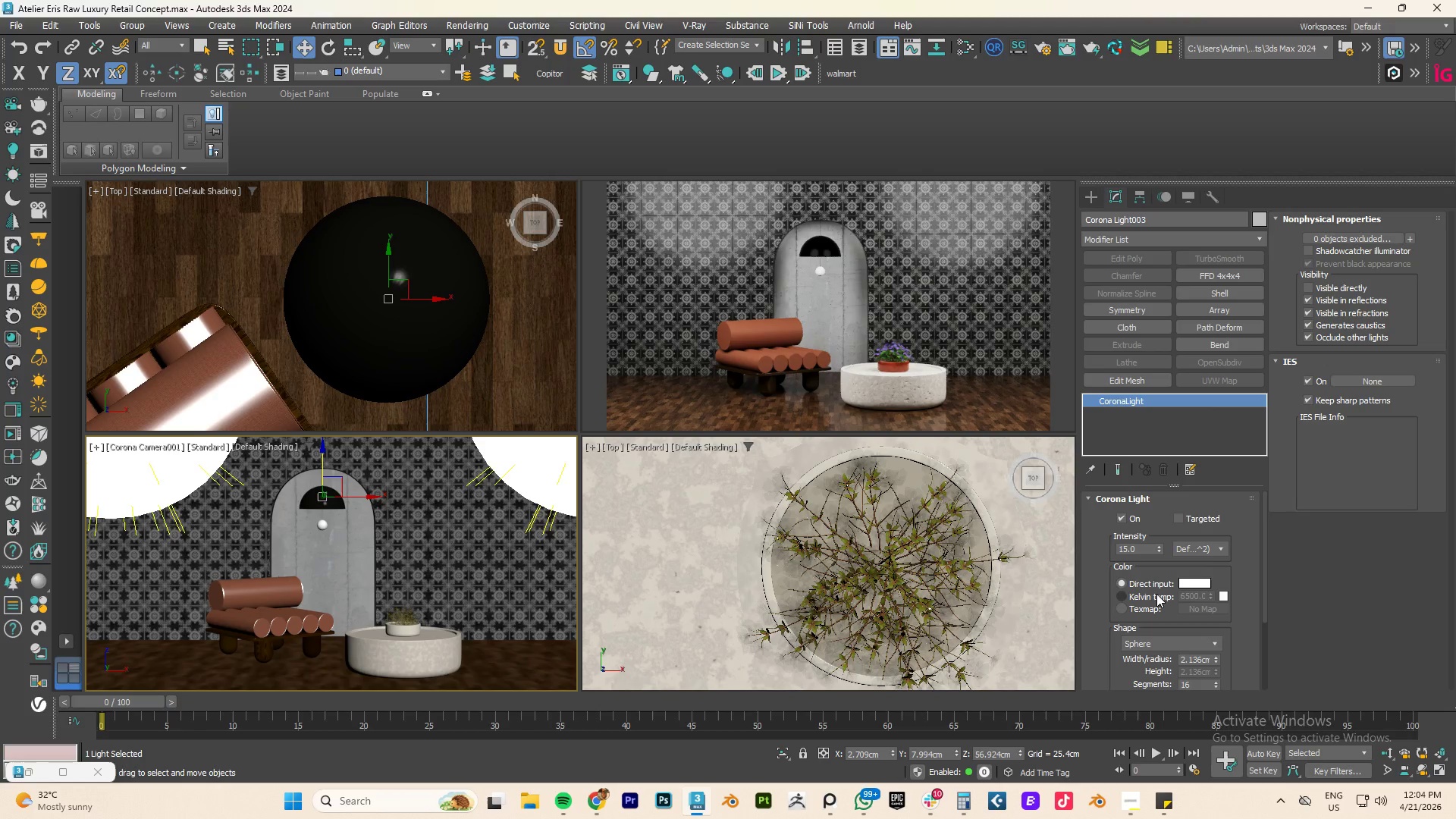 
left_click([1138, 594])
 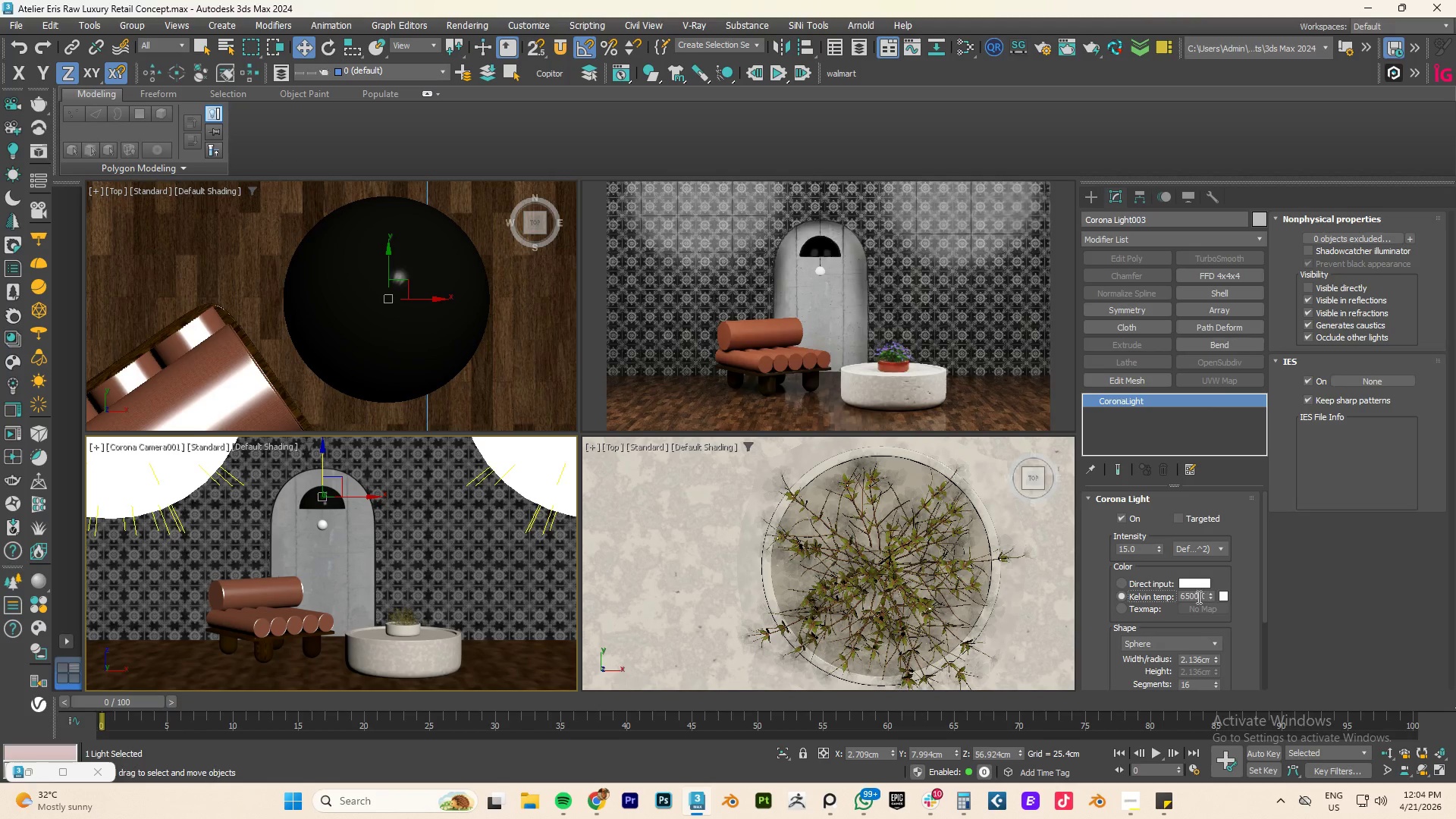 
double_click([1196, 596])
 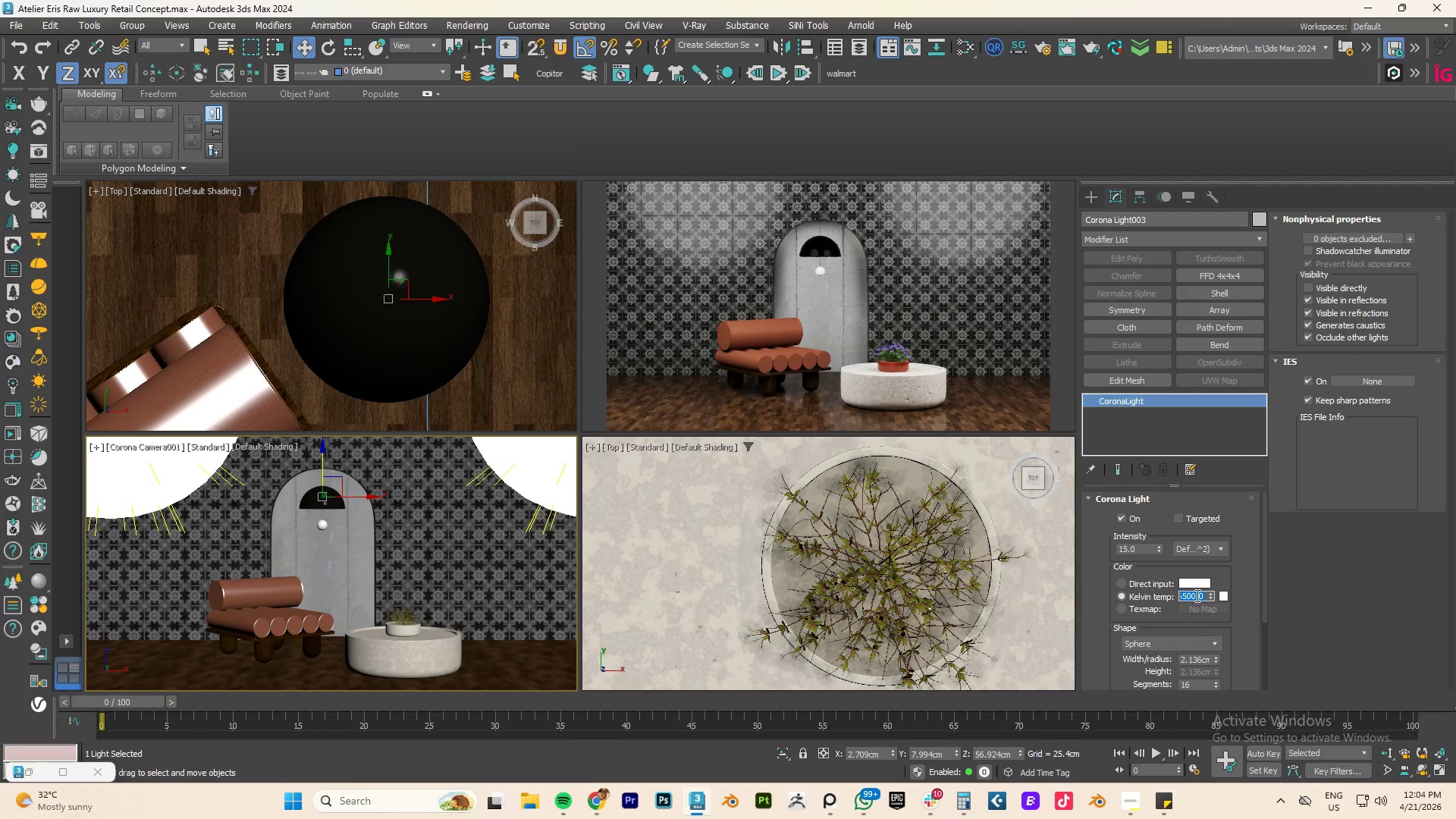 
key(Numpad3)
 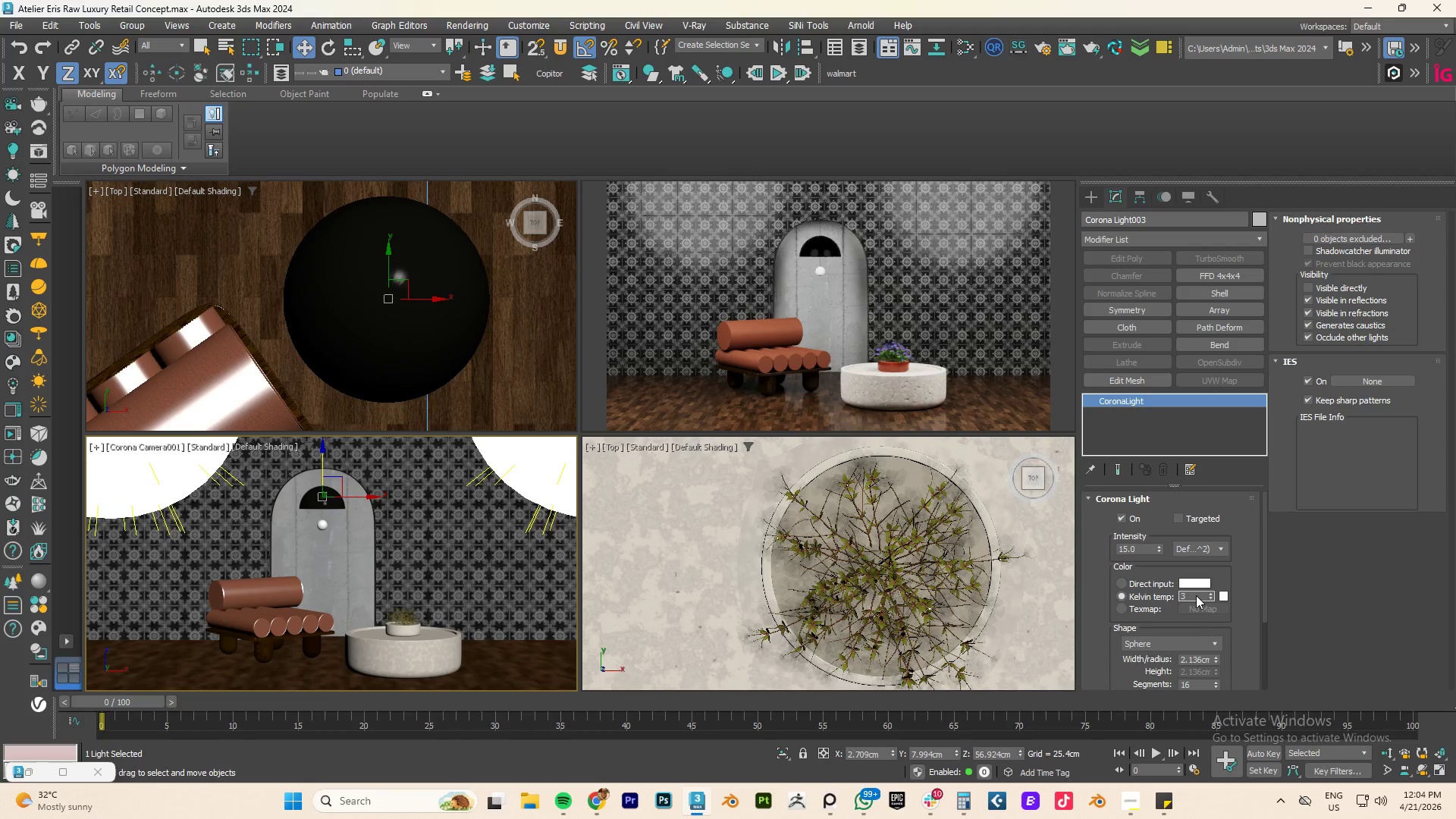 
key(Numpad0)
 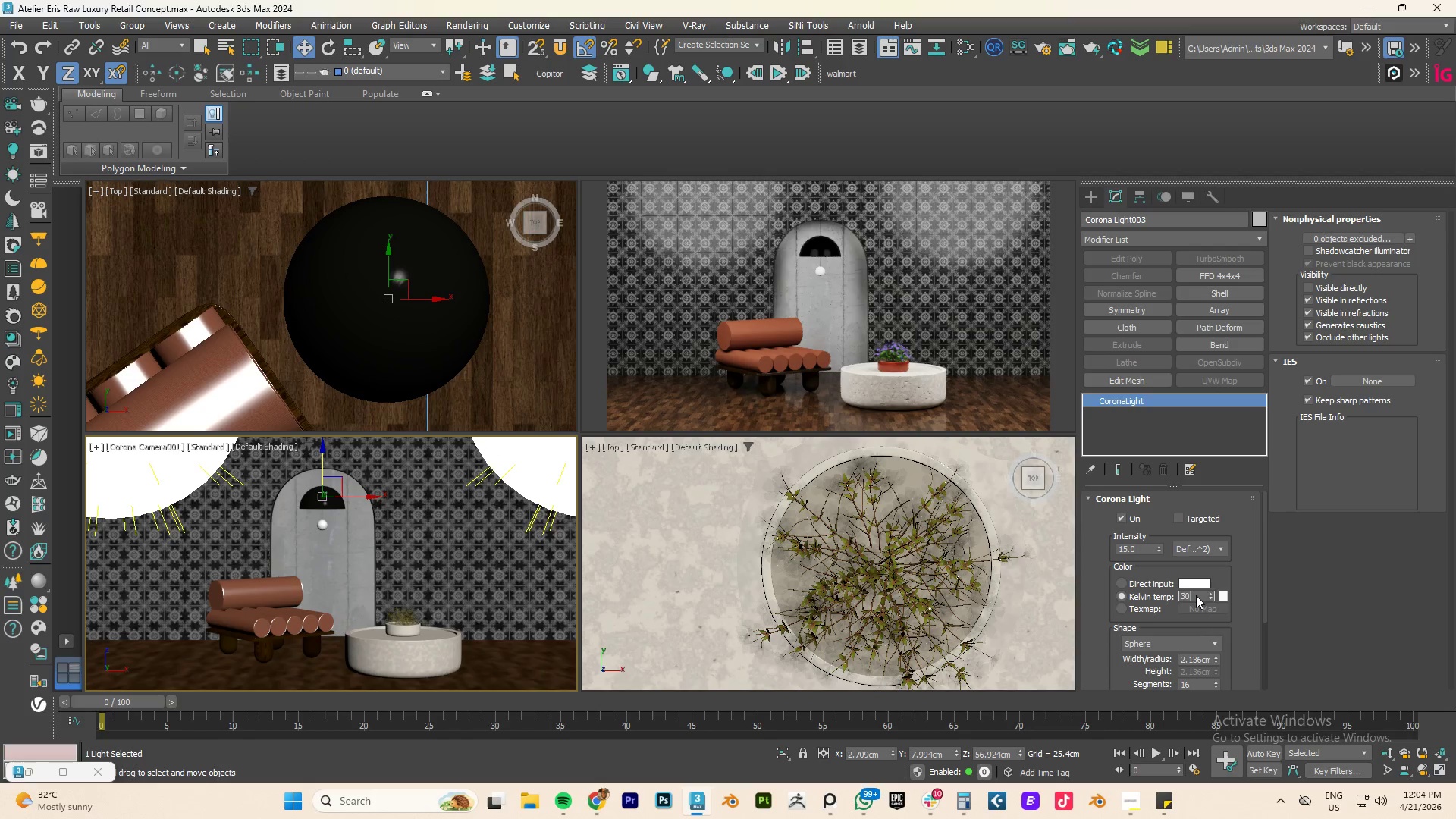 
key(Numpad0)
 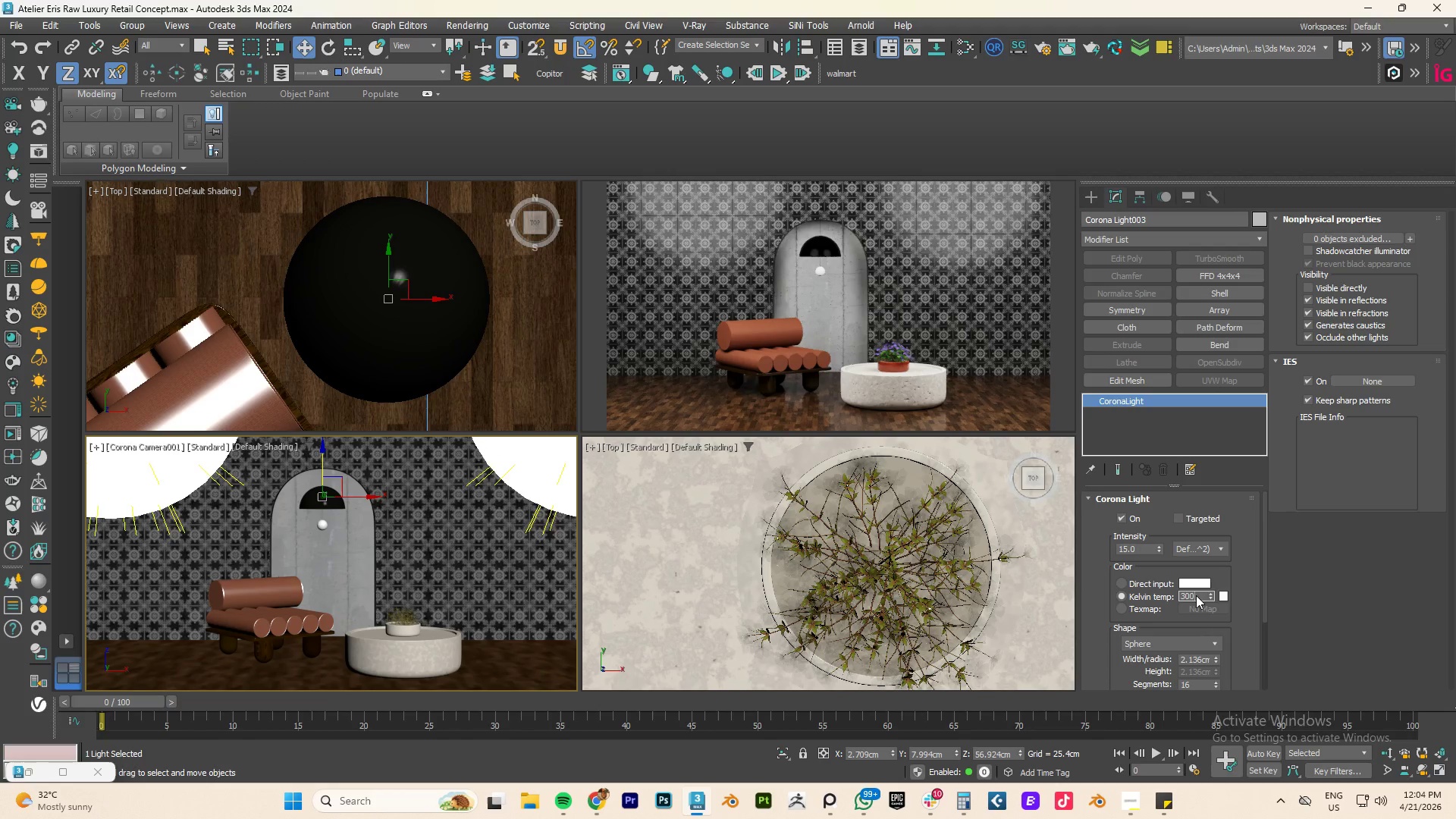 
key(Numpad0)
 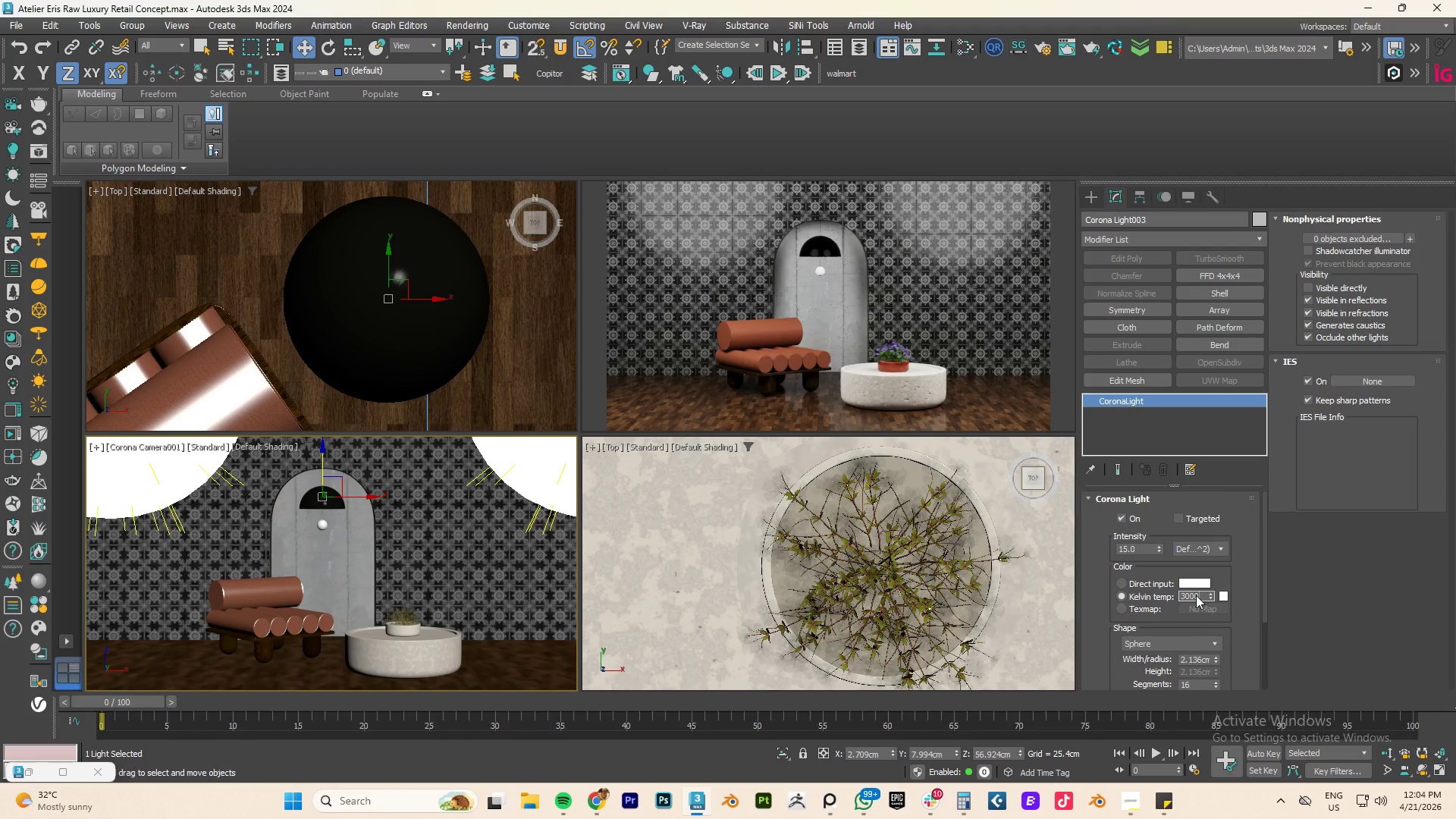 
key(NumpadEnter)
 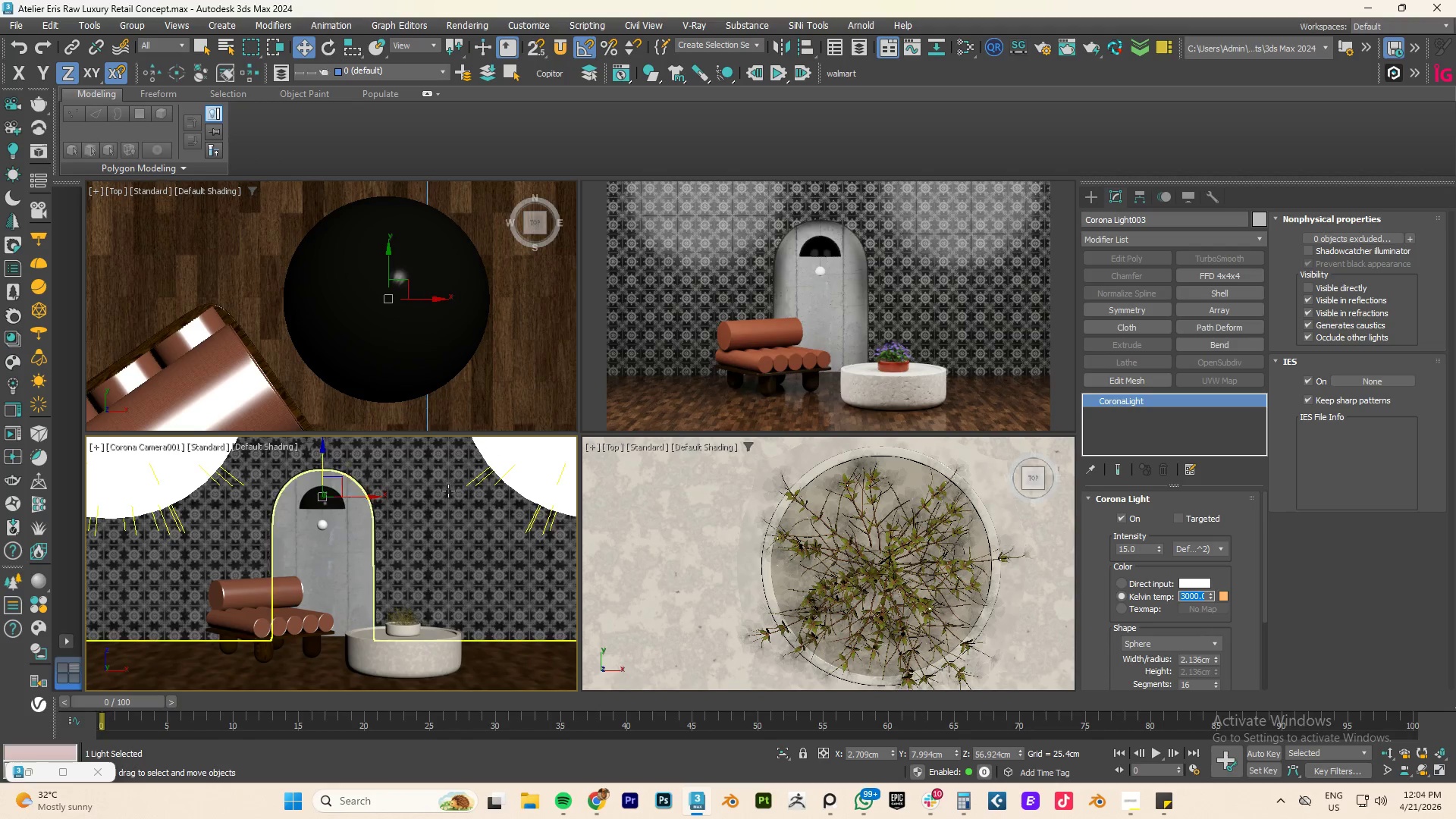 
left_click([829, 802])
 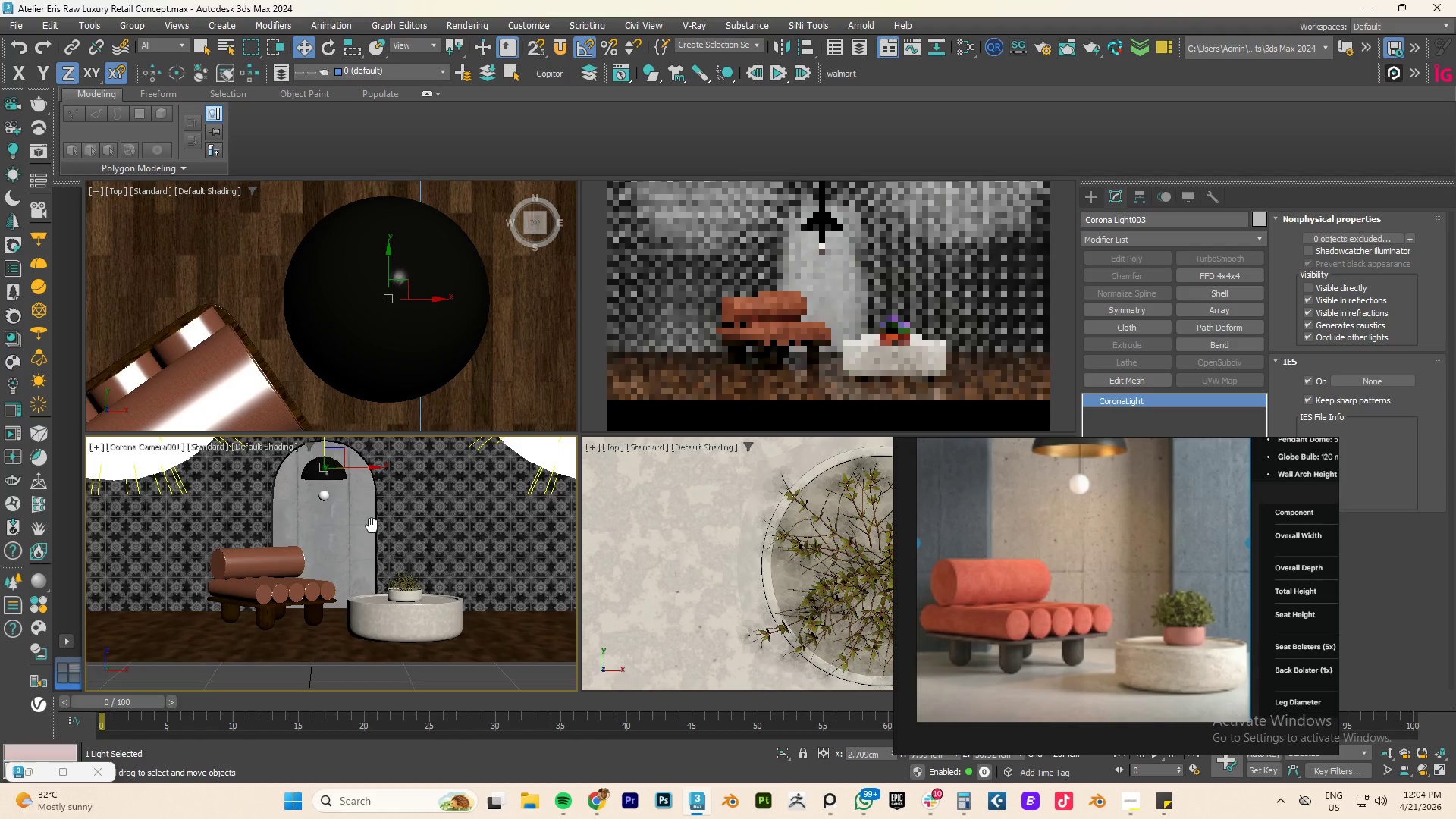 
wait(12.67)
 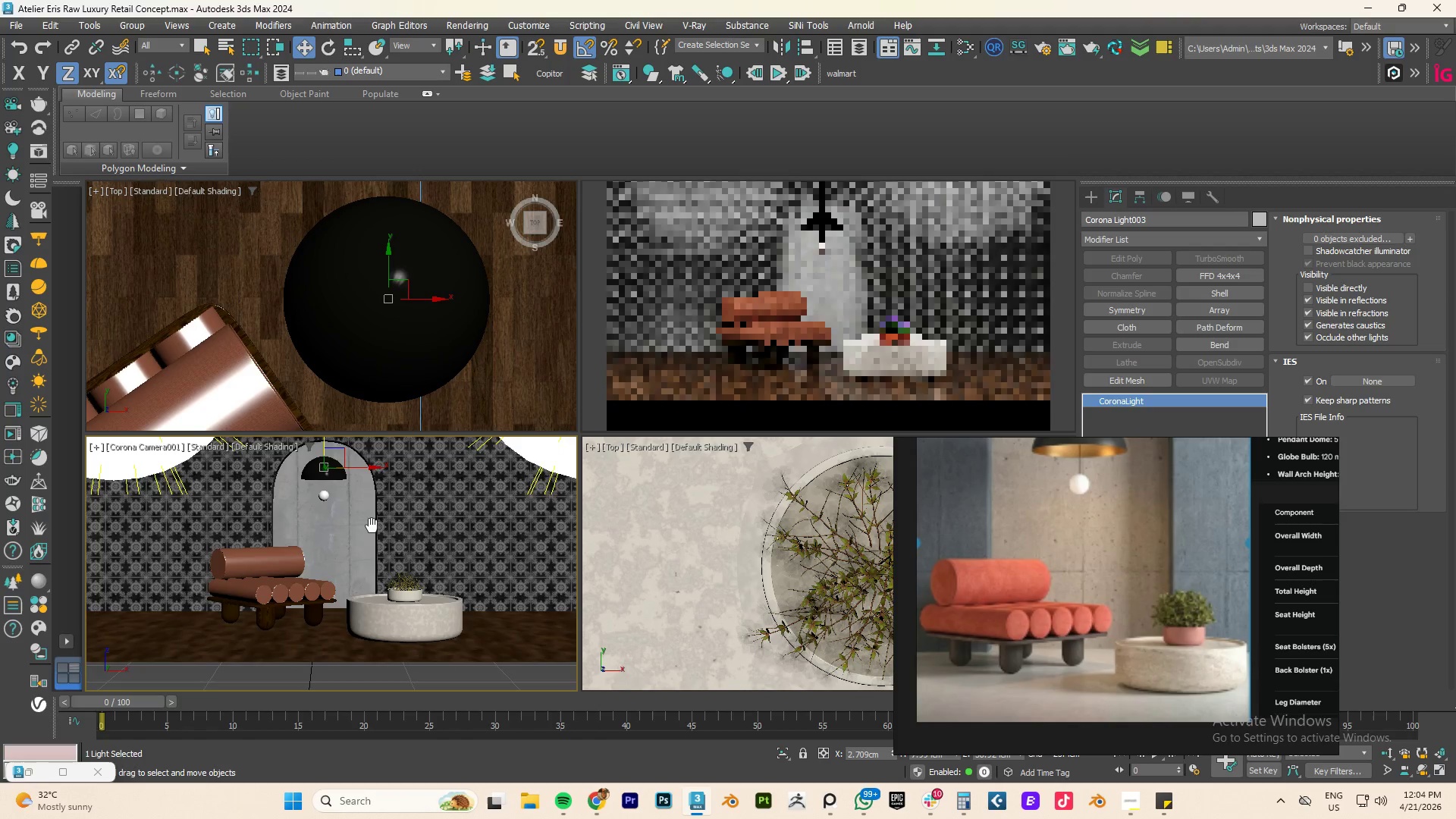 
scroll: coordinate [396, 383], scroll_direction: down, amount: 10.0
 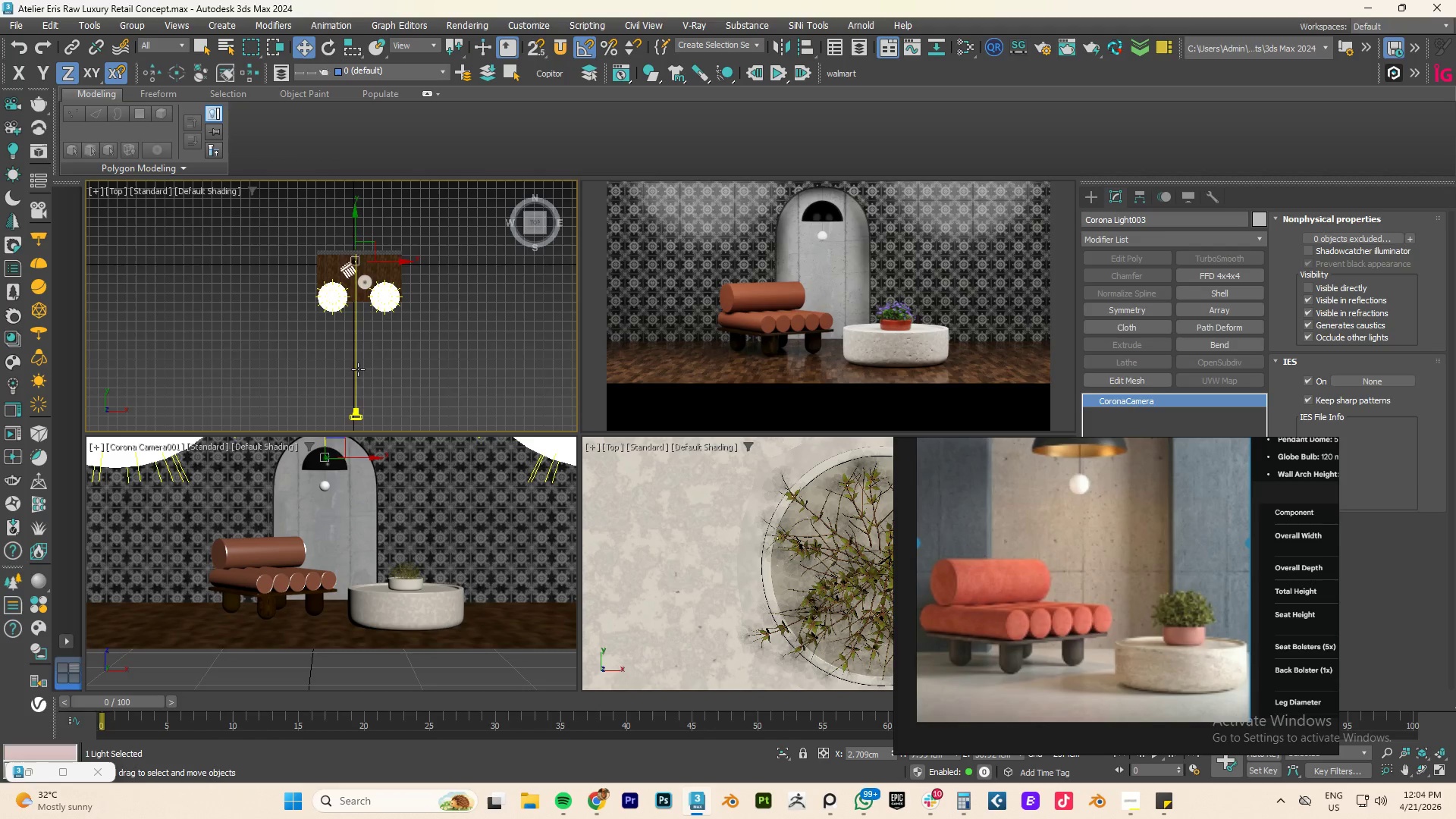 
left_click_drag(start_coordinate=[354, 371], to_coordinate=[375, 325])
 